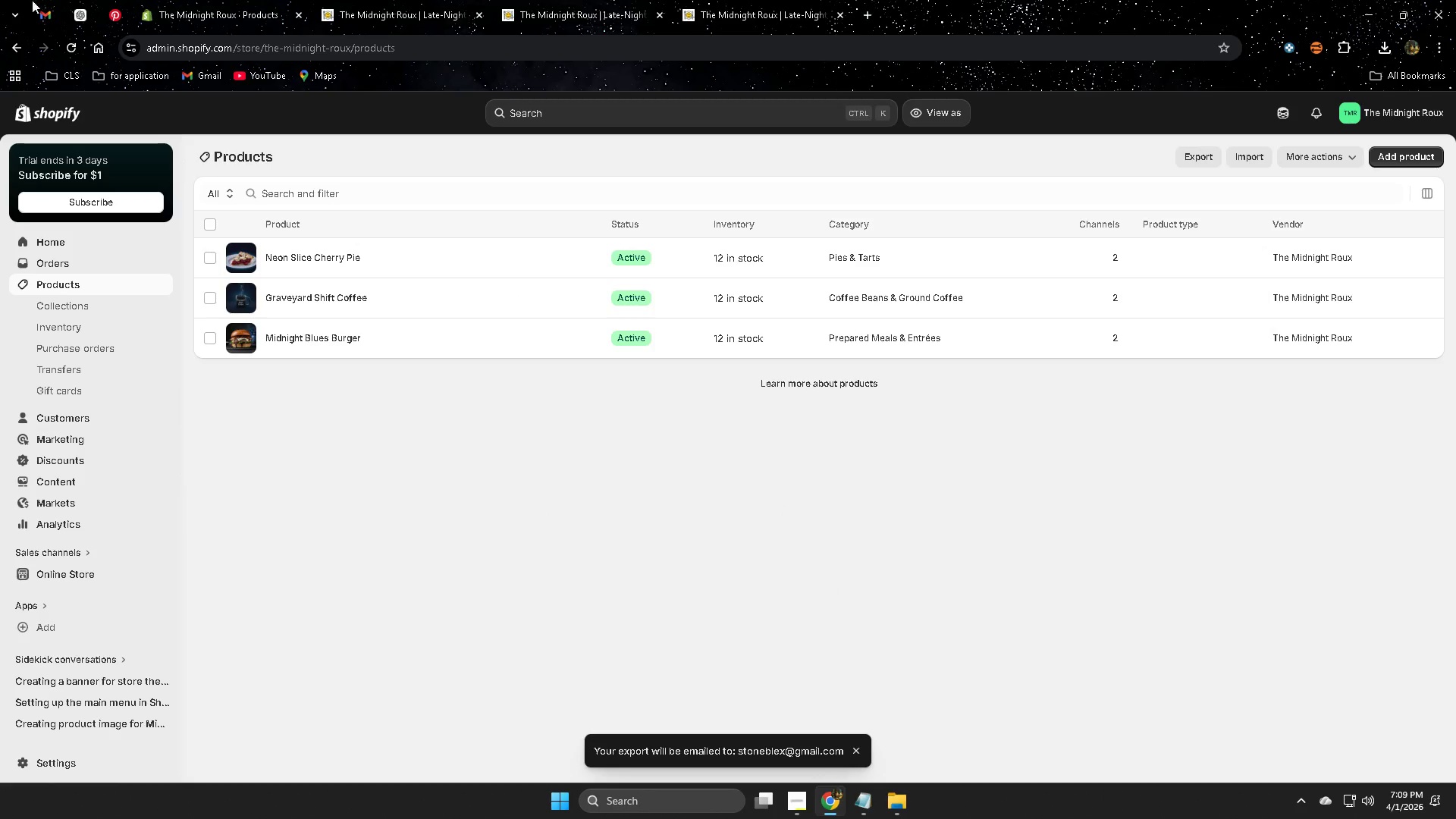 
left_click([42, 17])
 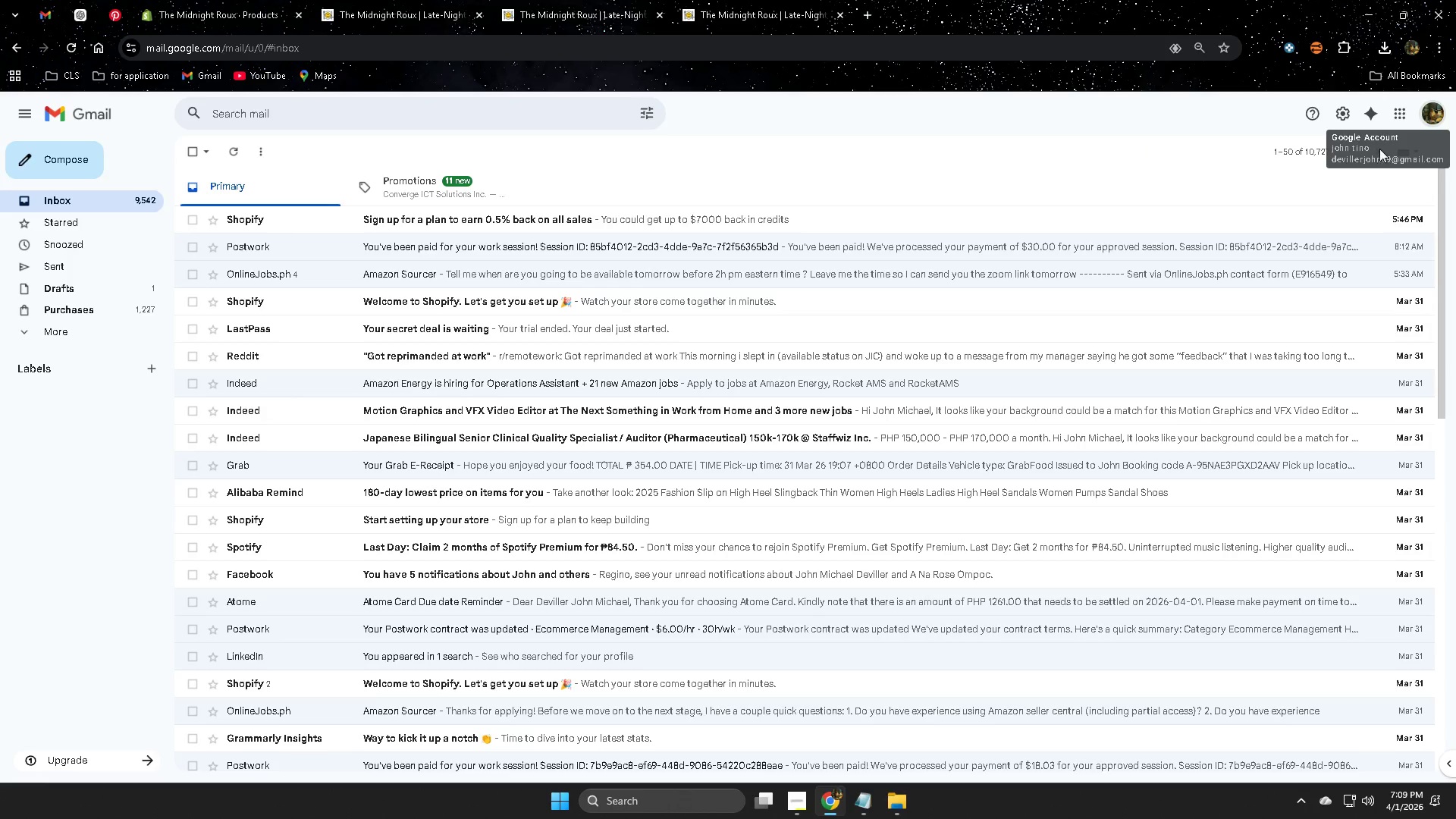 
left_click([1429, 120])
 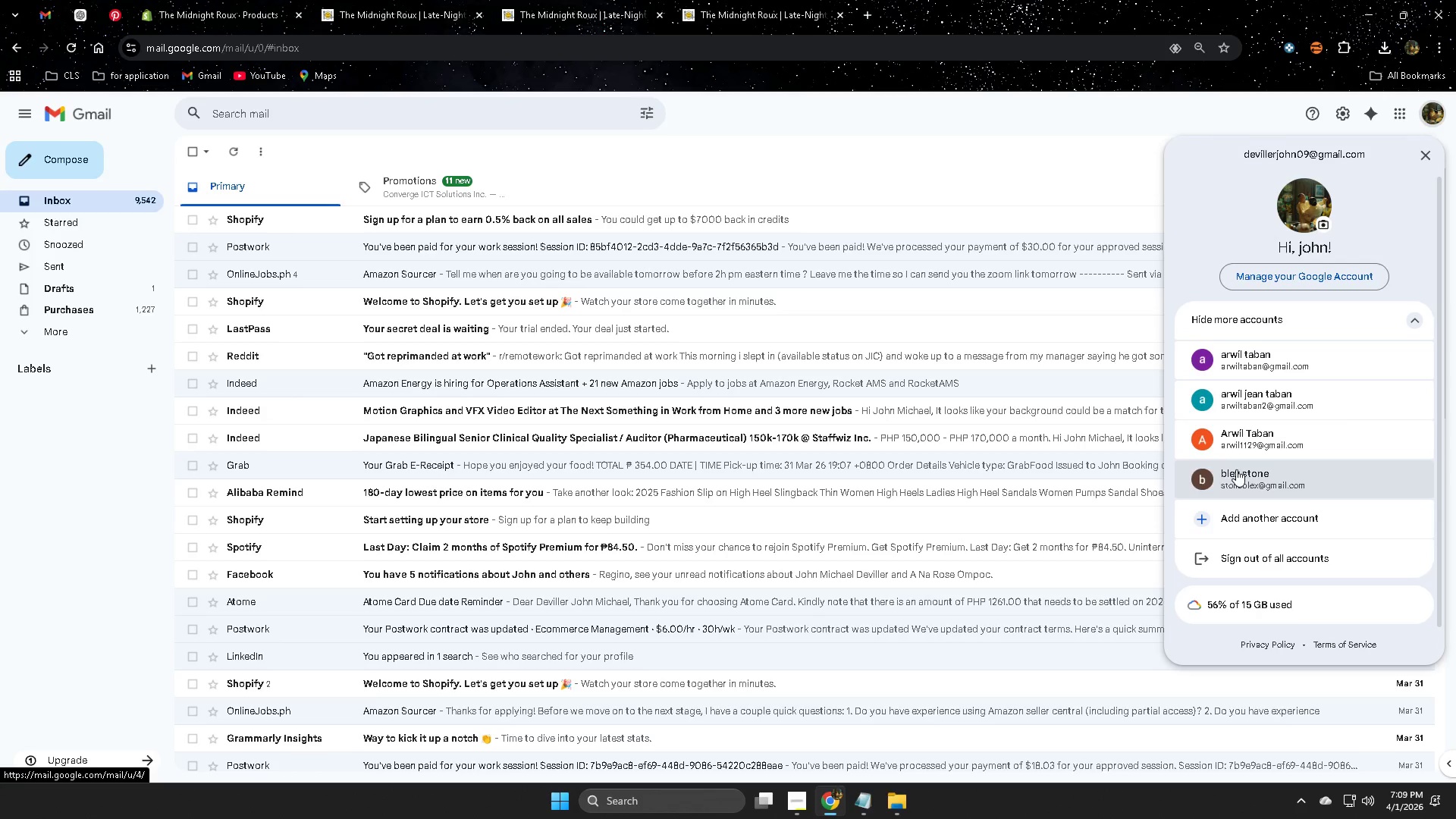 
left_click([1244, 481])
 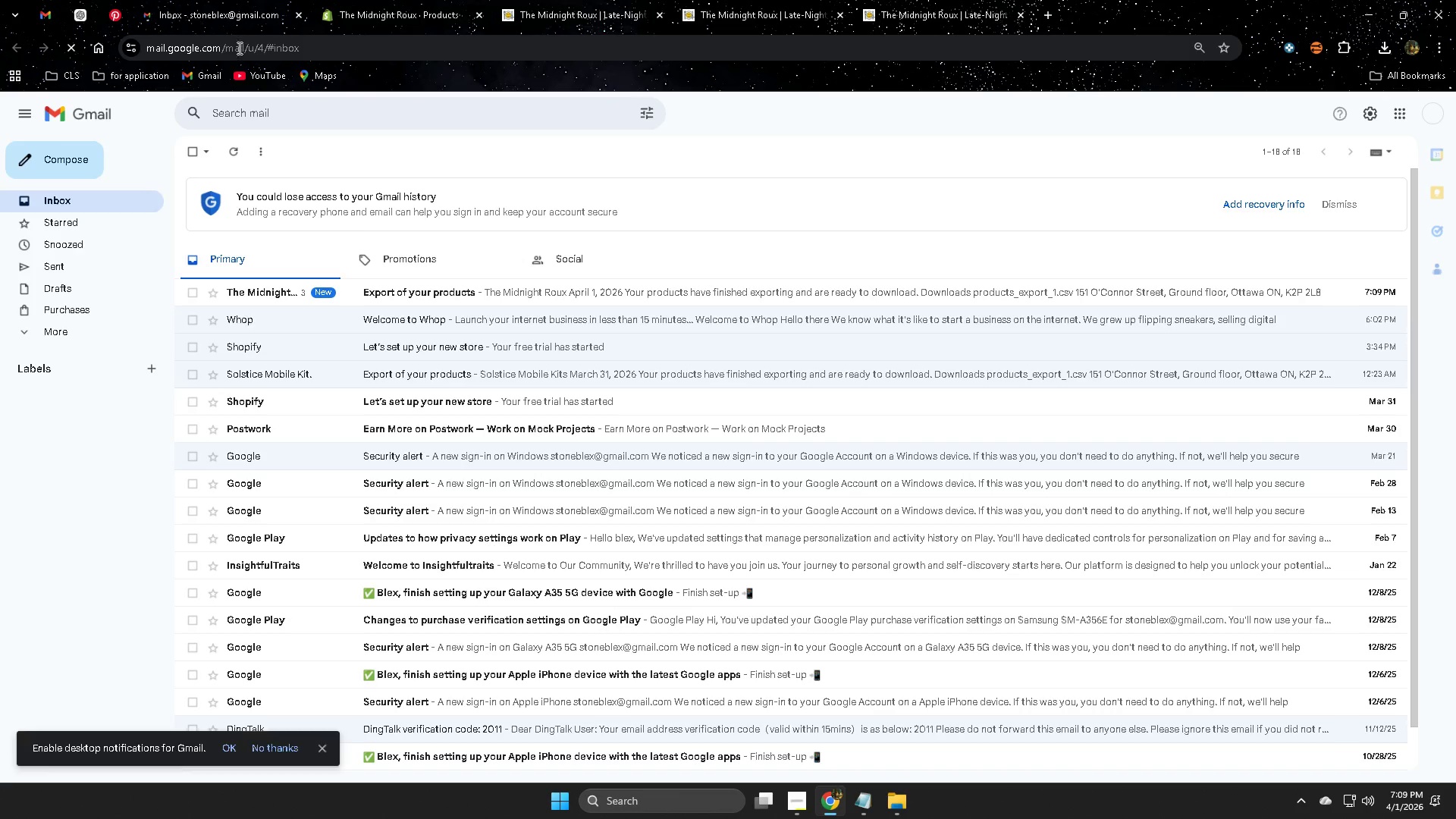 
left_click([461, 295])
 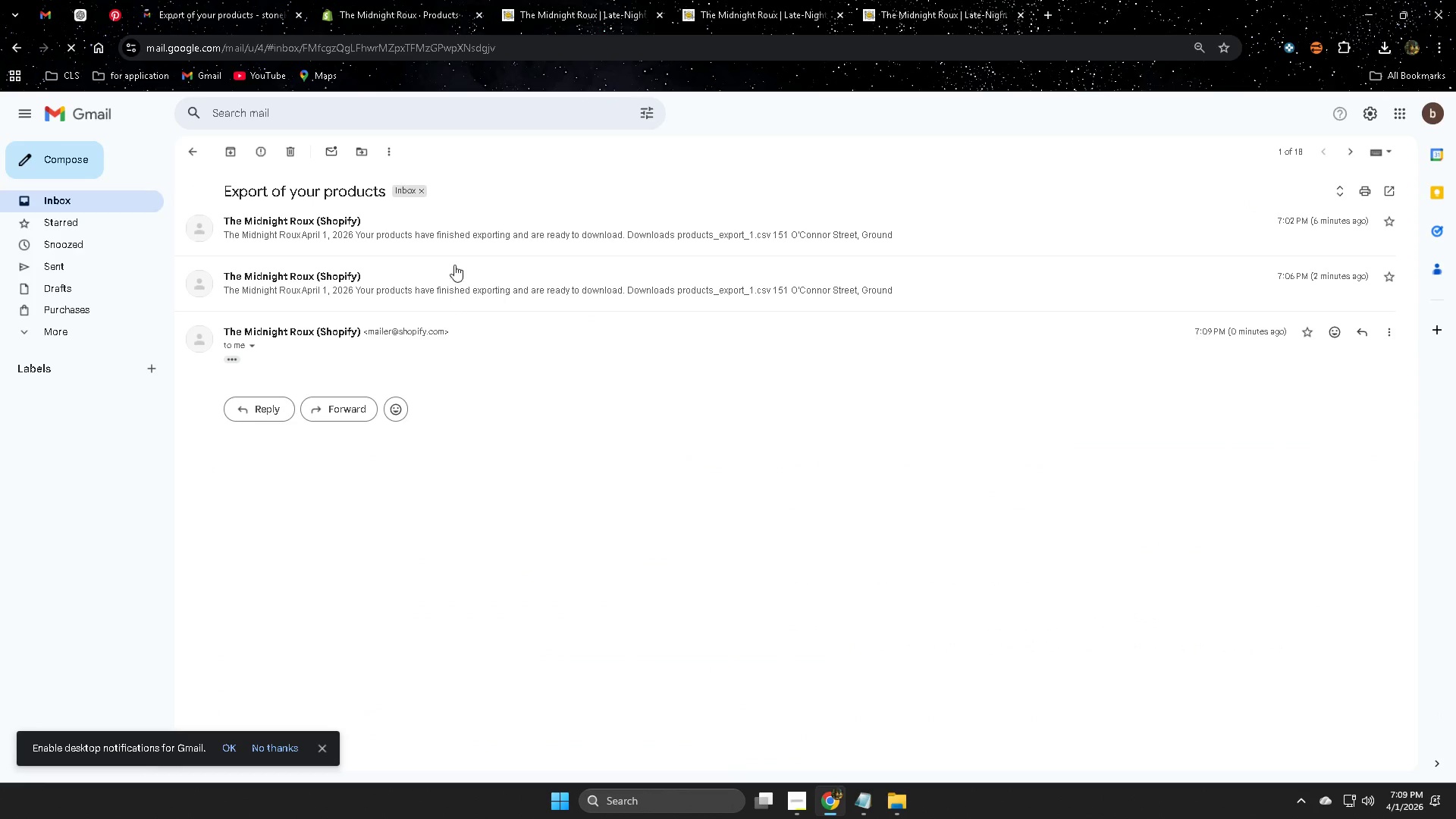 
left_click([461, 242])
 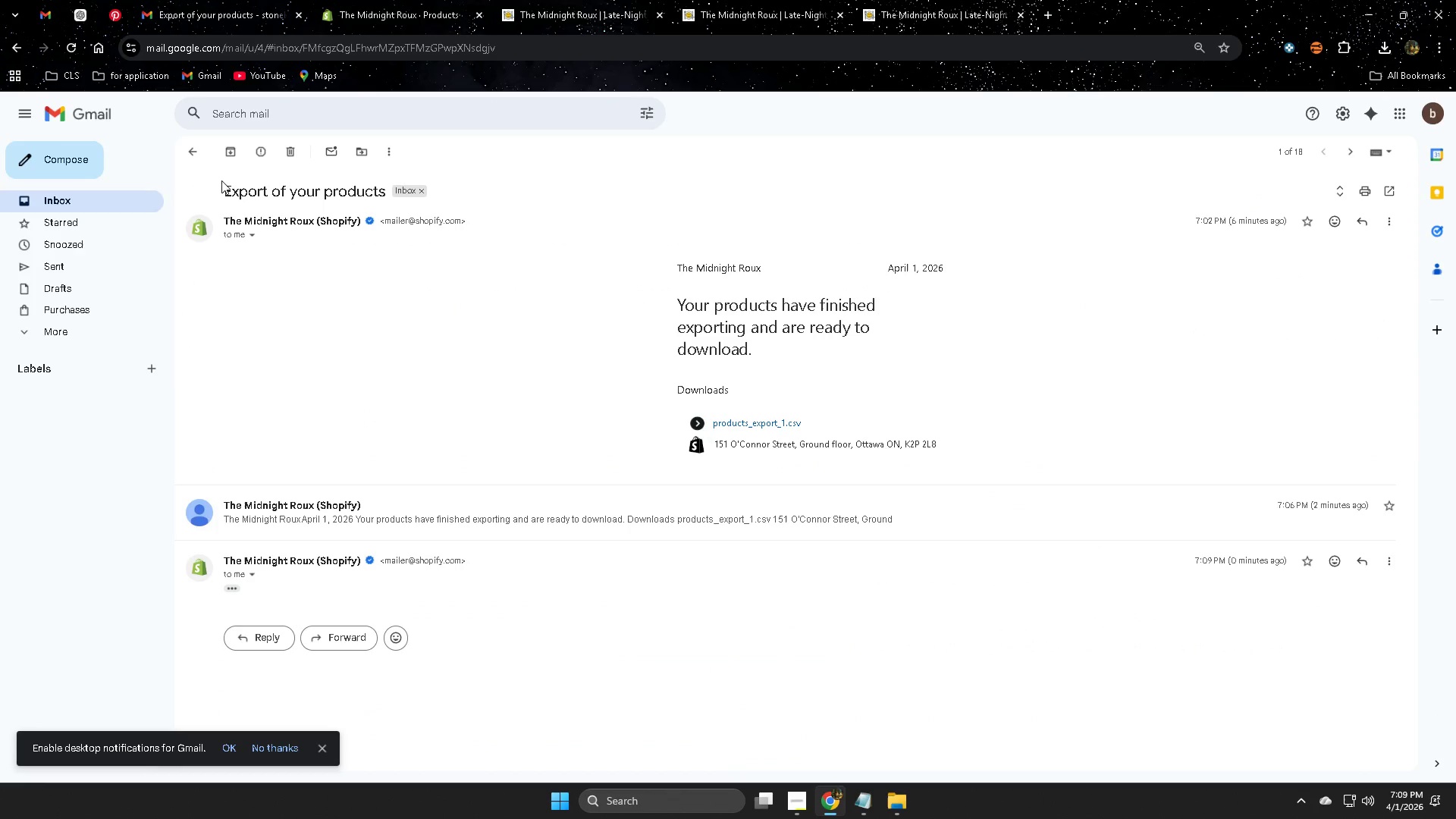 
left_click([416, 525])
 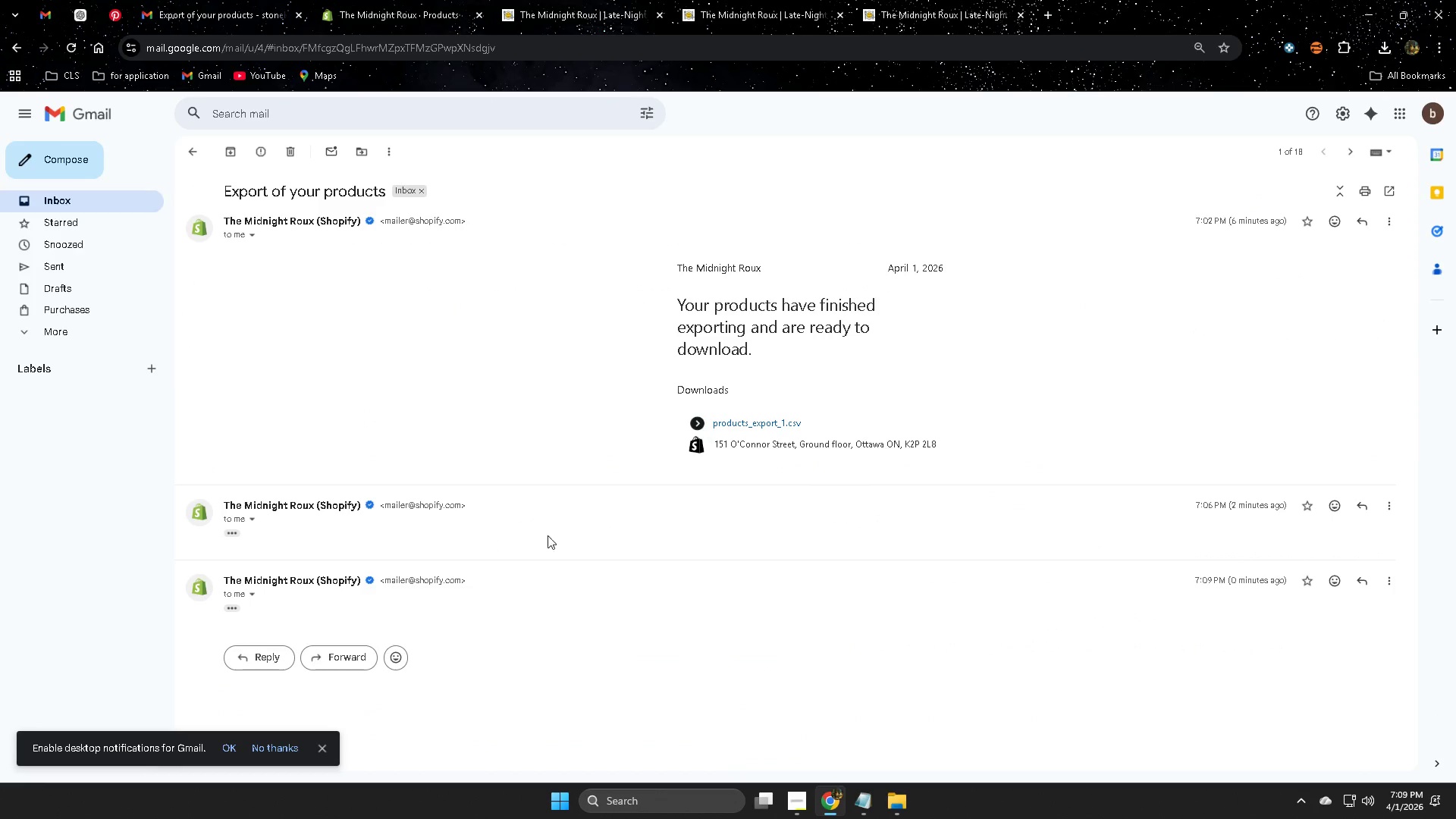 
scroll: coordinate [585, 536], scroll_direction: down, amount: 1.0
 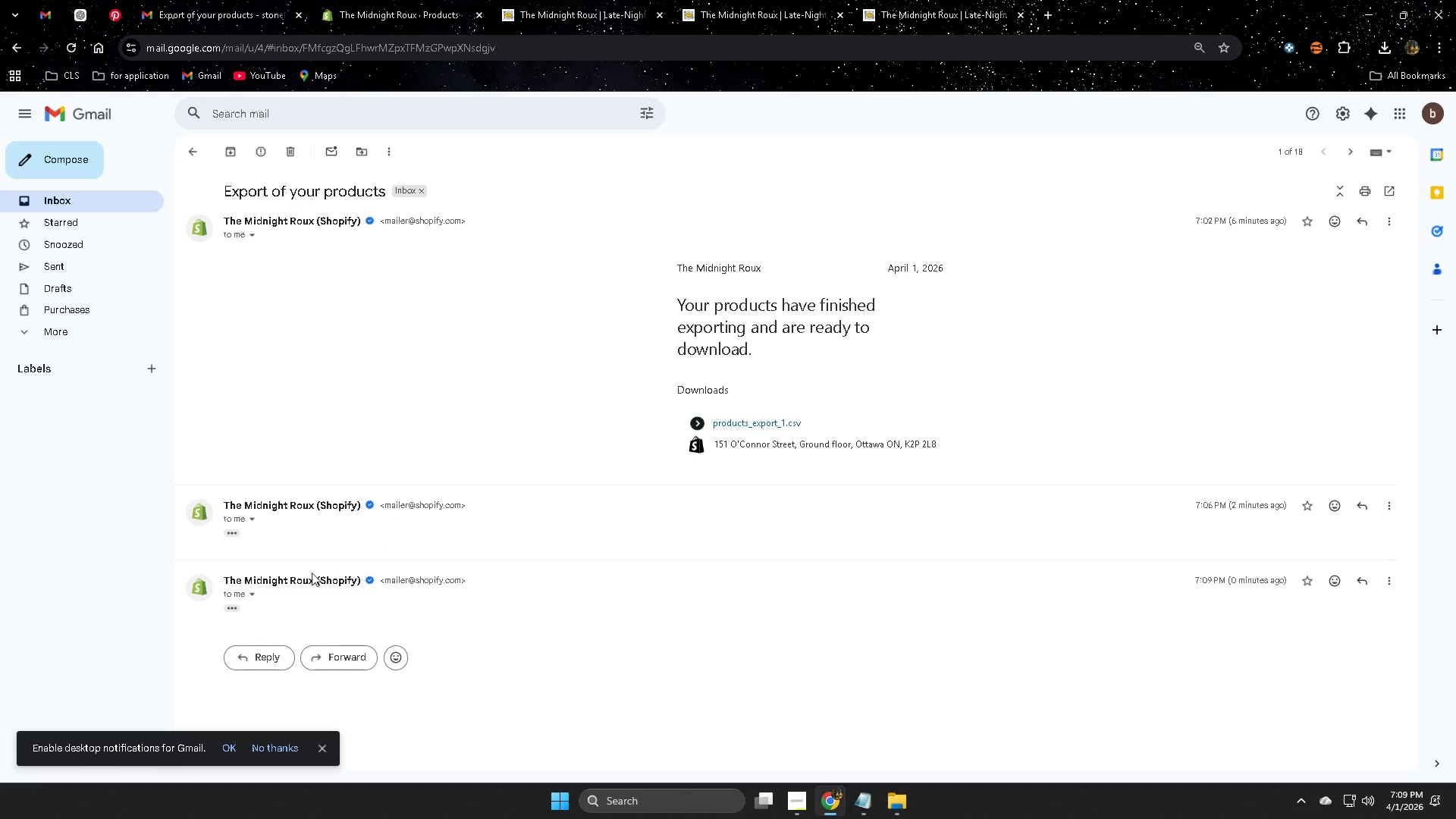 
left_click([259, 579])
 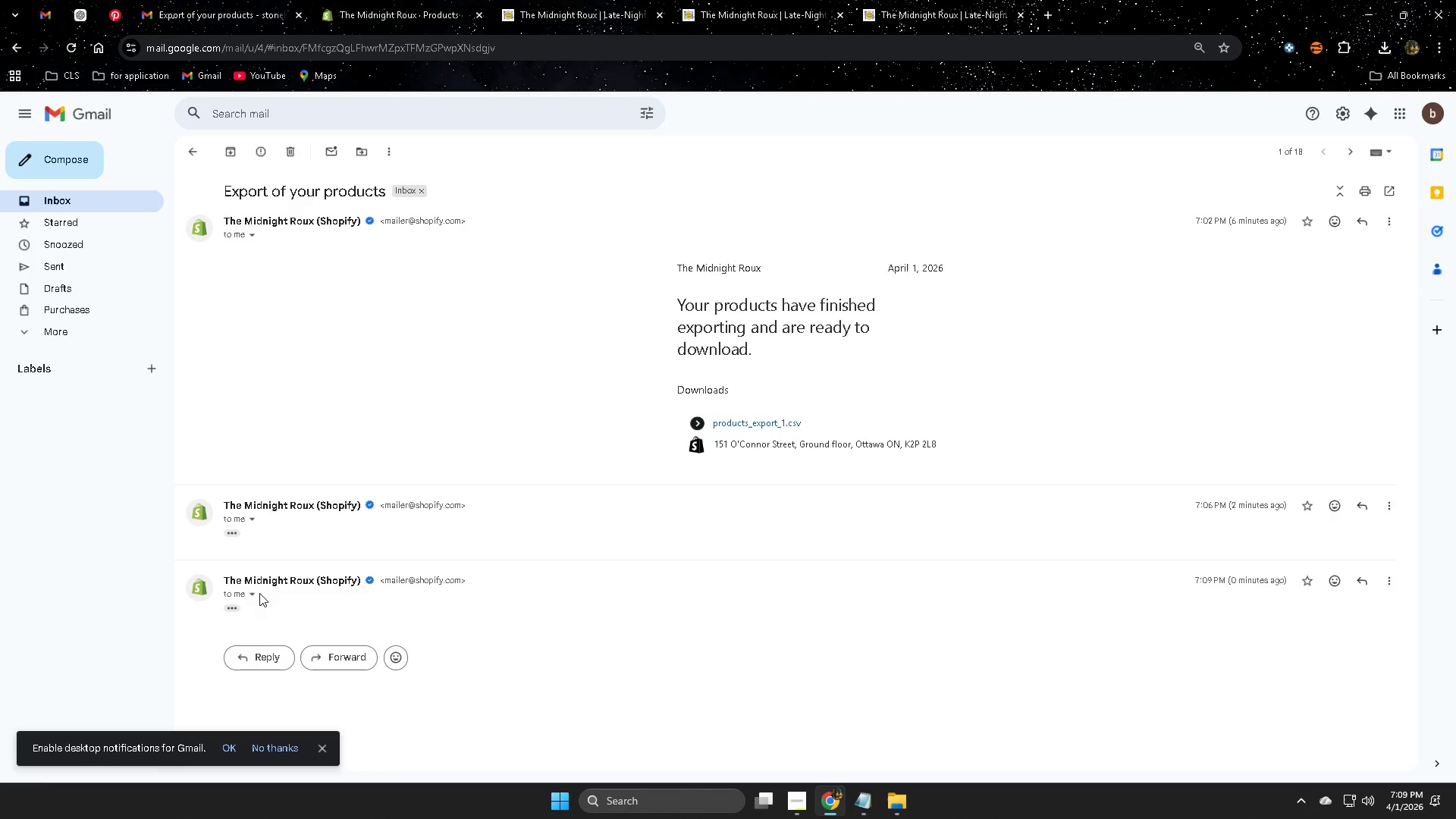 
left_click([251, 593])
 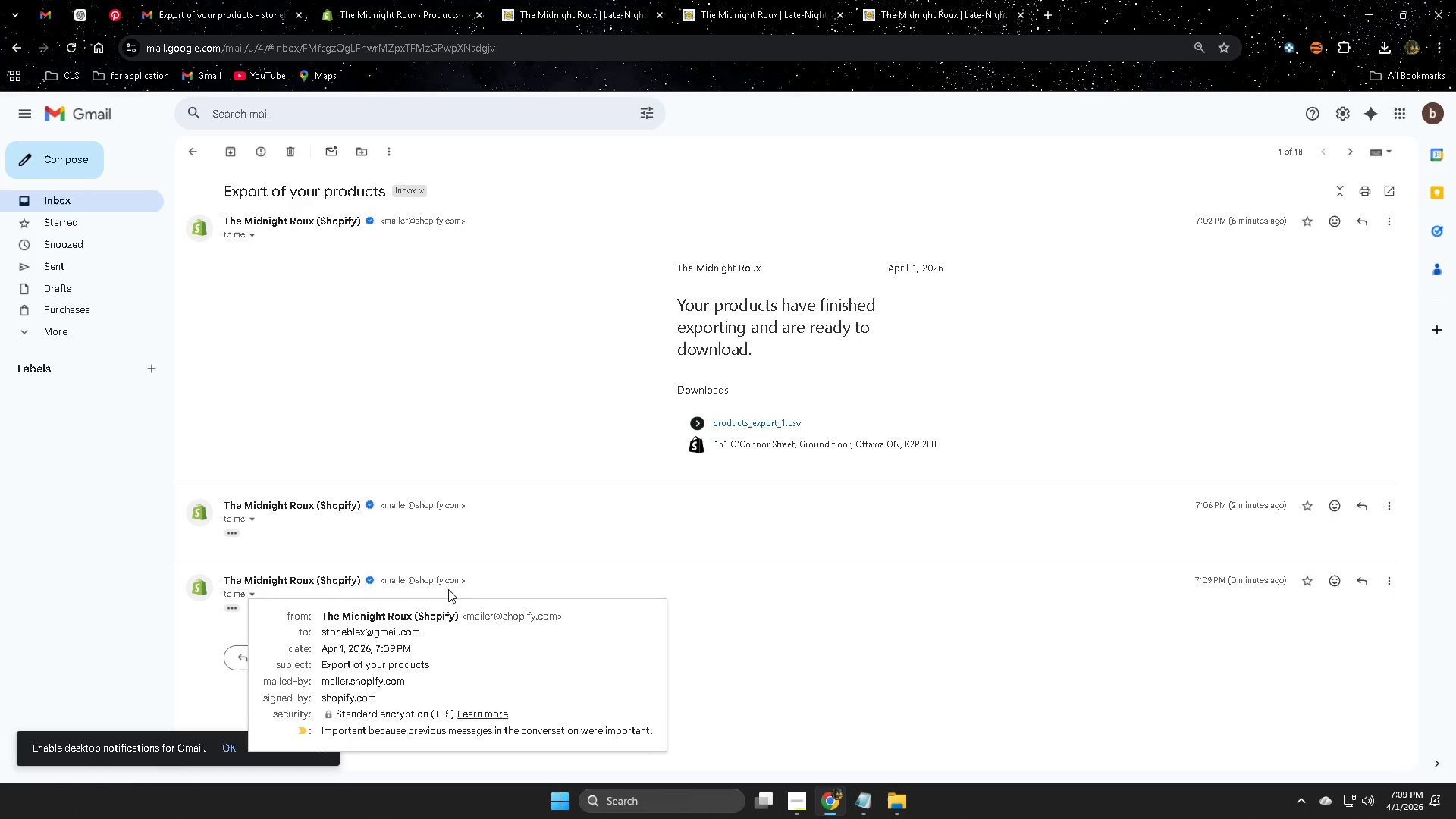 
left_click([807, 598])
 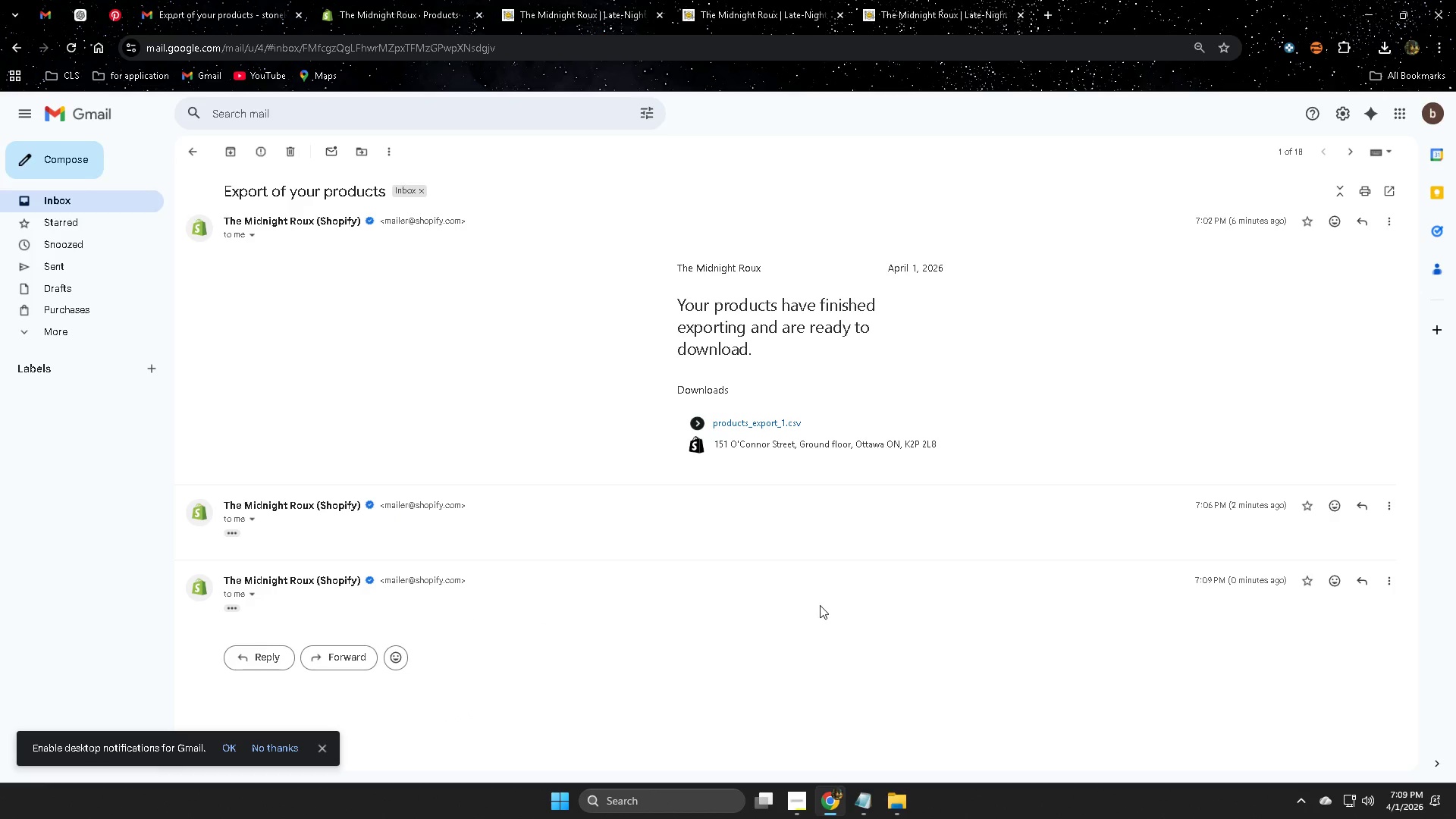 
scroll: coordinate [821, 623], scroll_direction: down, amount: 5.0
 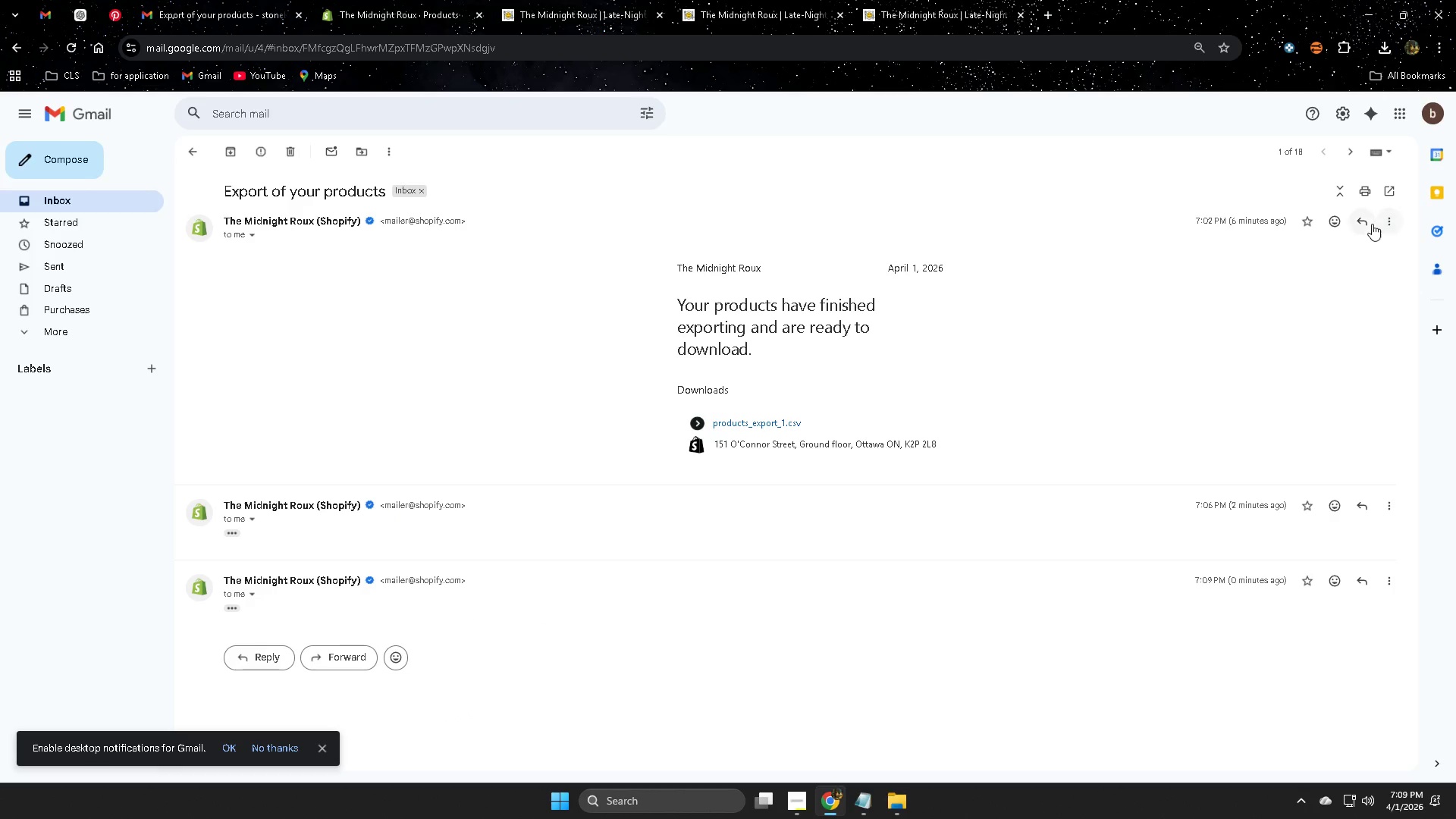 
left_click([1207, 547])
 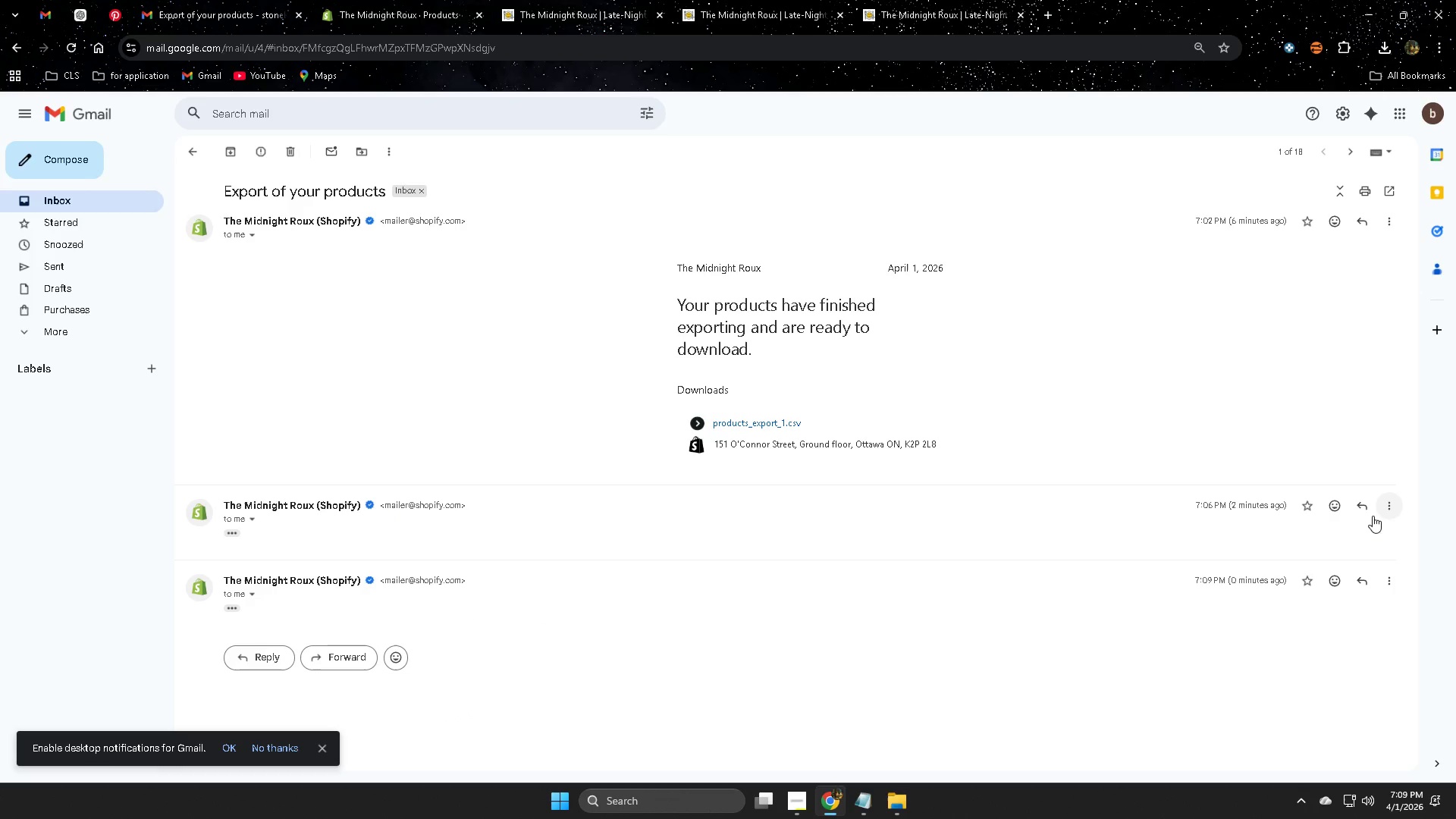 
left_click([1385, 507])
 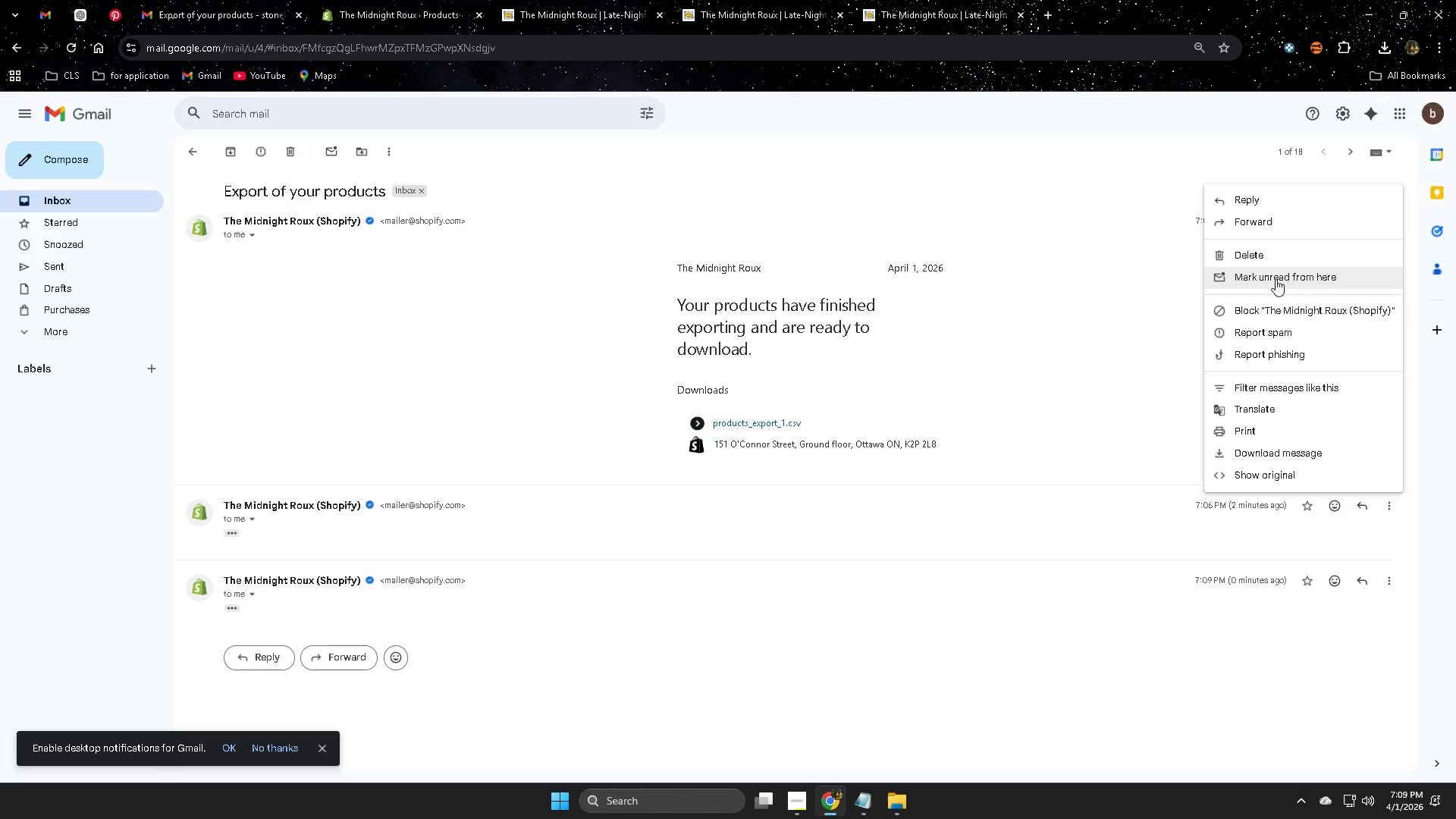 
wait(5.84)
 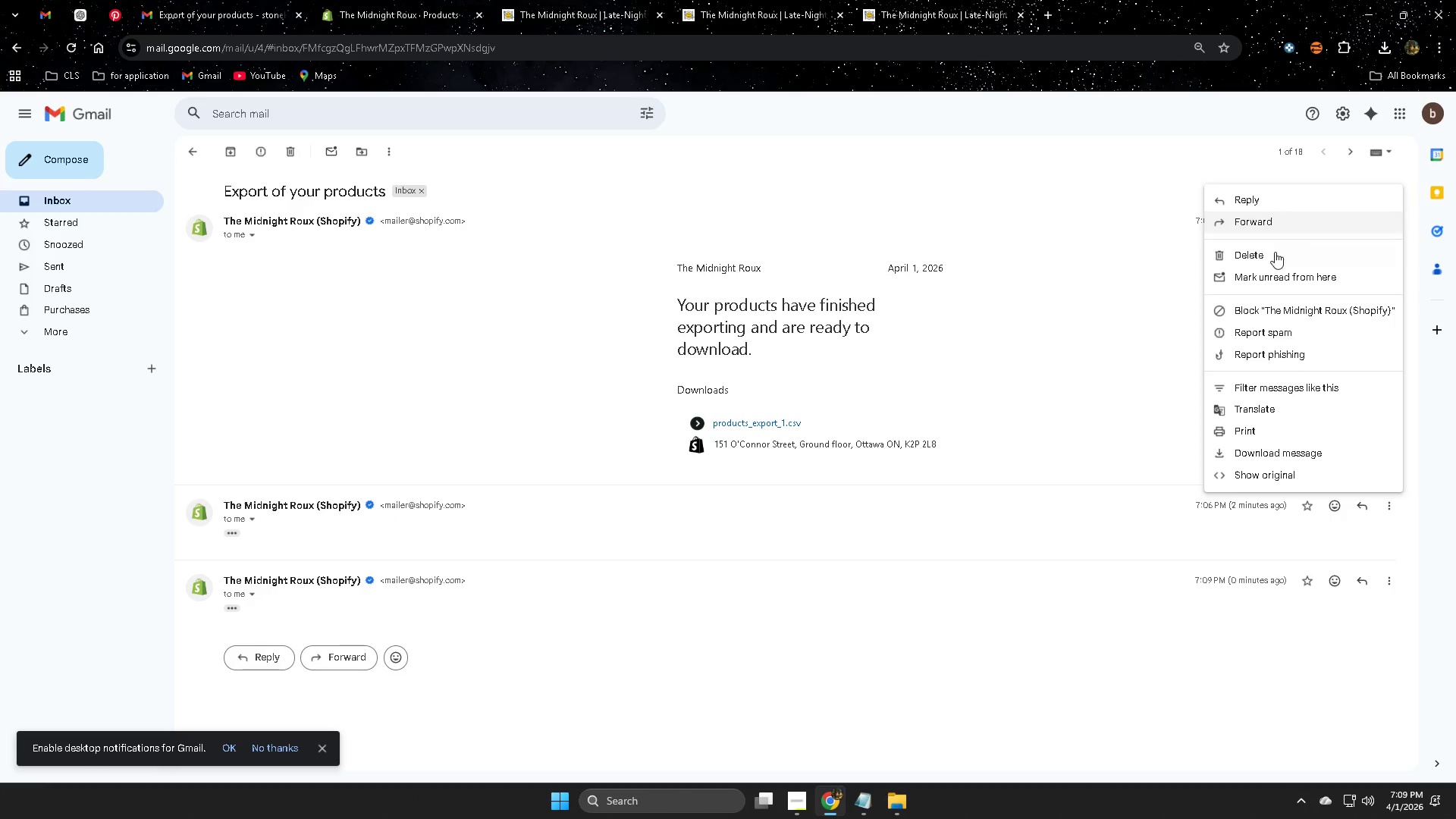 
left_click([763, 522])
 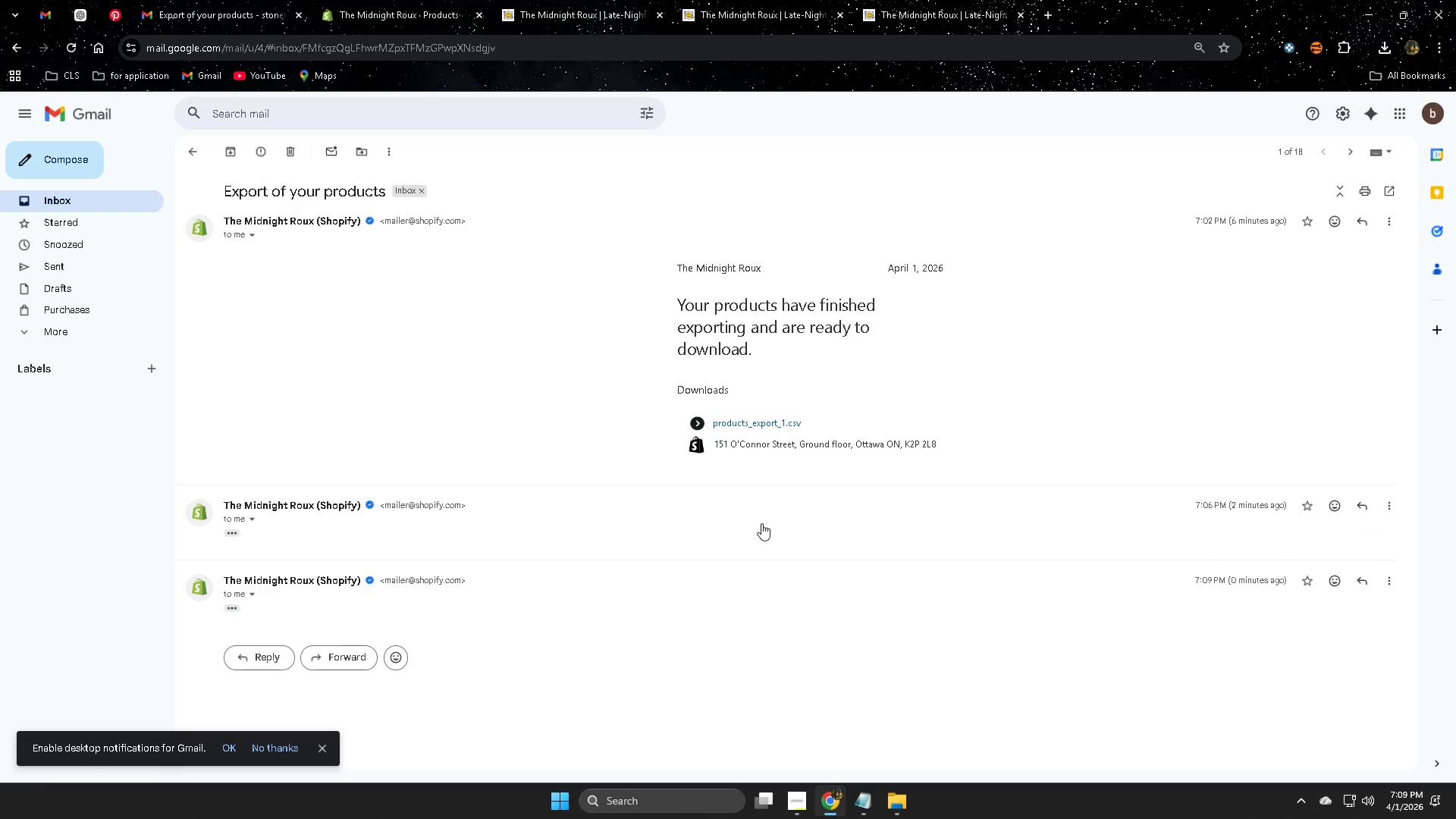 
double_click([761, 523])
 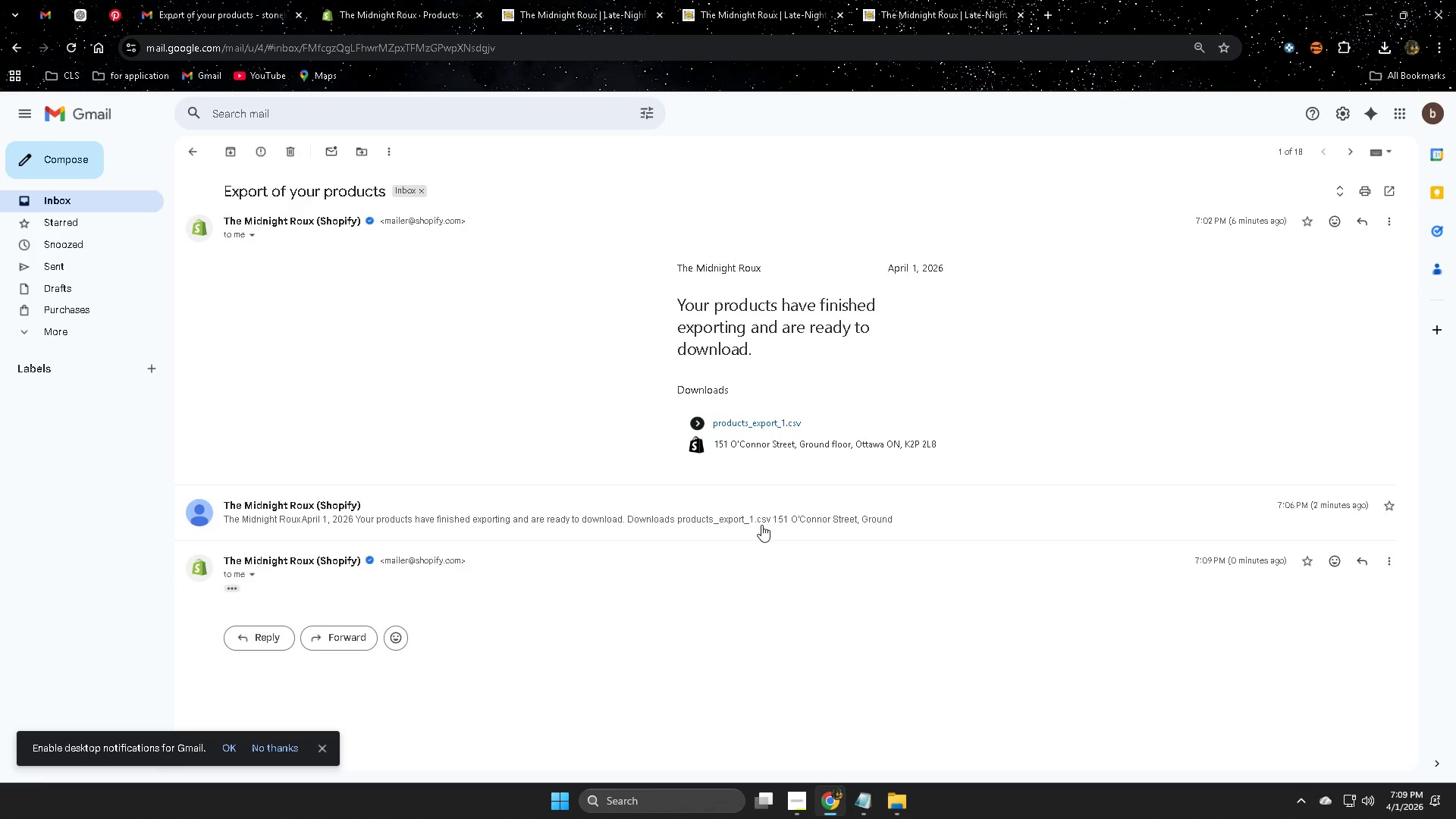 
triple_click([761, 525])
 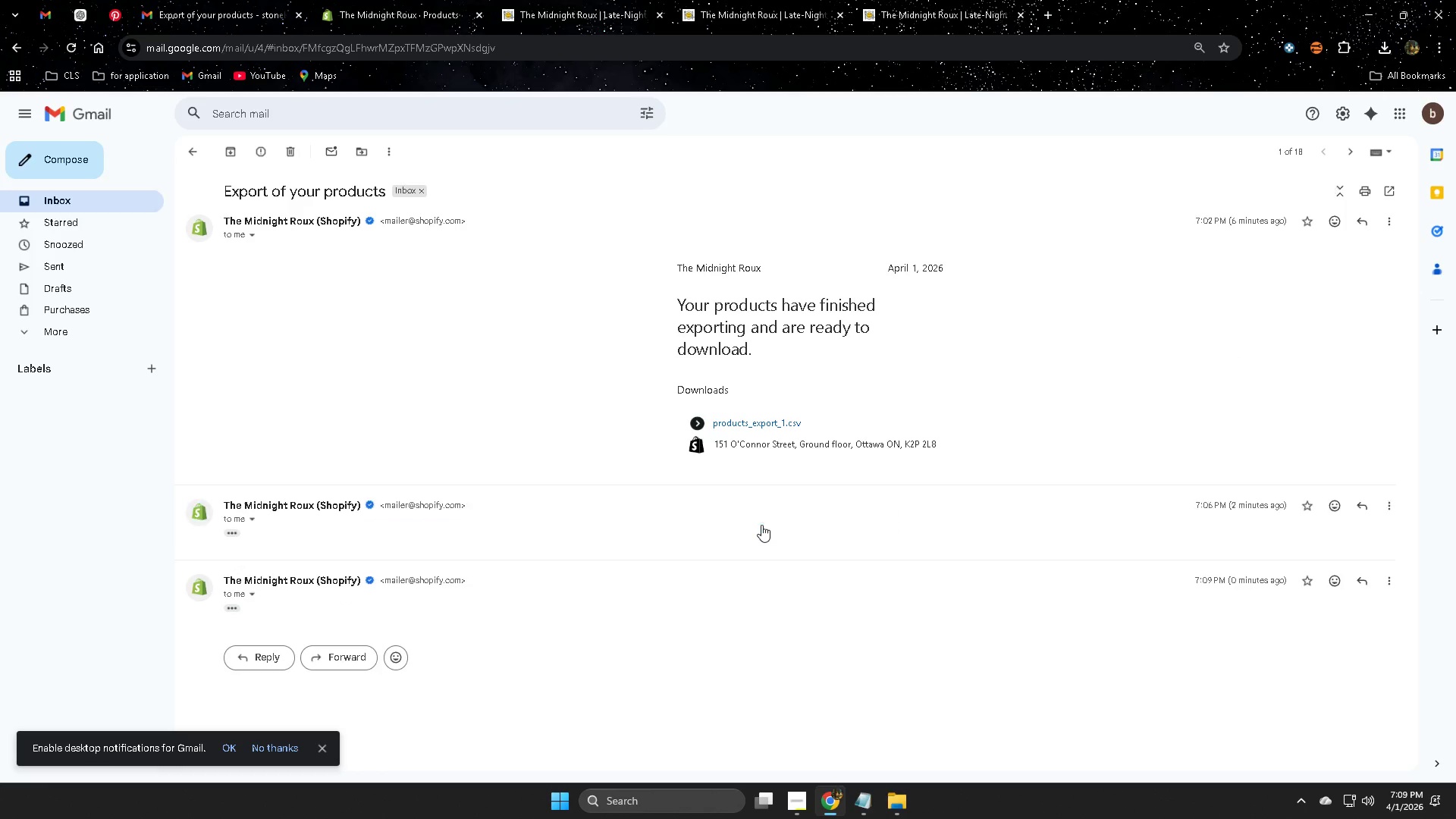 
triple_click([761, 525])
 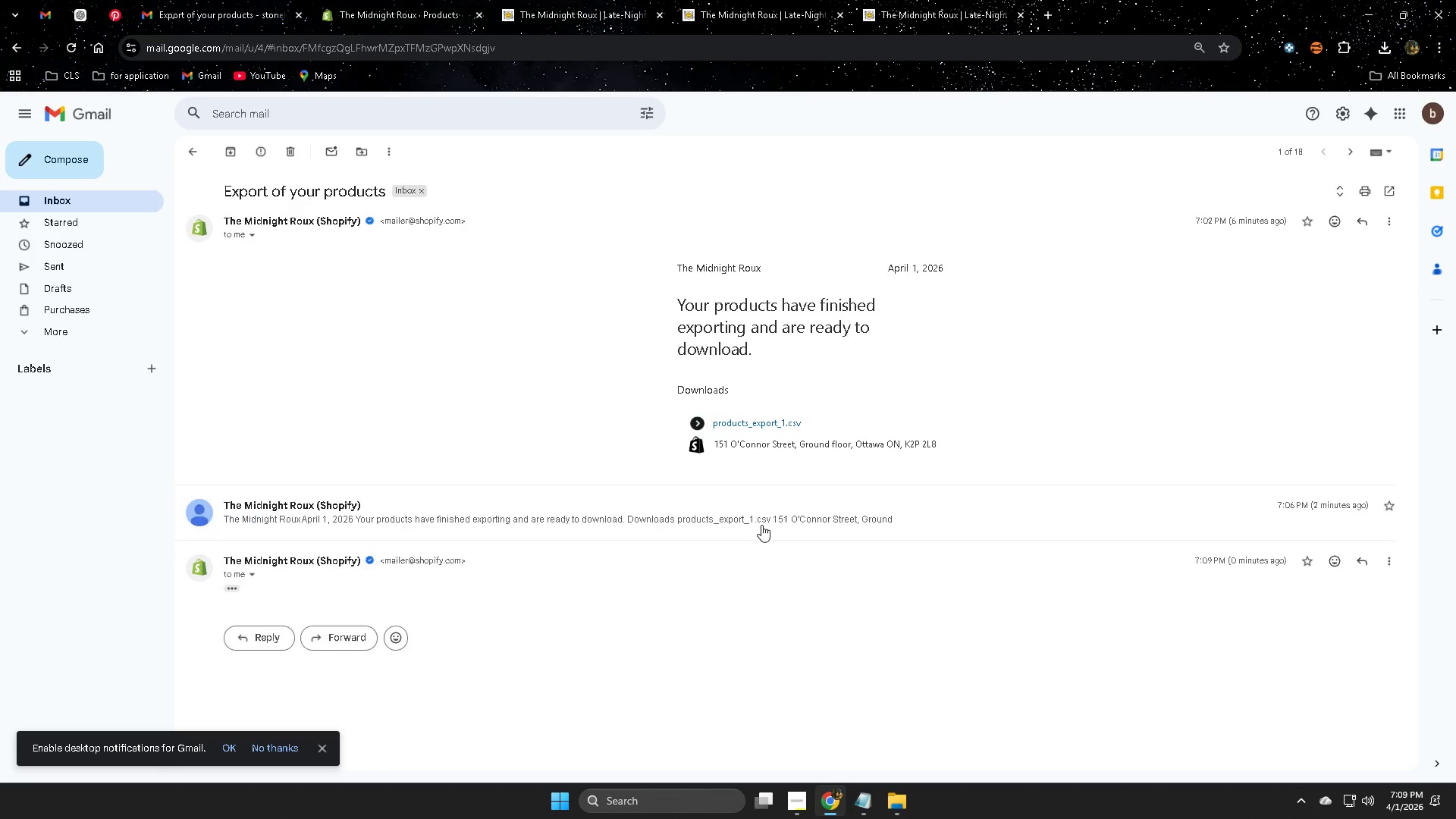 
triple_click([761, 525])
 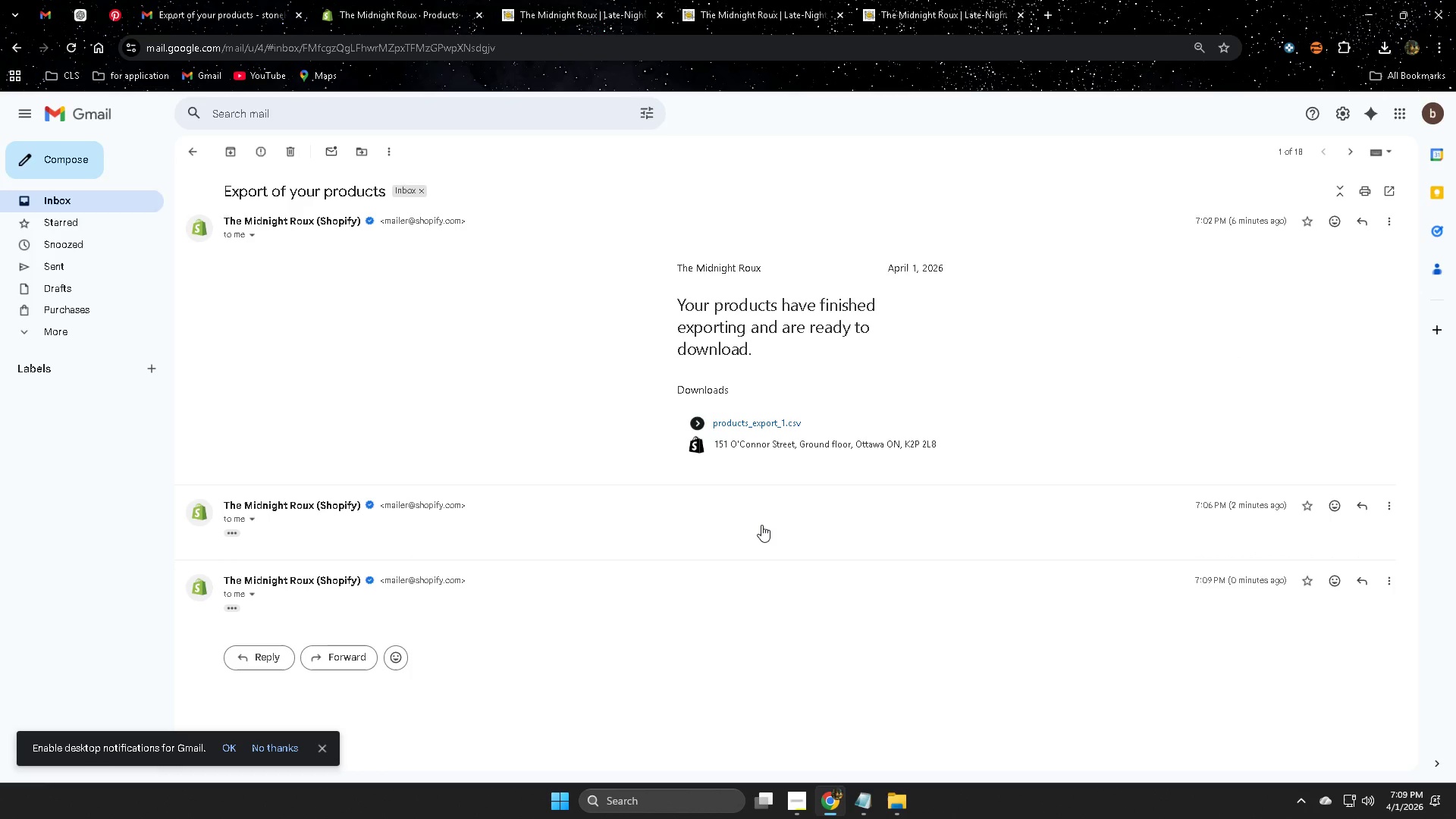 
triple_click([761, 525])
 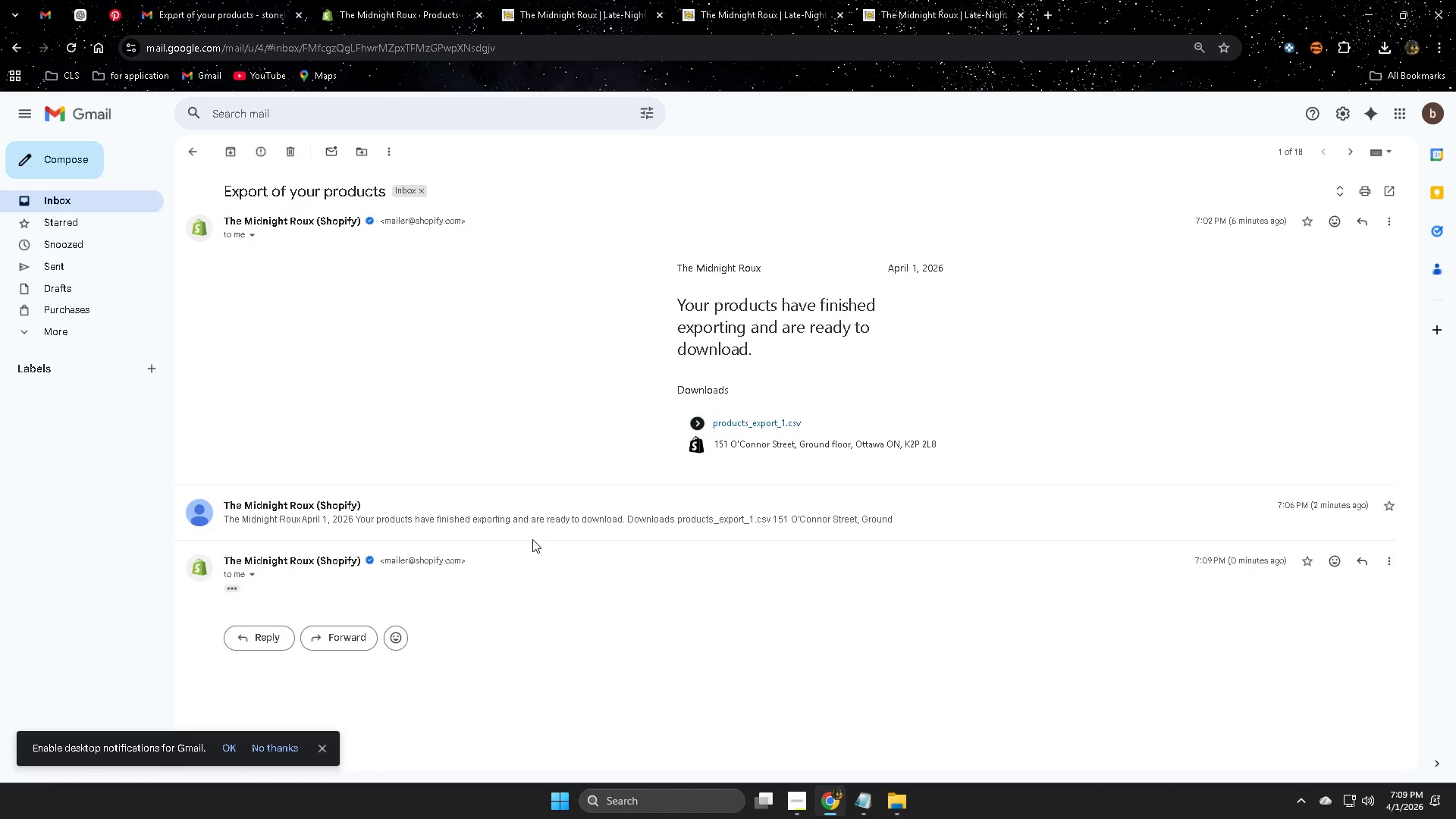 
double_click([606, 522])
 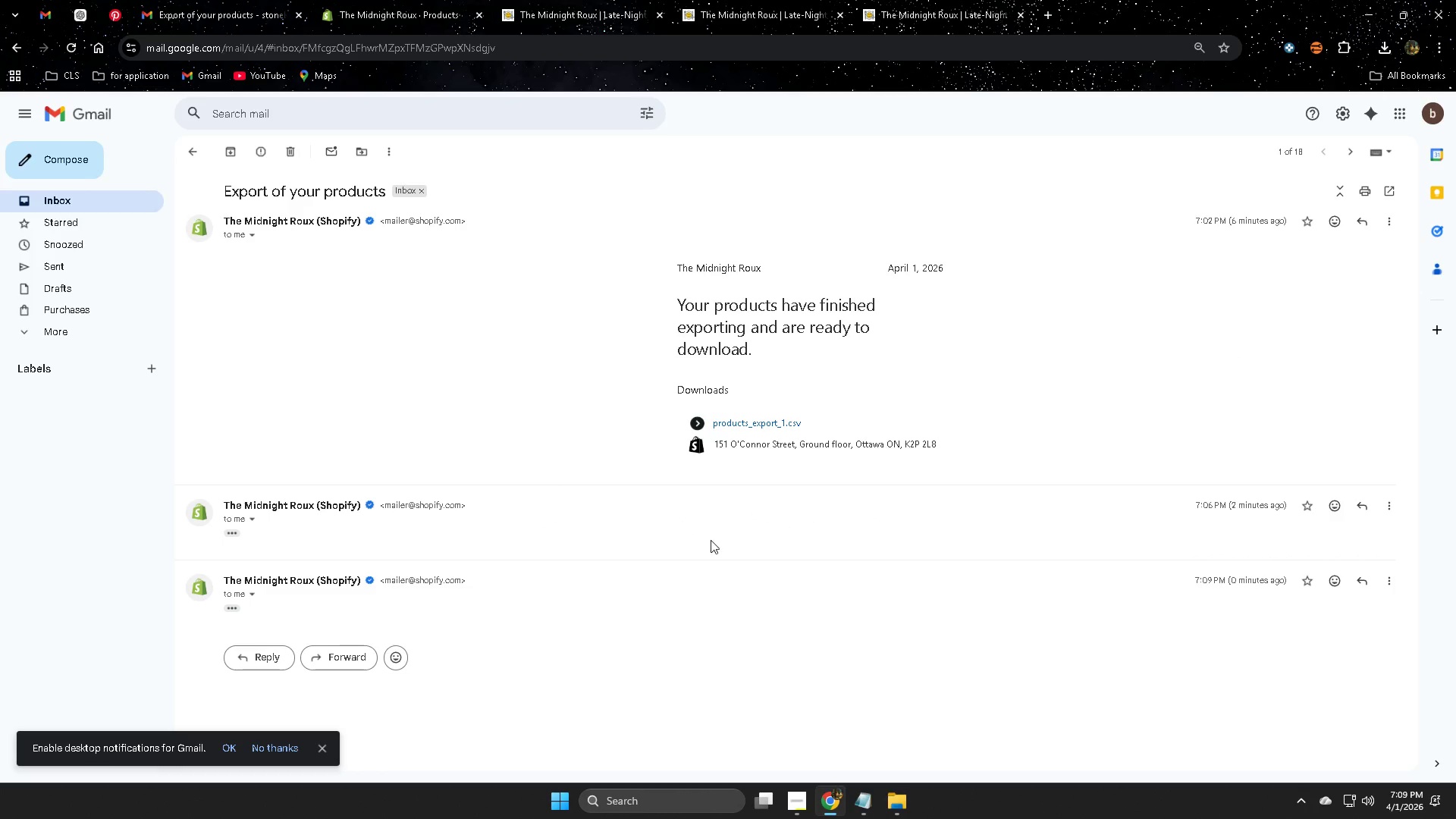 
scroll: coordinate [745, 583], scroll_direction: down, amount: 3.0
 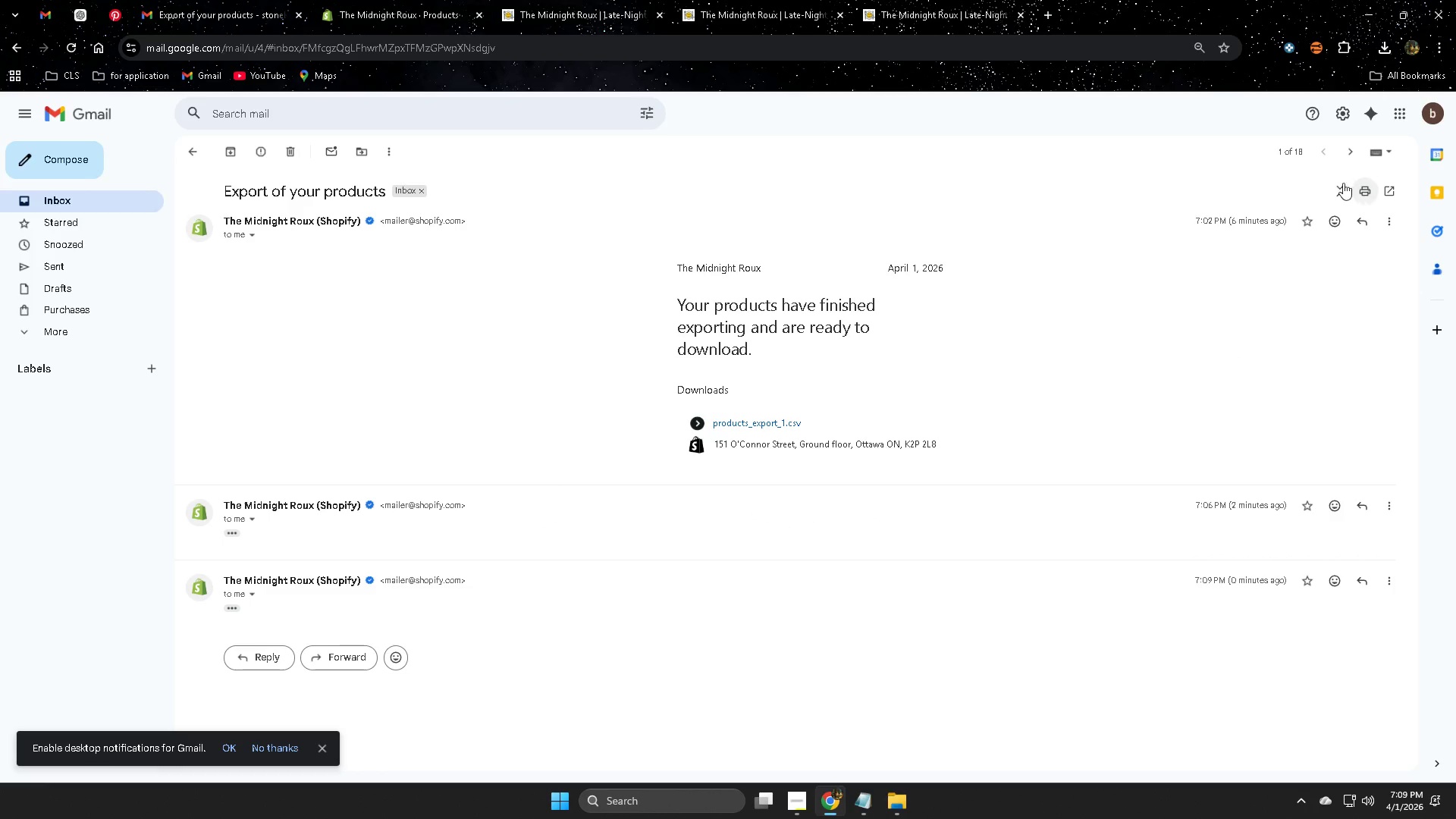 
left_click([1095, 303])
 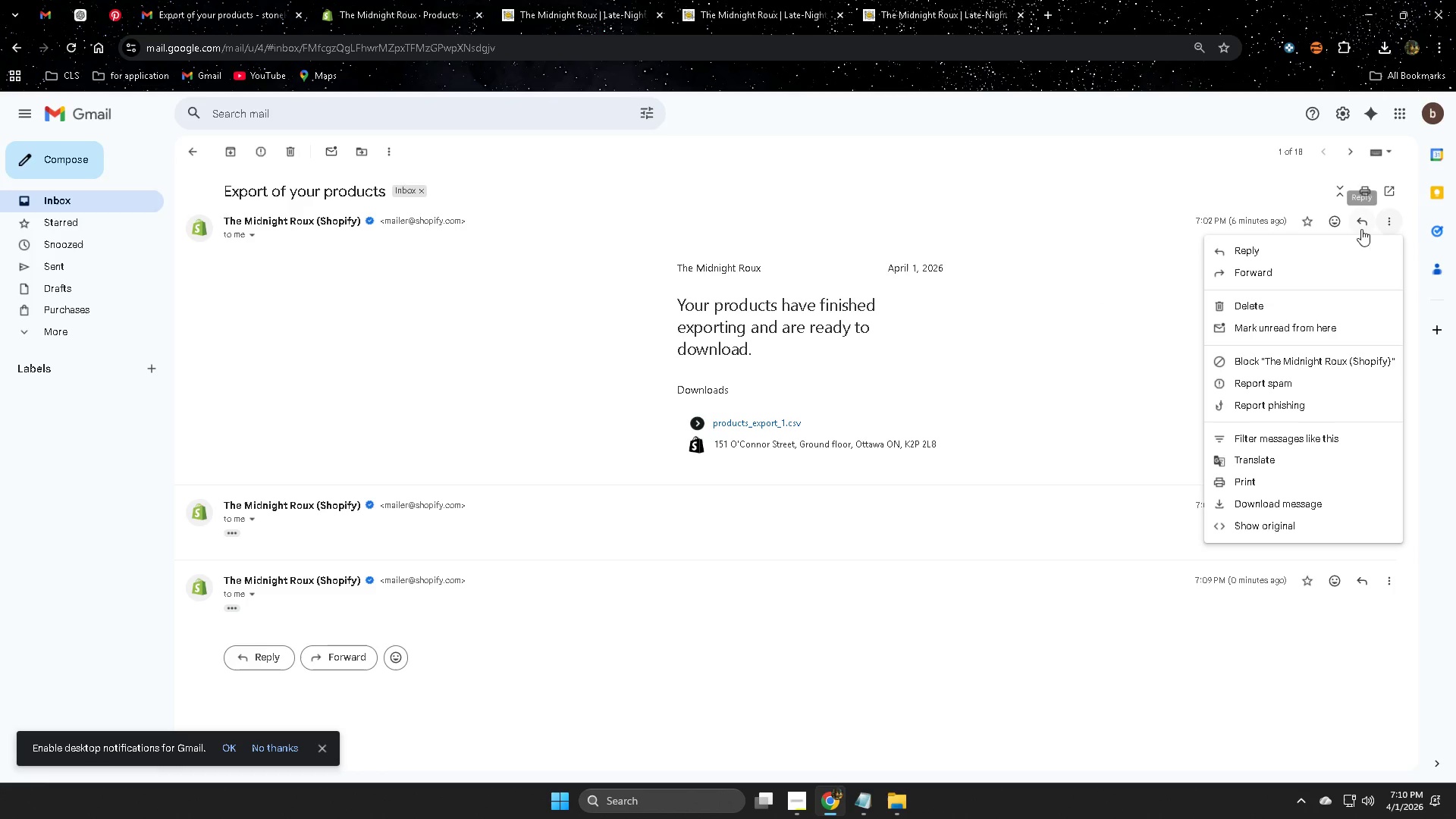 
left_click([1273, 307])
 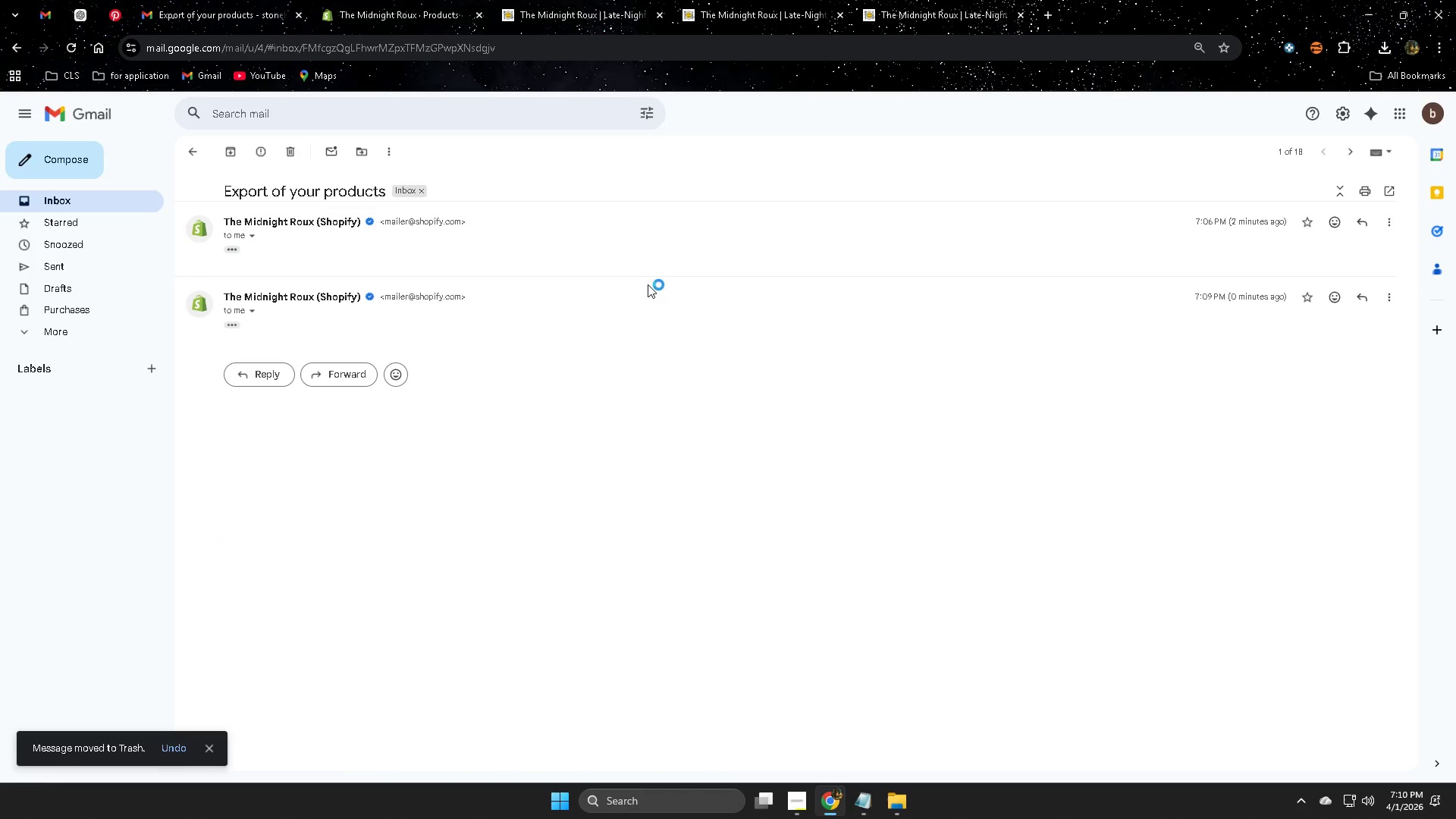 
left_click([623, 260])
 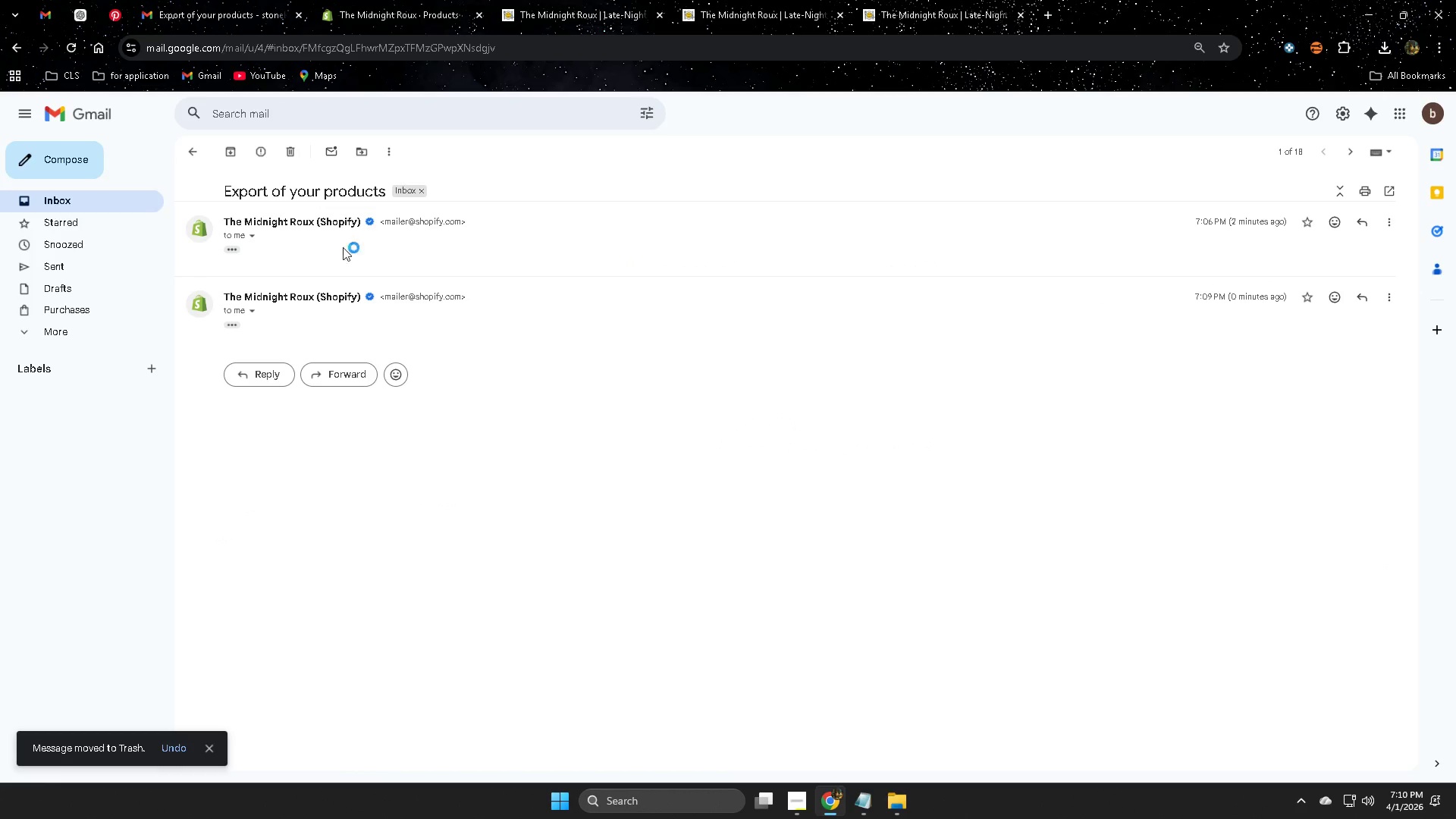 
scroll: coordinate [413, 331], scroll_direction: up, amount: 3.0
 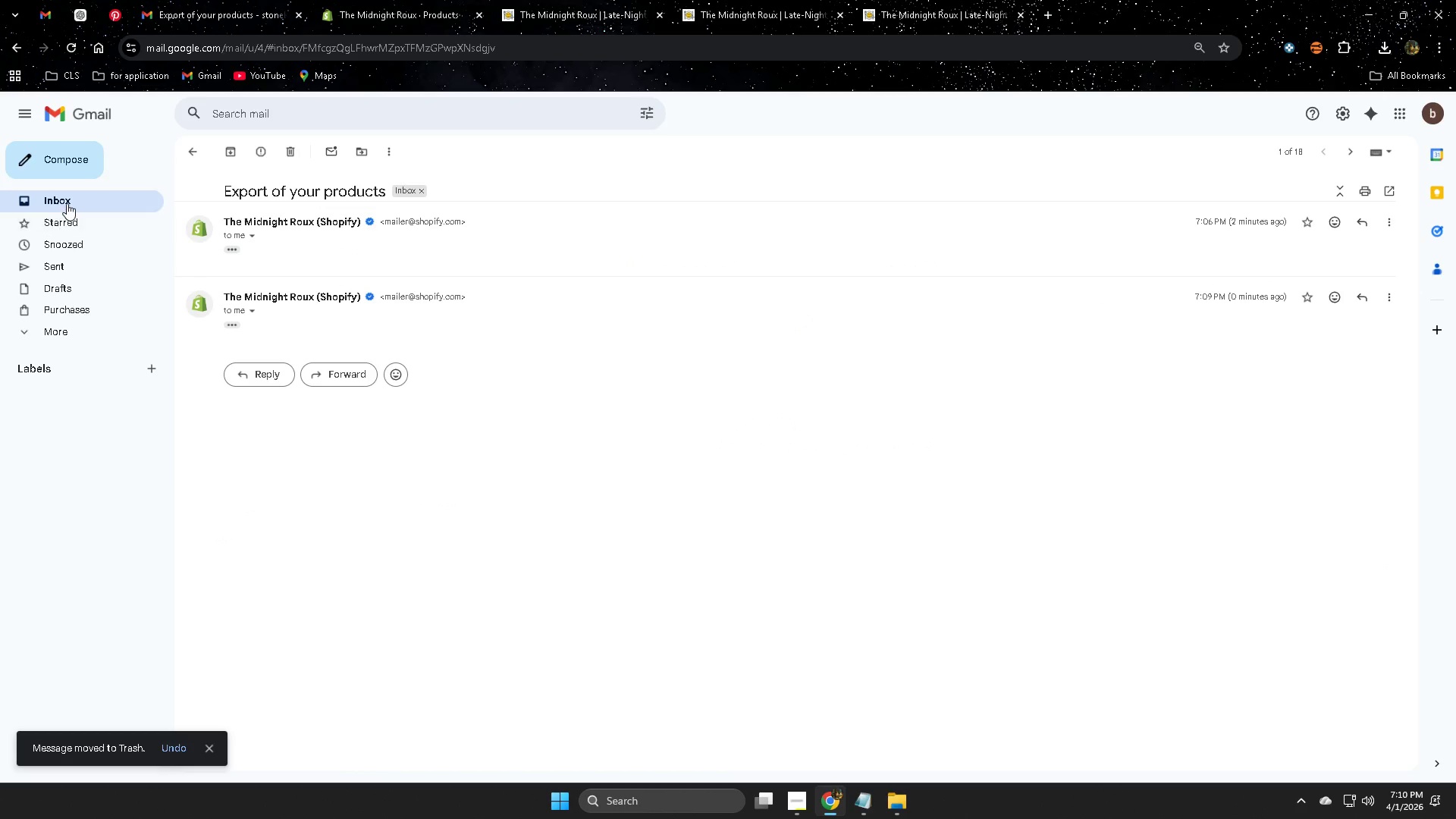 
left_click([67, 203])
 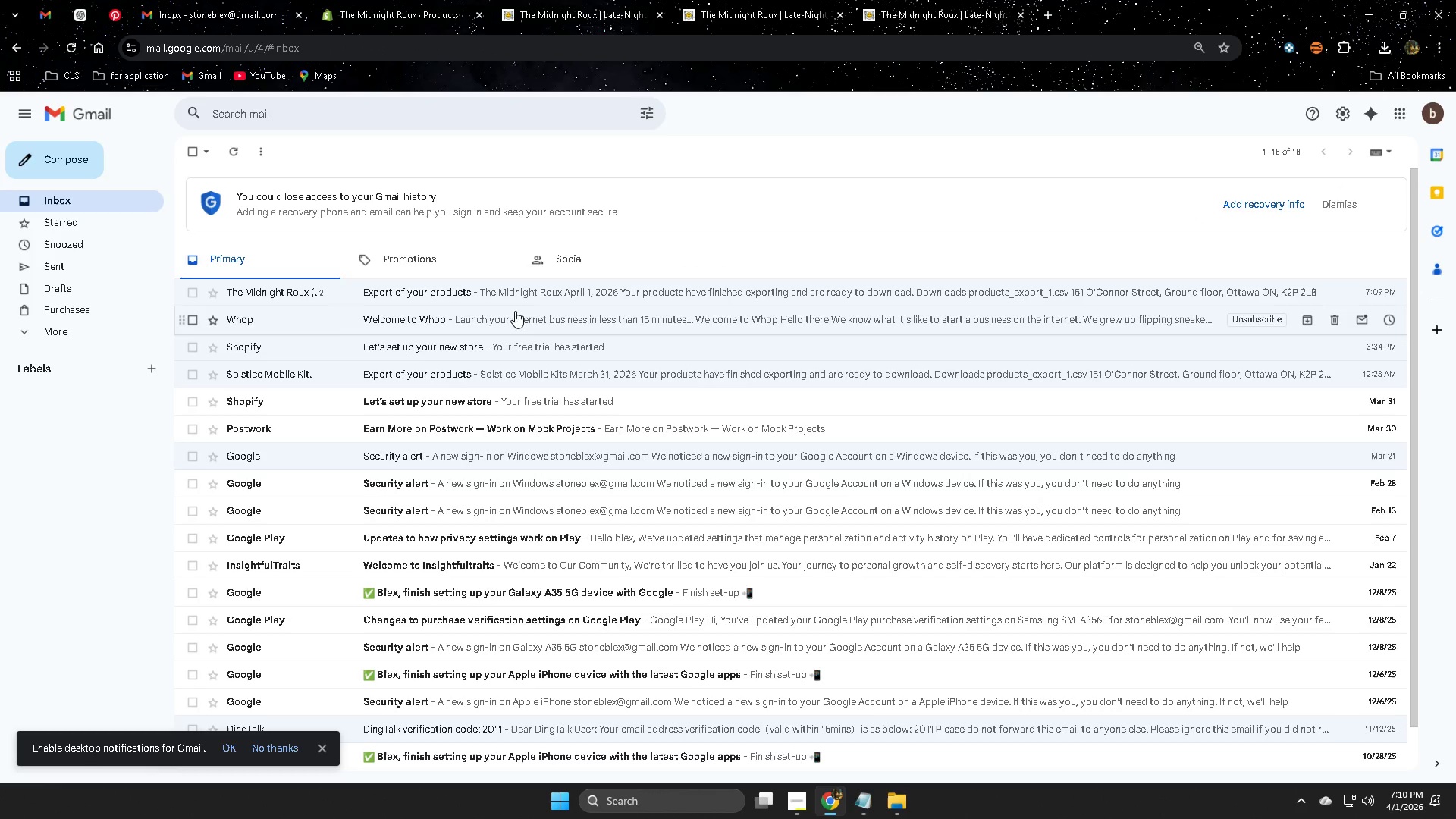 
left_click([529, 294])
 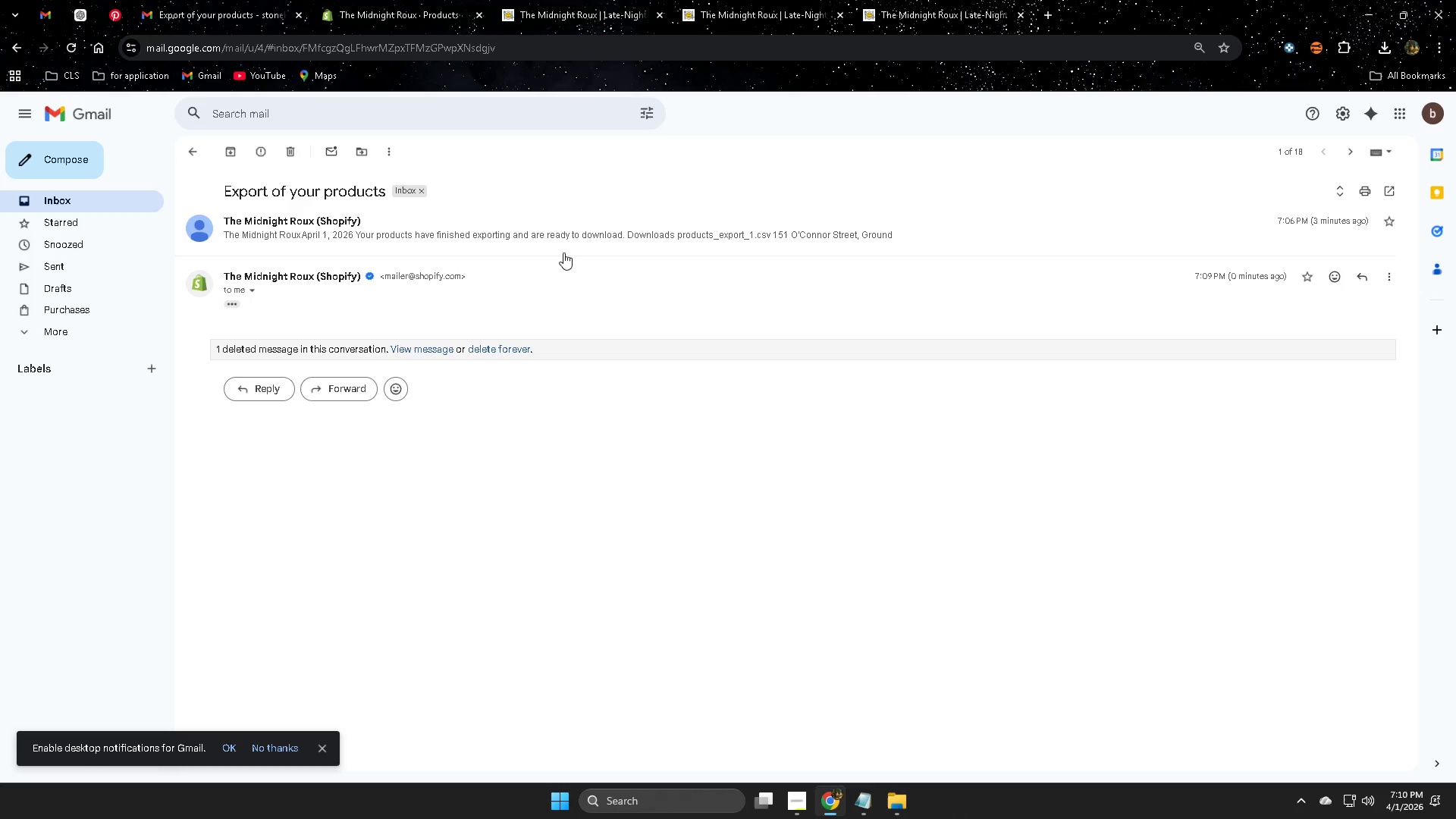 
left_click([566, 246])
 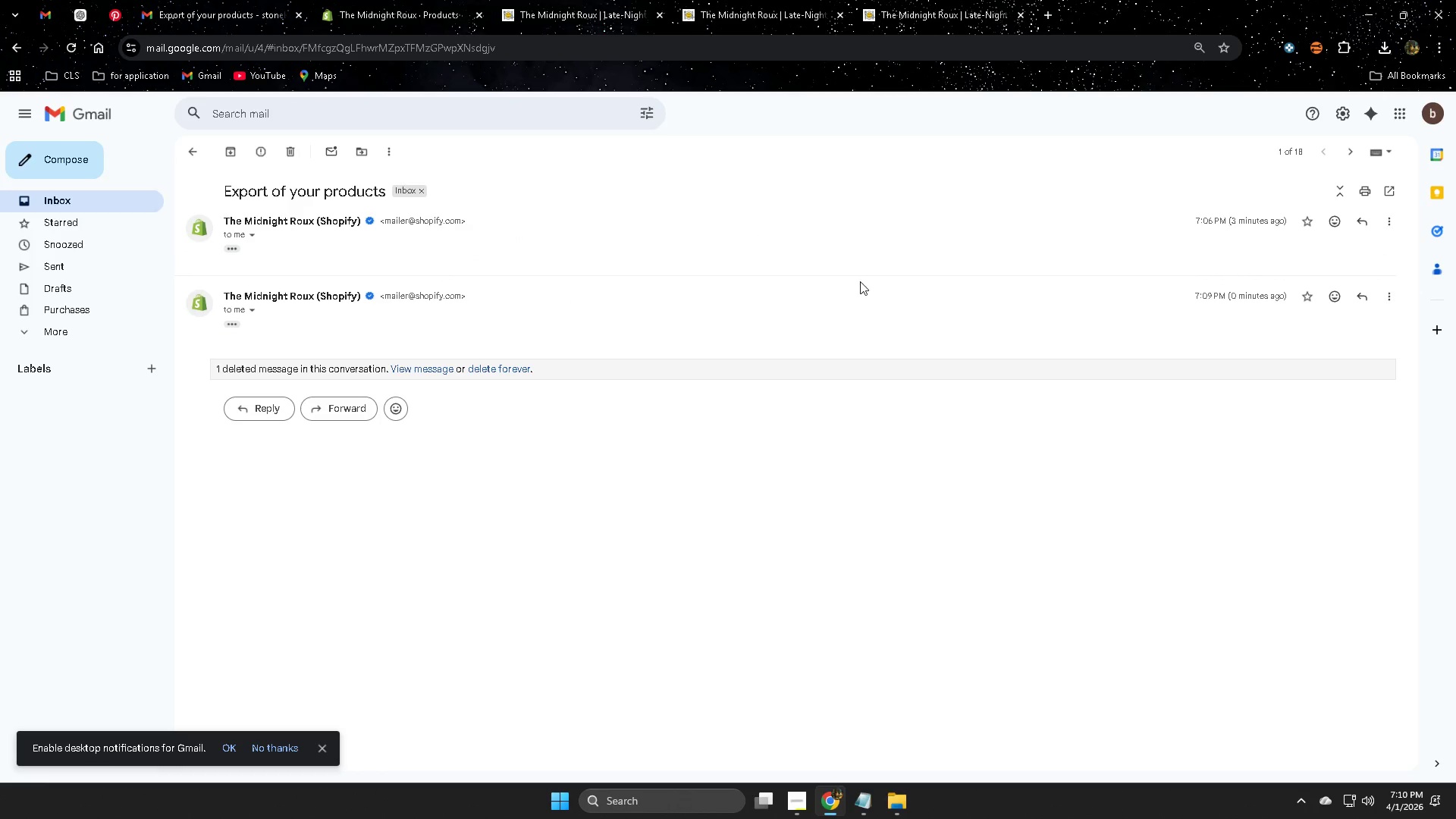 
left_click_drag(start_coordinate=[1128, 228], to_coordinate=[1136, 229])
 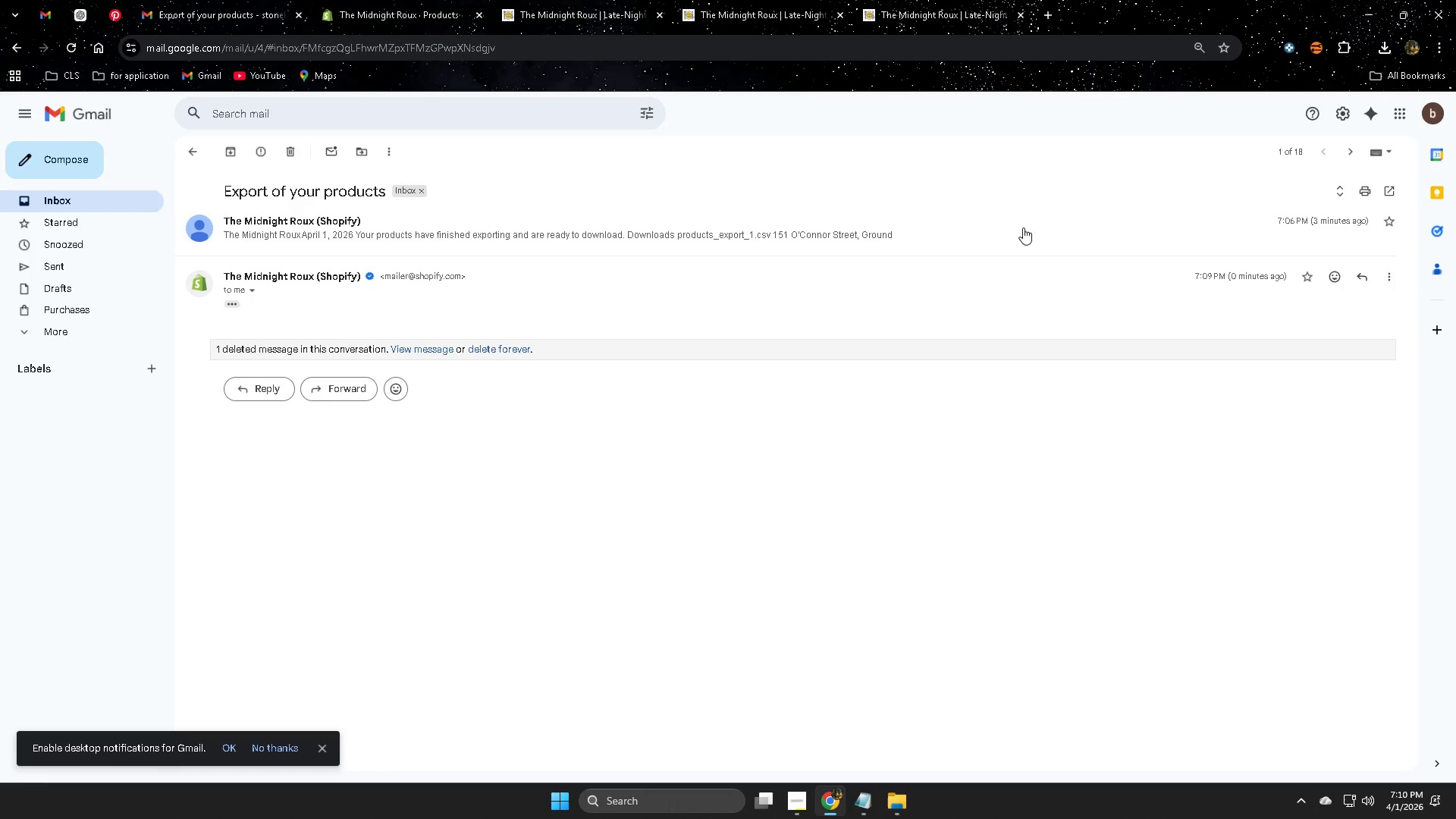 
left_click([982, 225])
 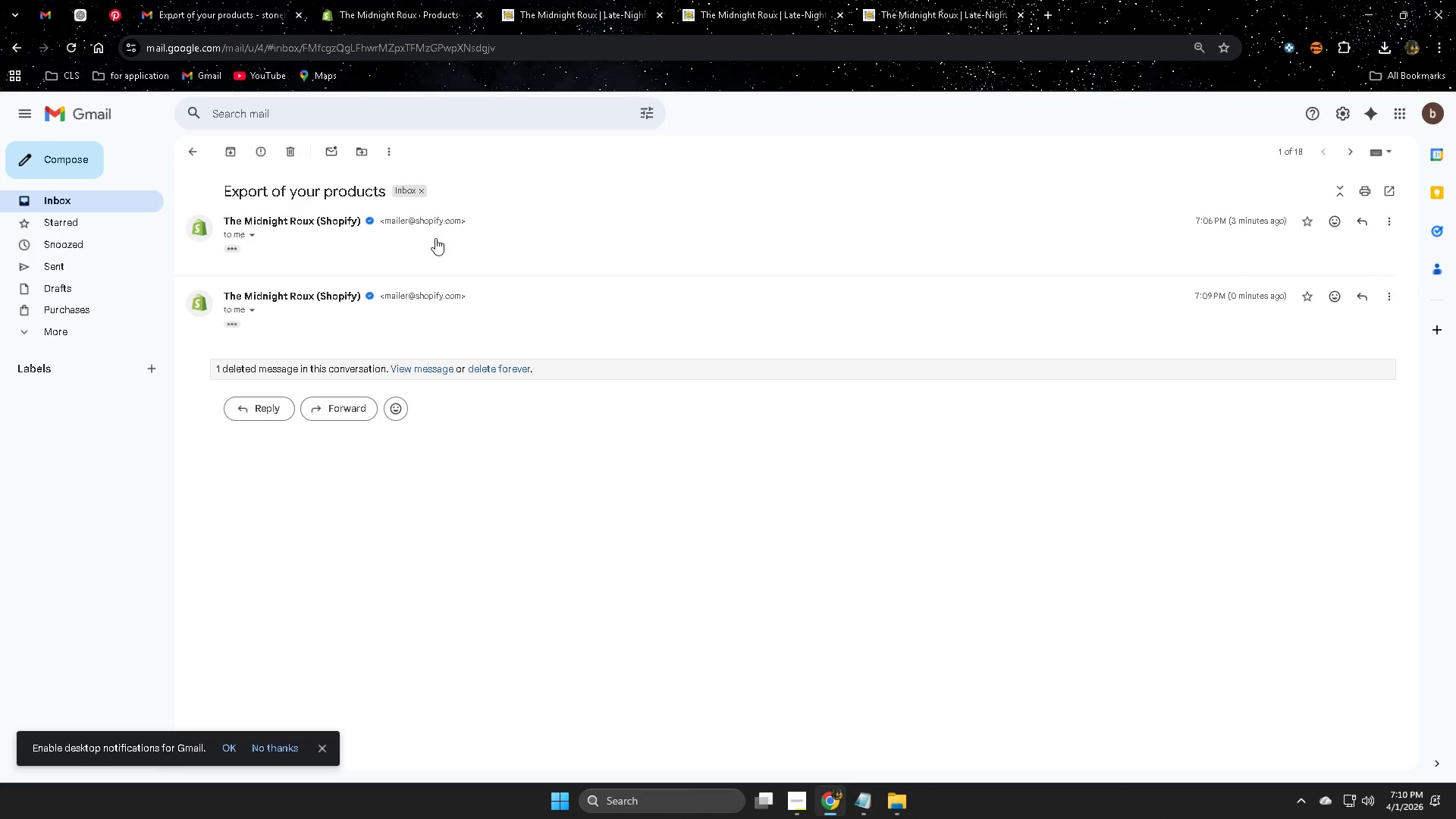 
left_click([442, 219])
 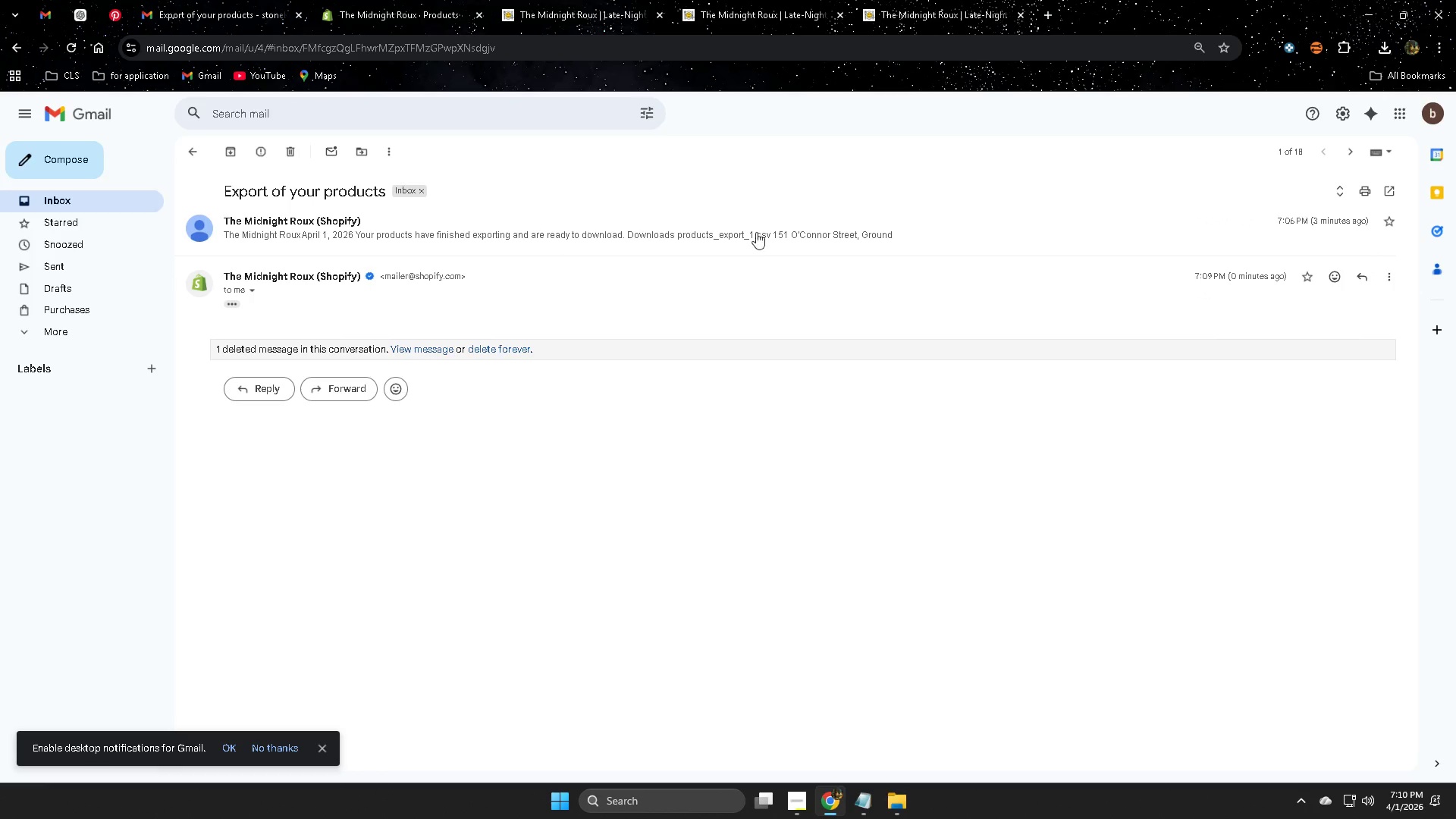 
left_click([783, 232])
 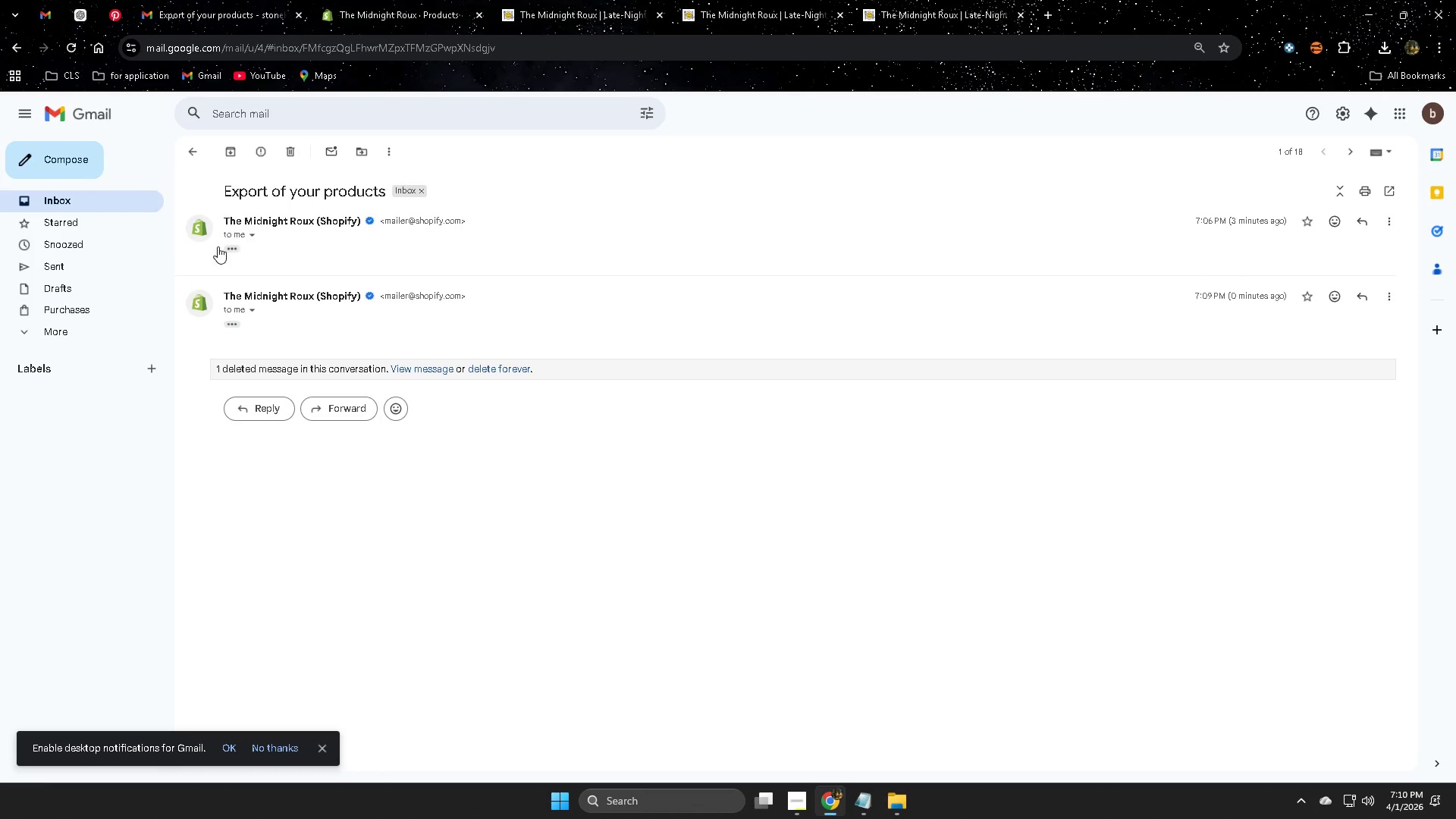 
left_click([249, 236])
 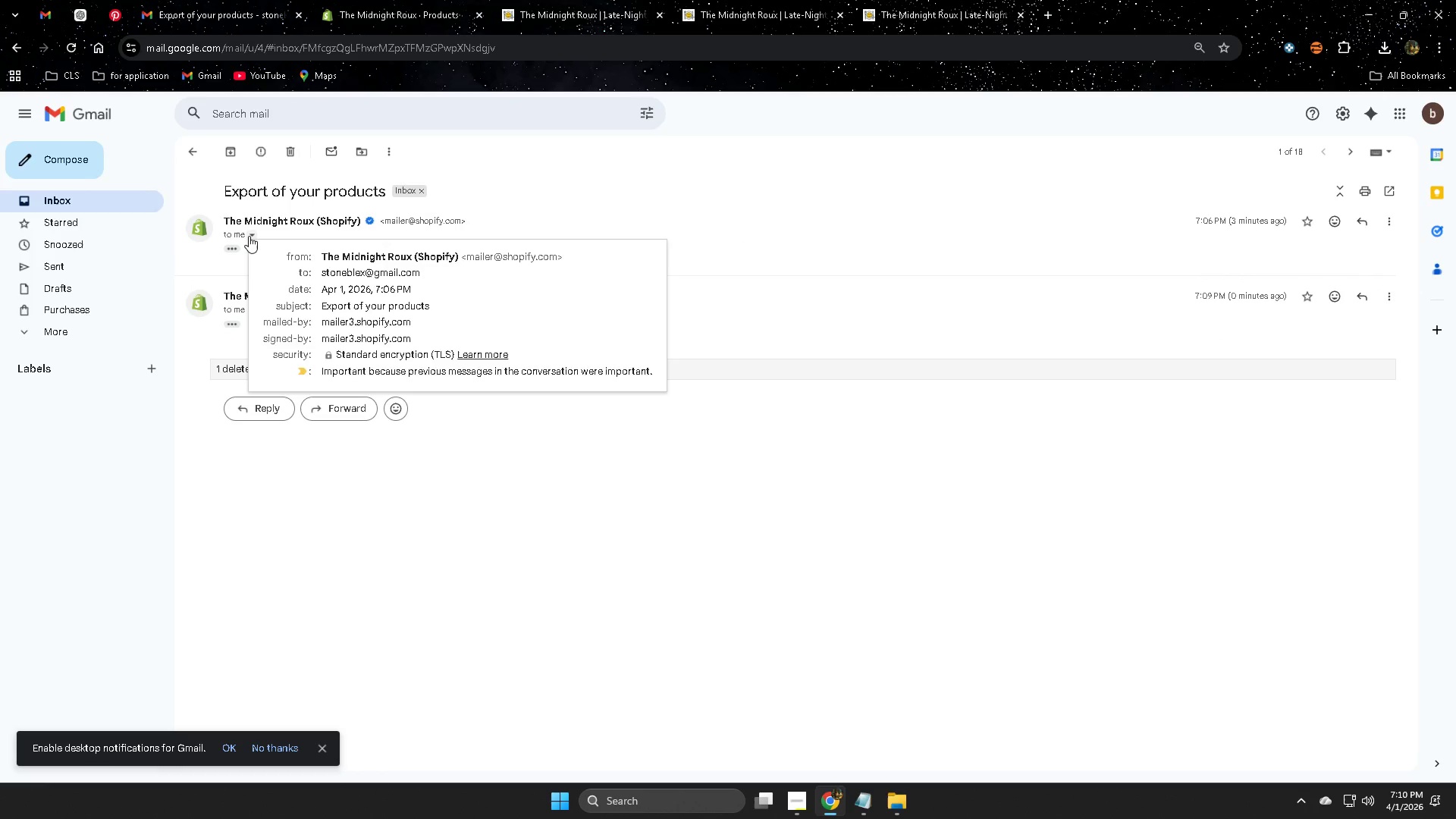 
left_click([249, 236])
 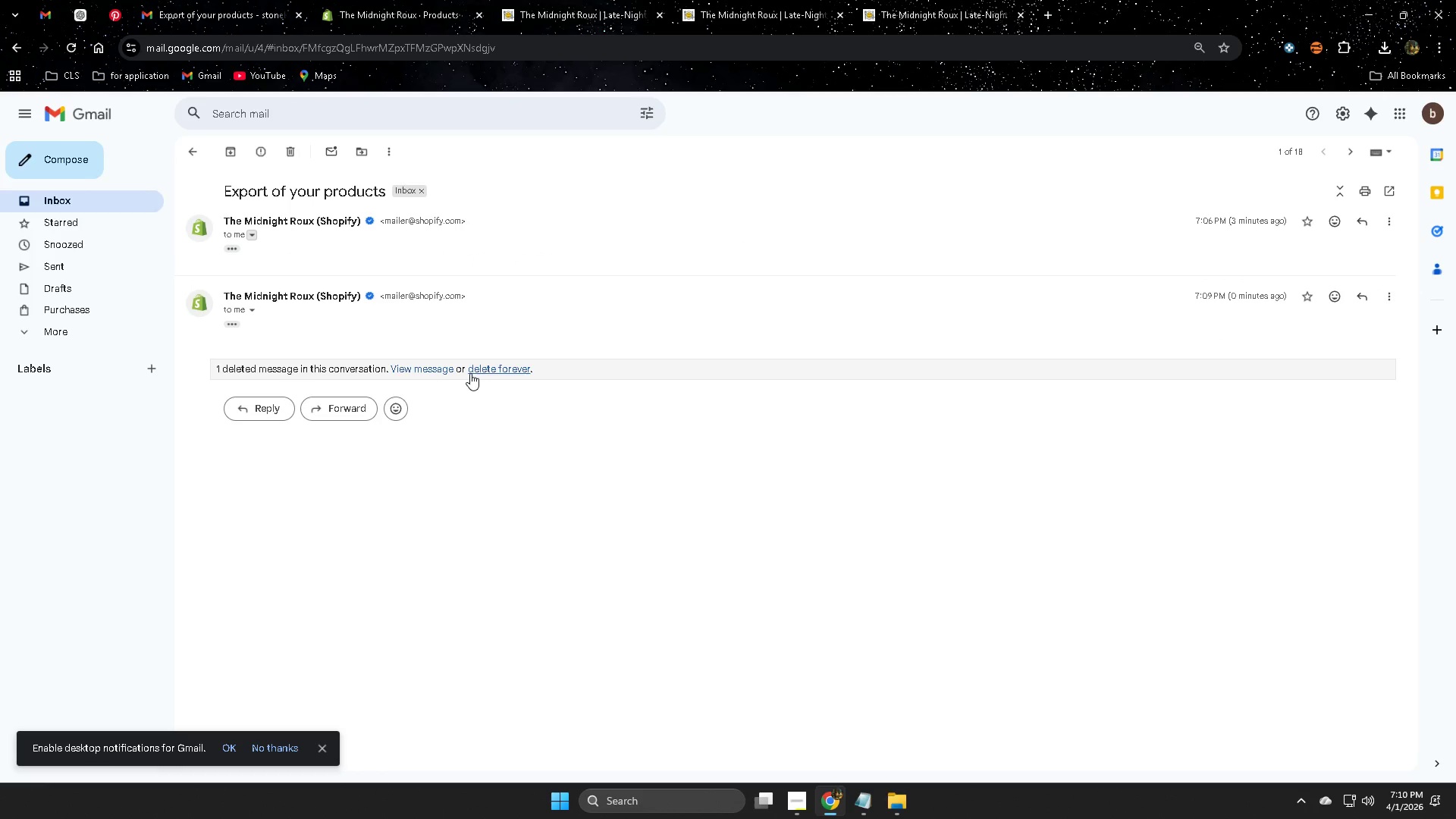 
left_click([428, 368])
 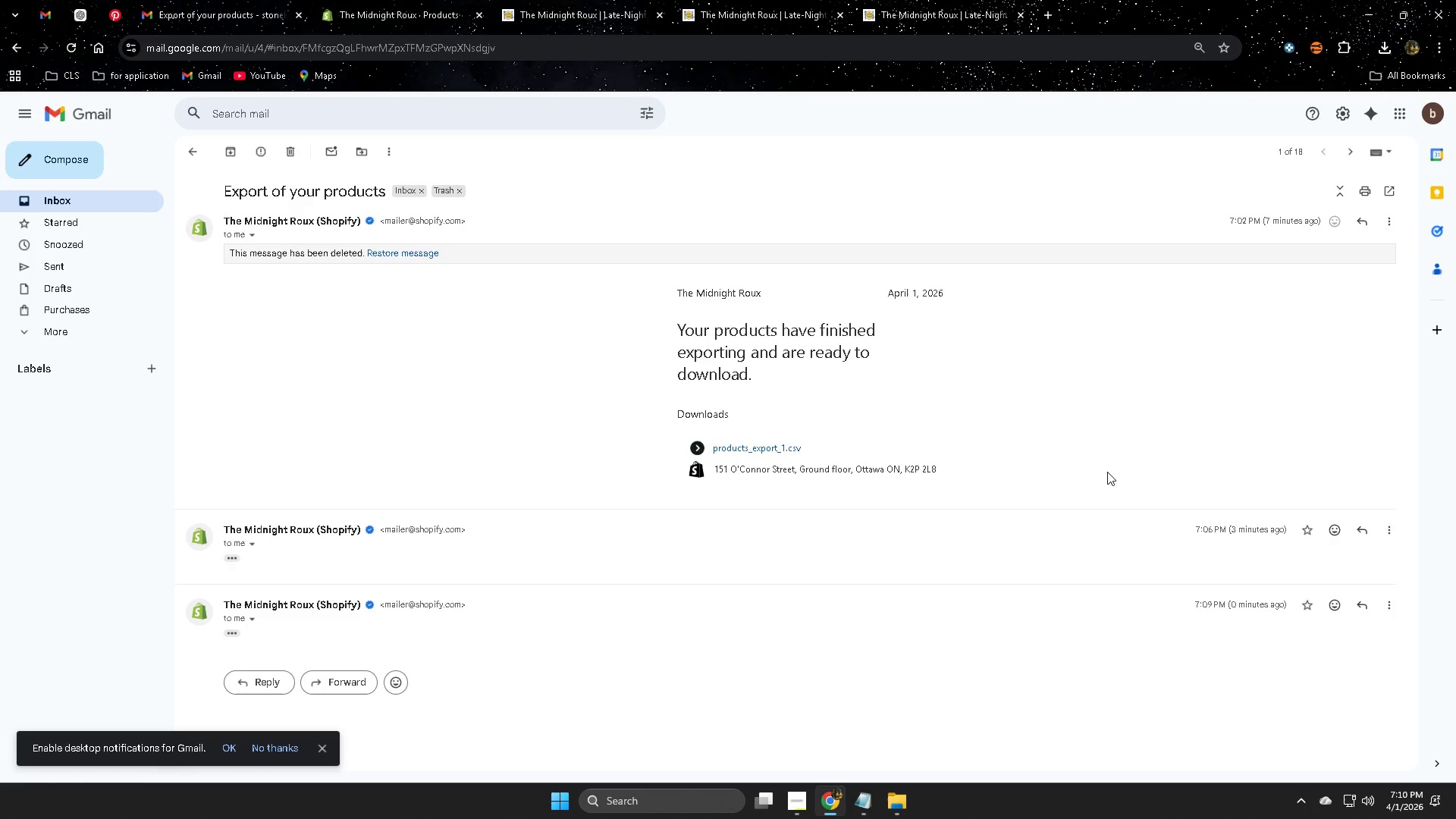 
scroll: coordinate [1107, 472], scroll_direction: down, amount: 1.0
 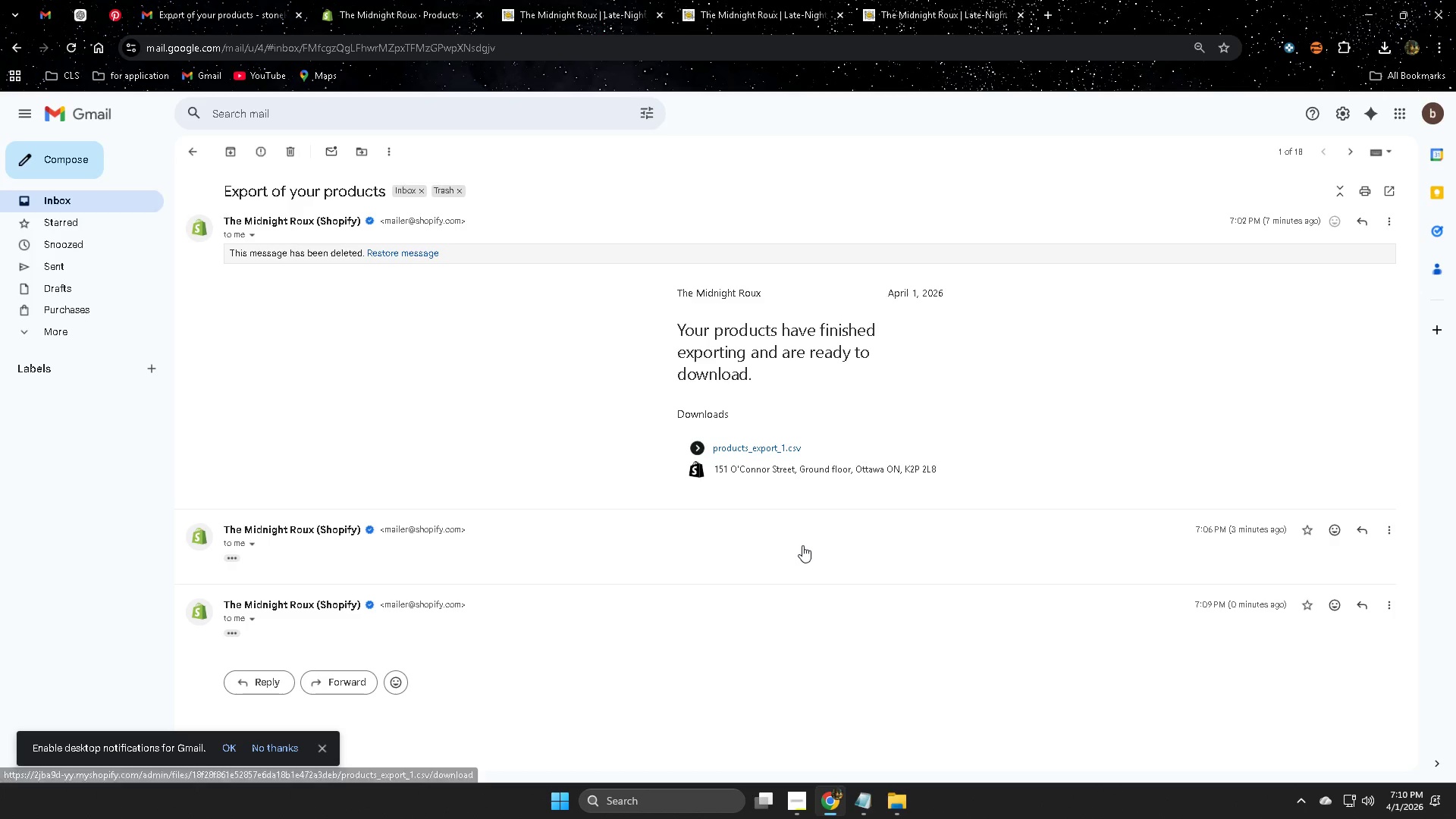 
left_click([803, 542])
 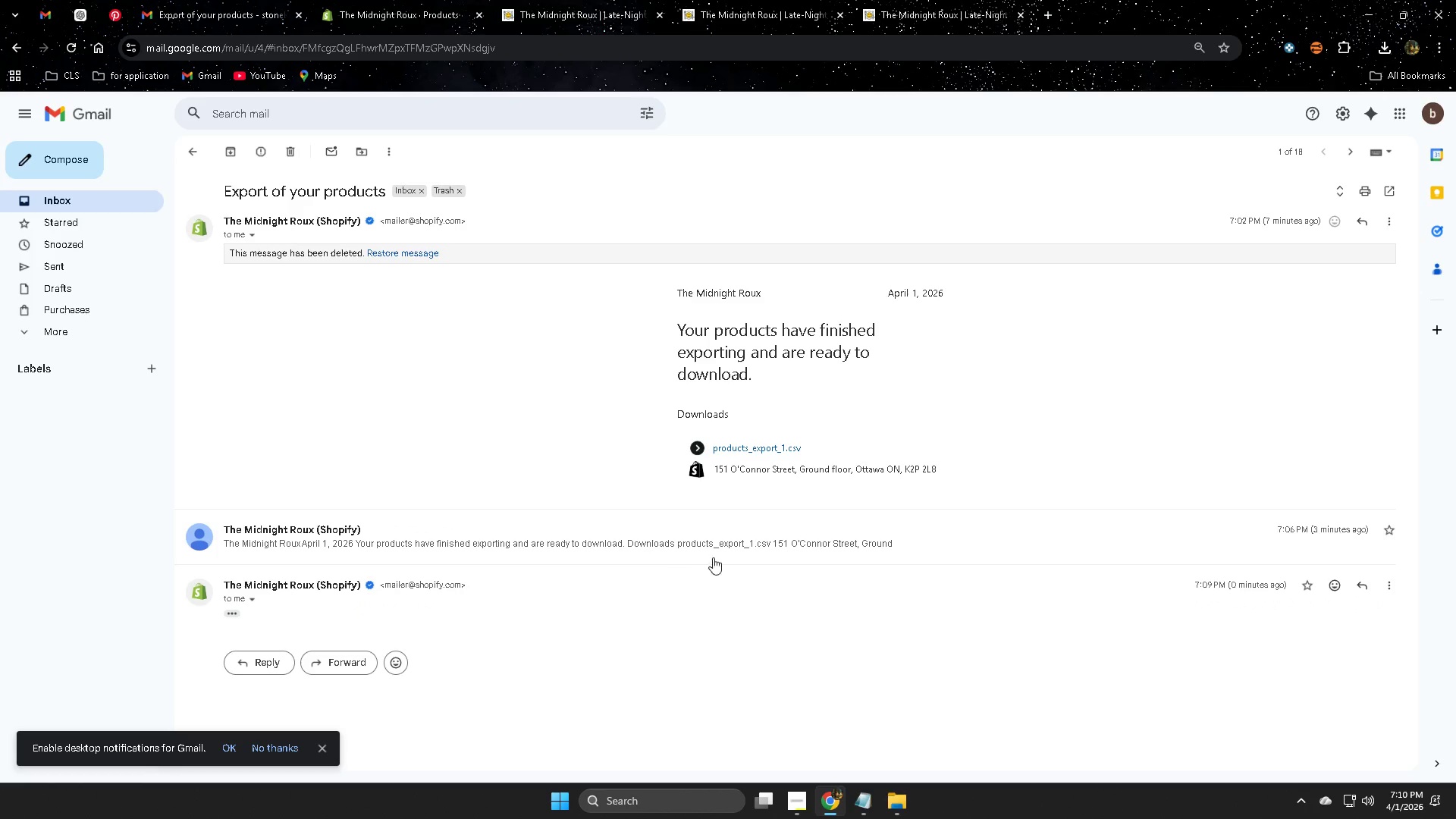 
left_click([749, 541])
 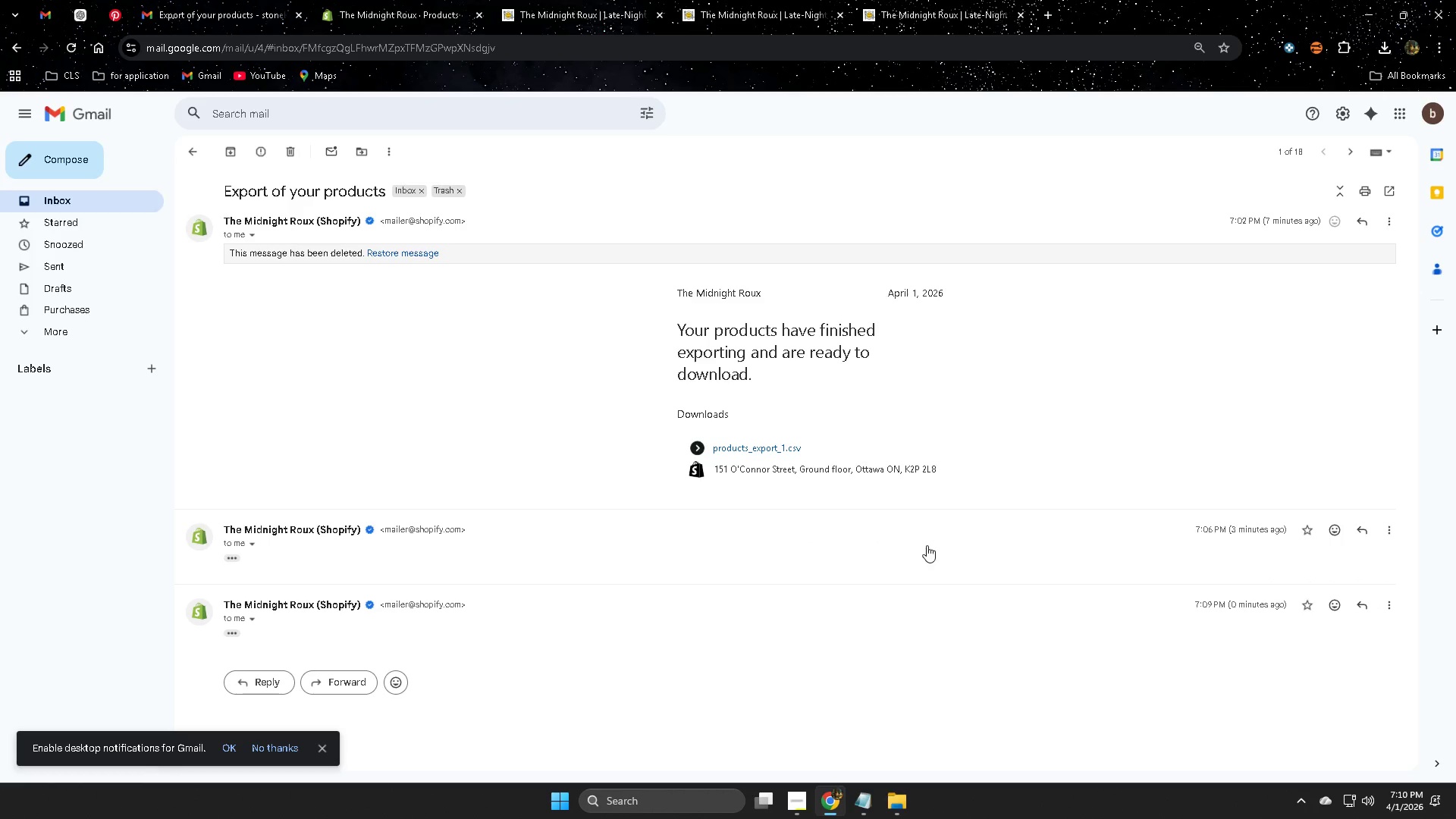 
scroll: coordinate [962, 546], scroll_direction: down, amount: 2.0
 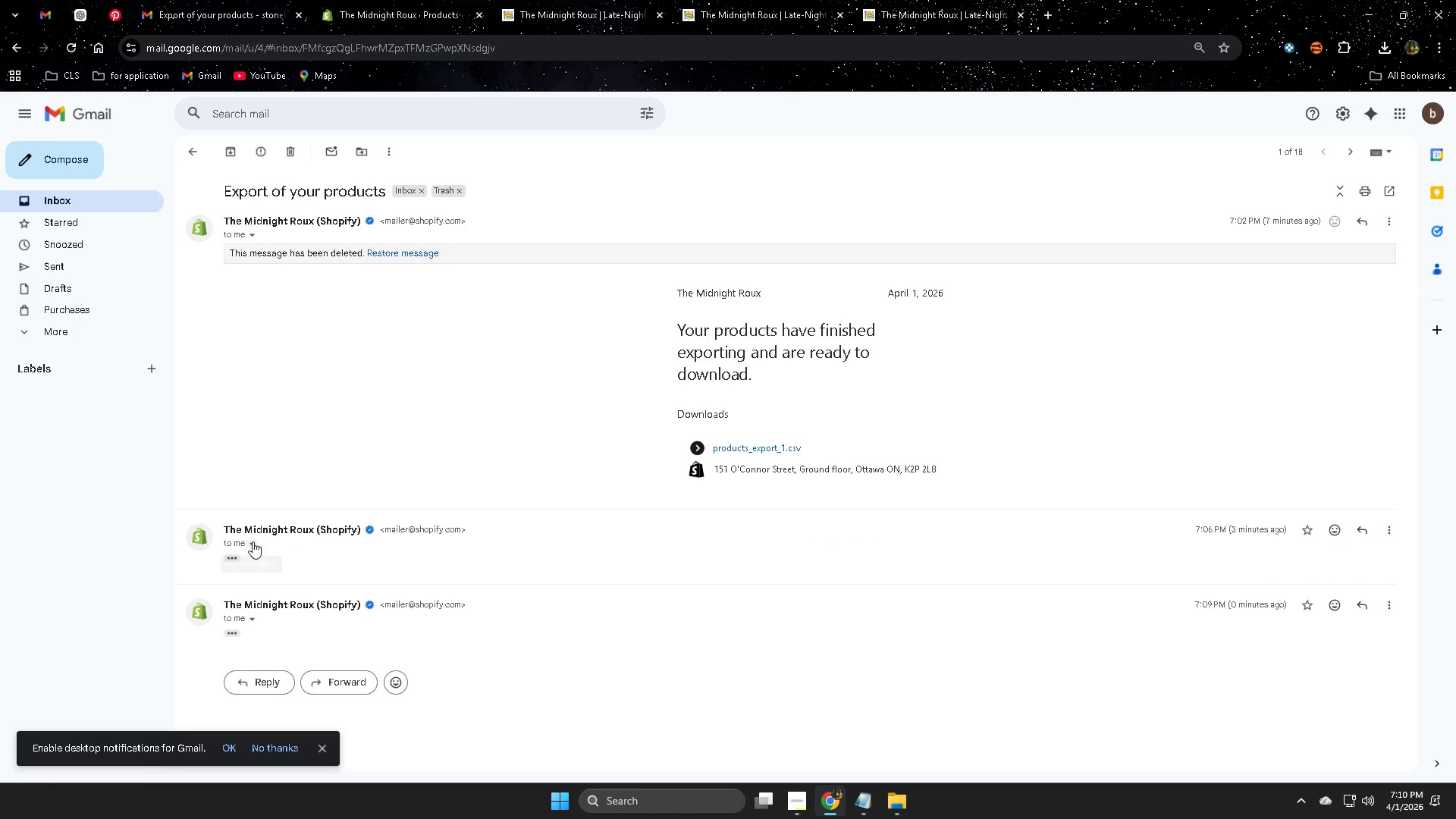 
left_click([253, 541])
 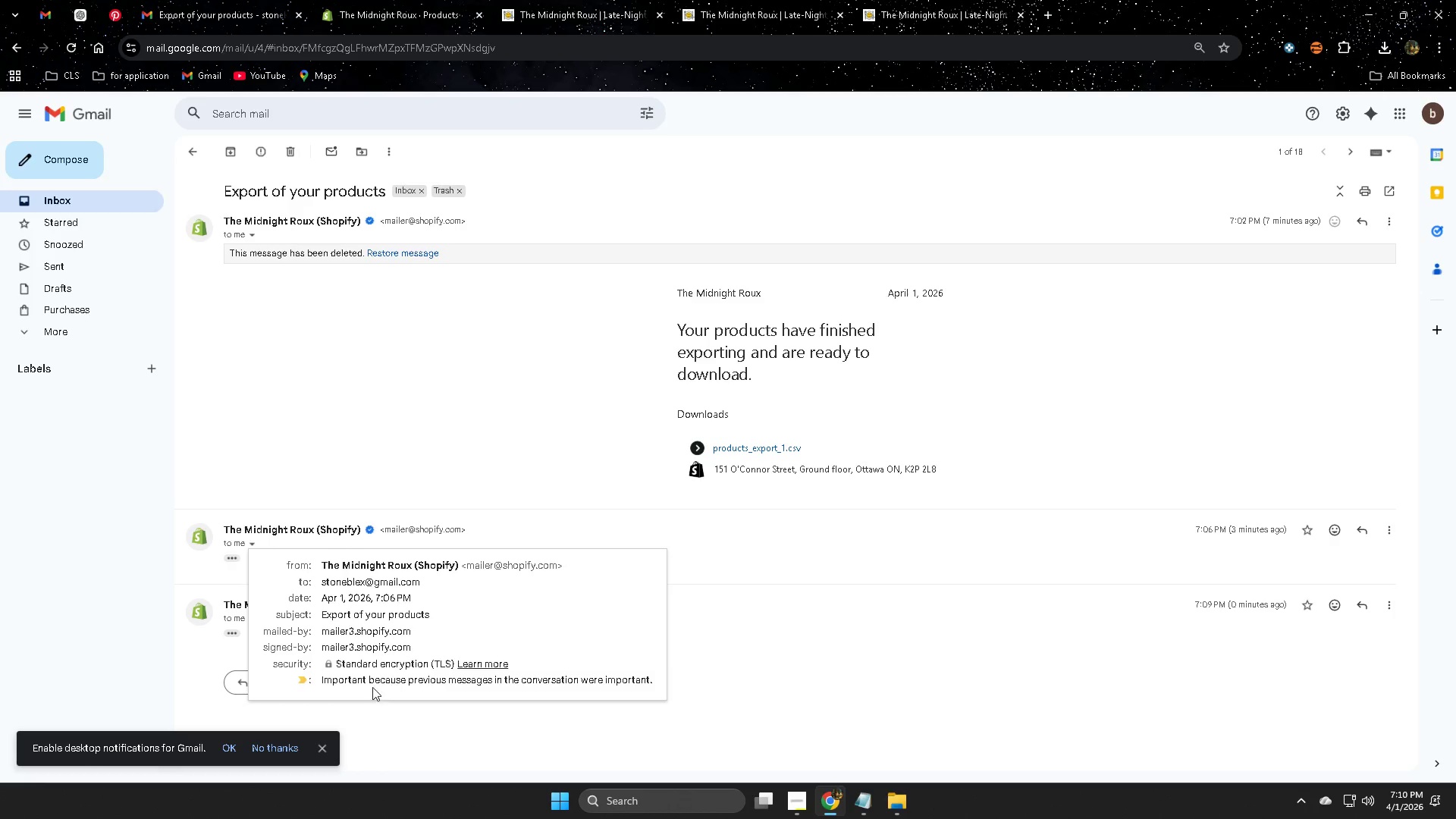 
left_click_drag(start_coordinate=[912, 582], to_coordinate=[964, 562])
 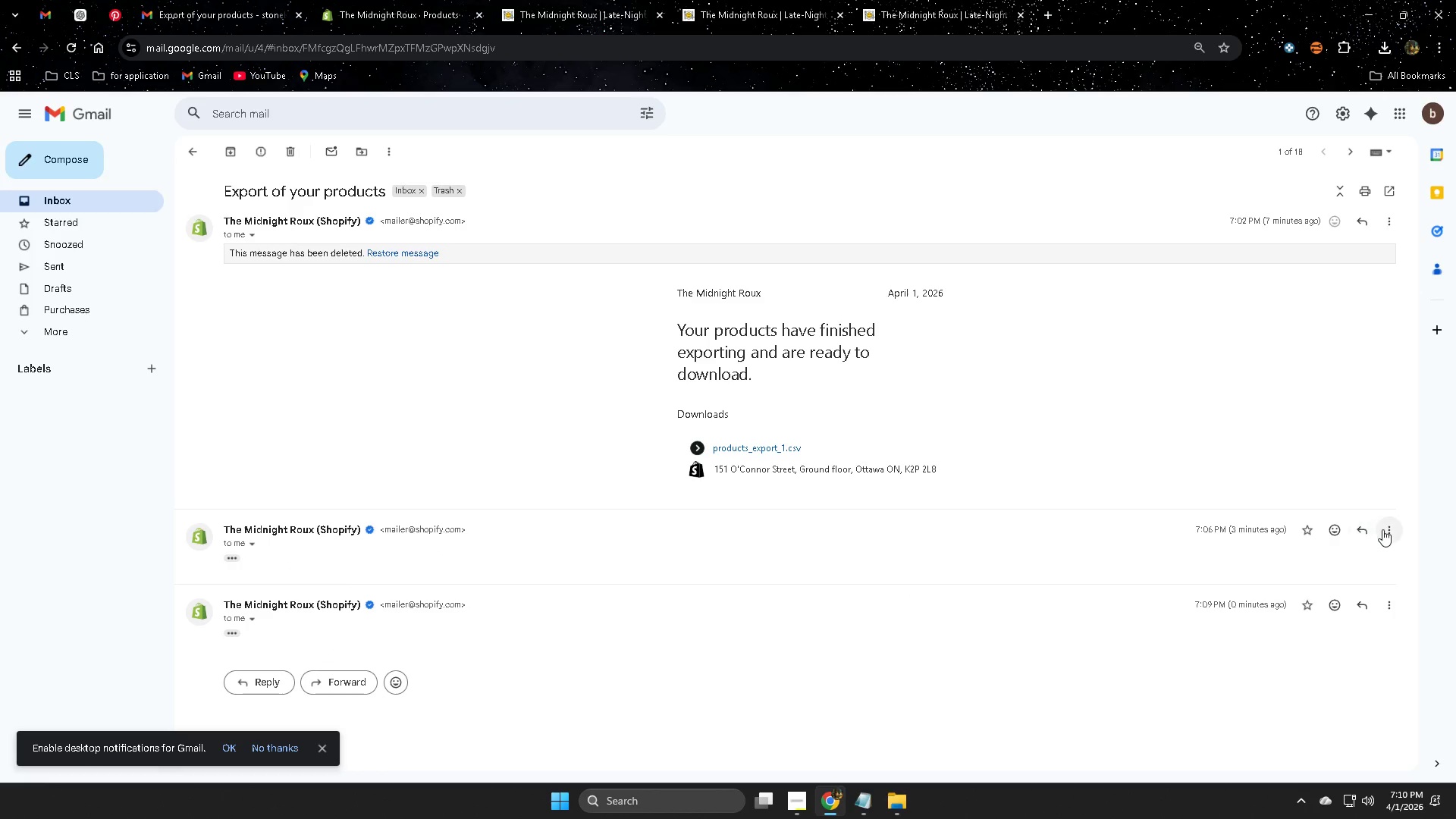 
left_click([1384, 529])
 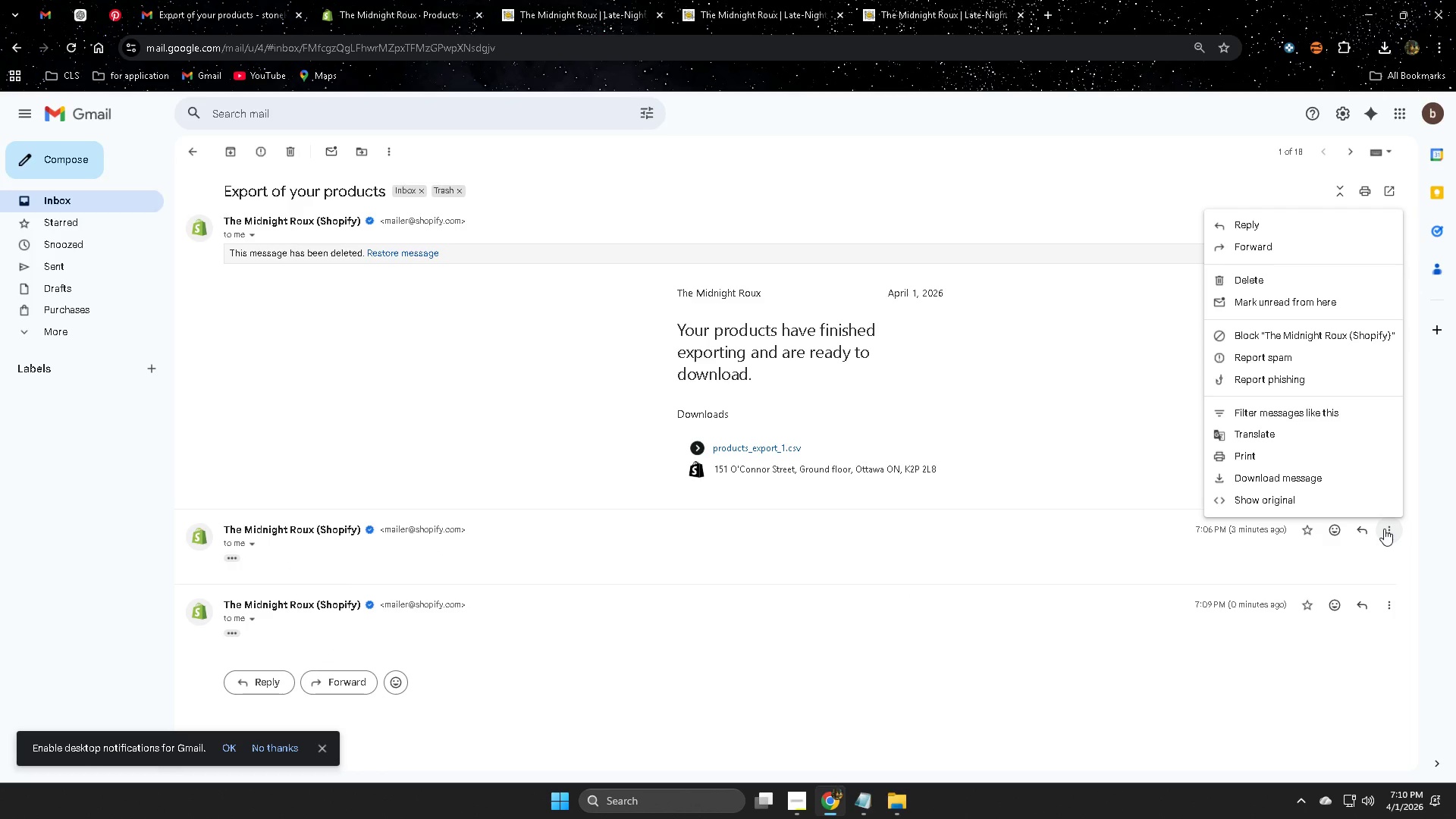 
left_click([1384, 529])
 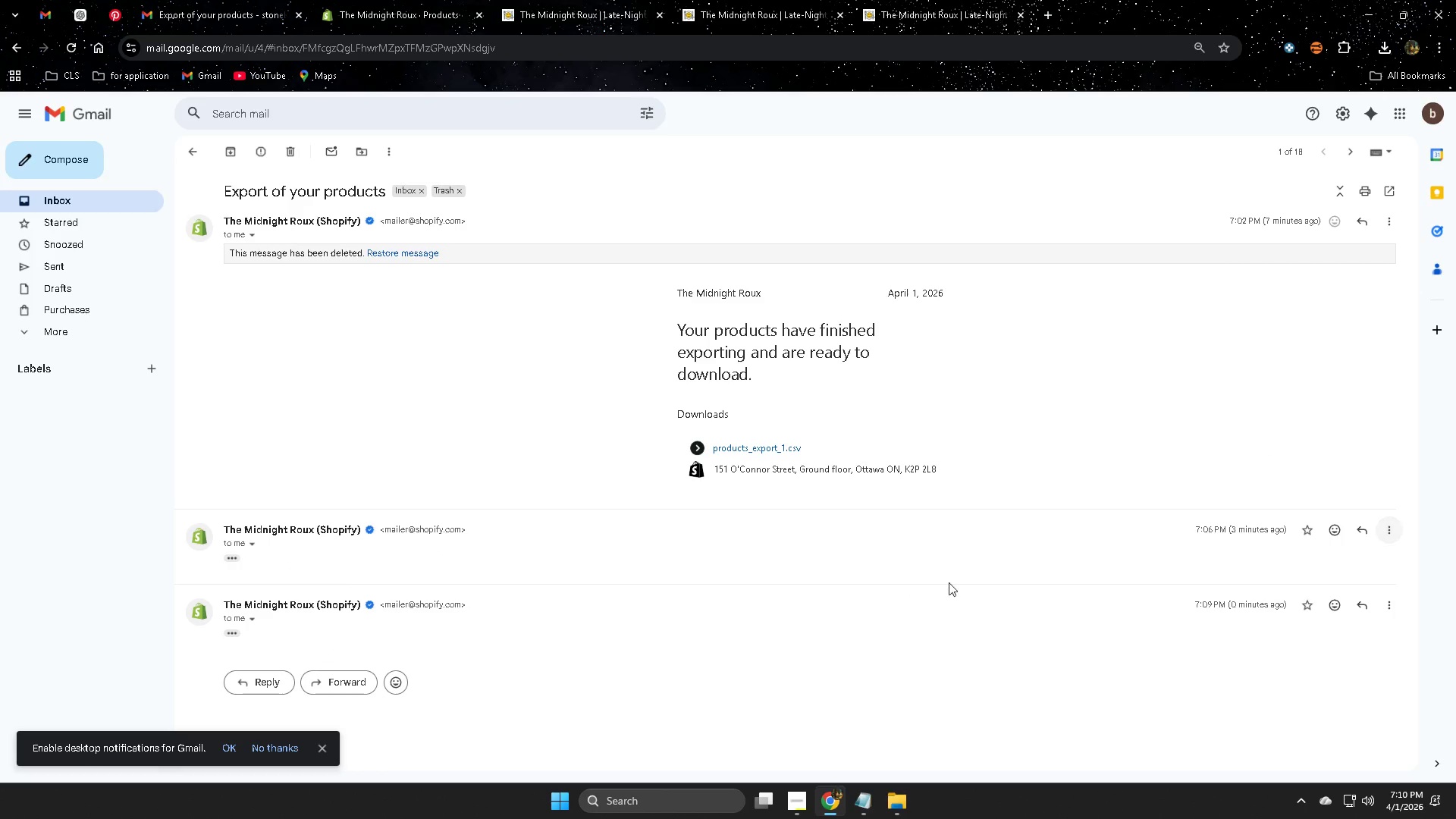 
scroll: coordinate [905, 549], scroll_direction: down, amount: 3.0
 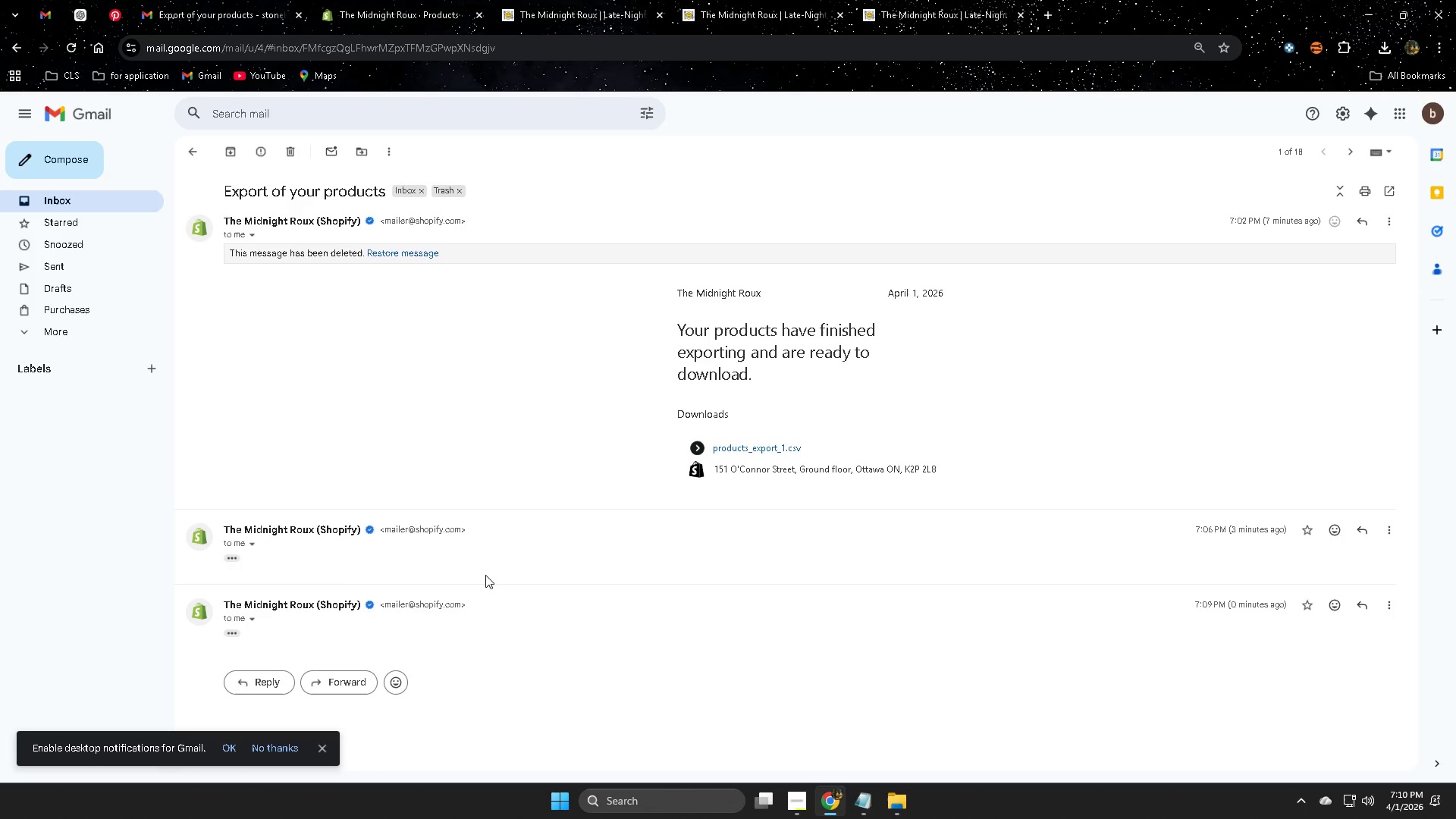 
left_click([679, 598])
 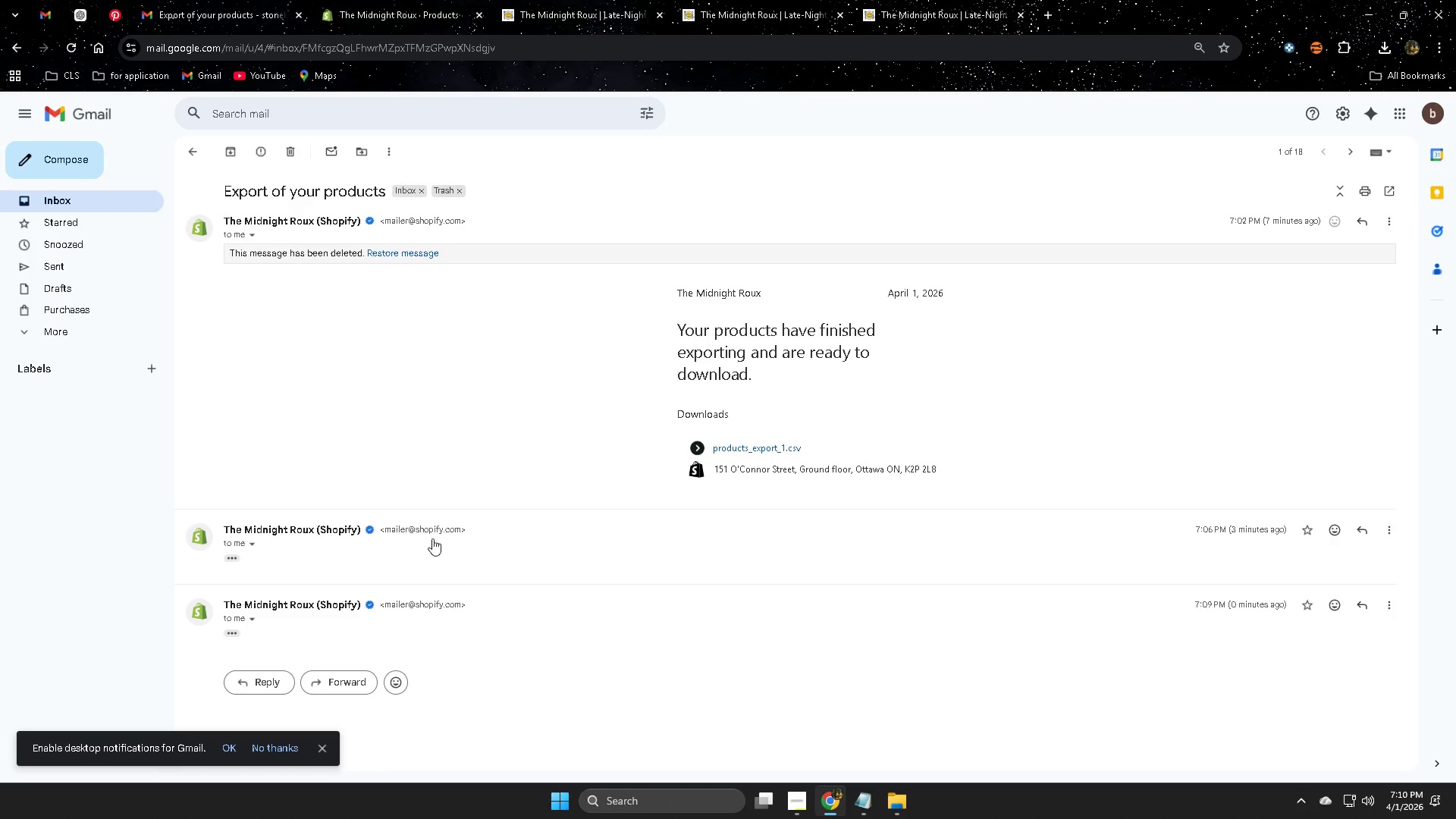 
left_click([427, 529])
 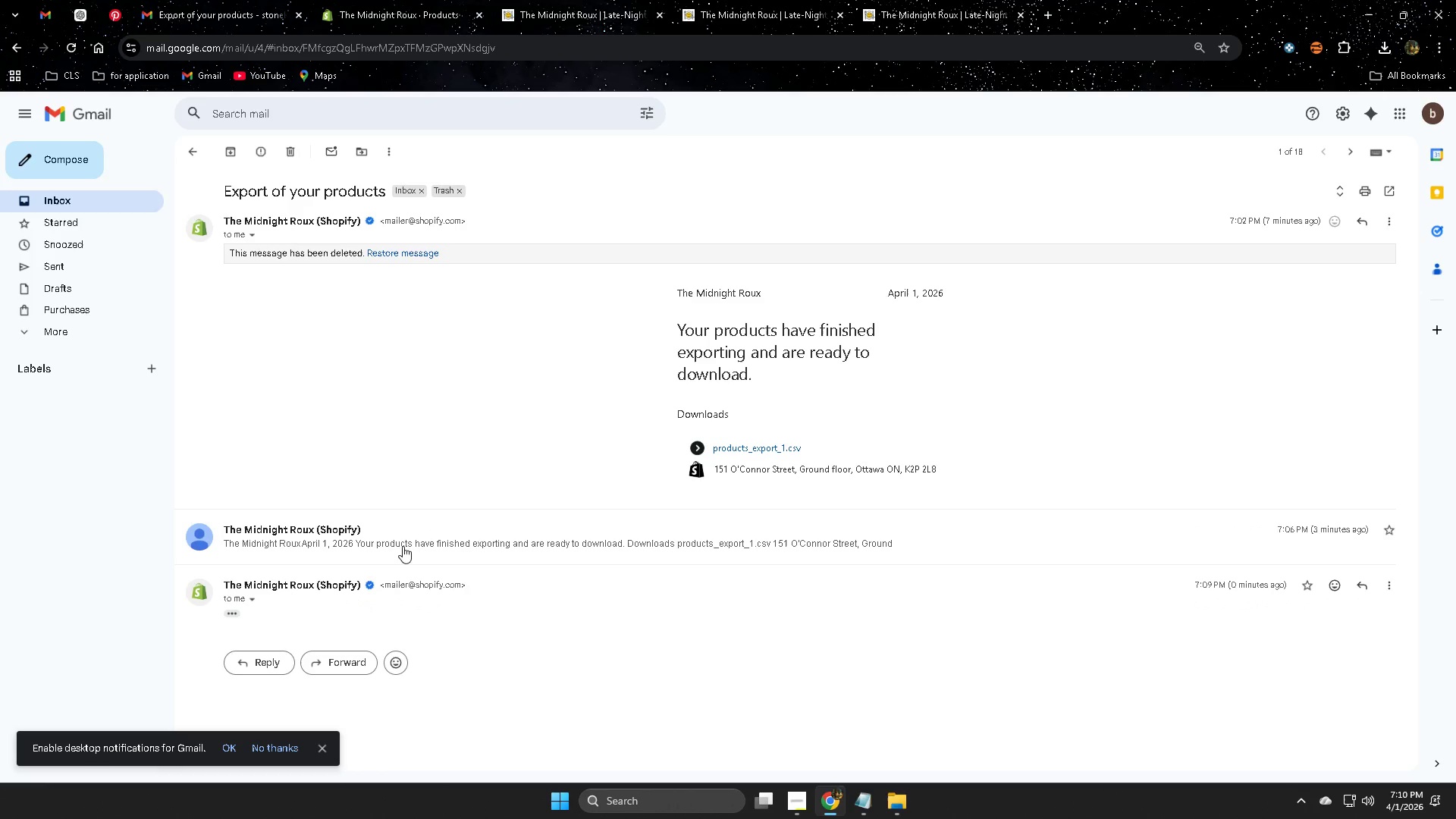 
left_click([396, 540])
 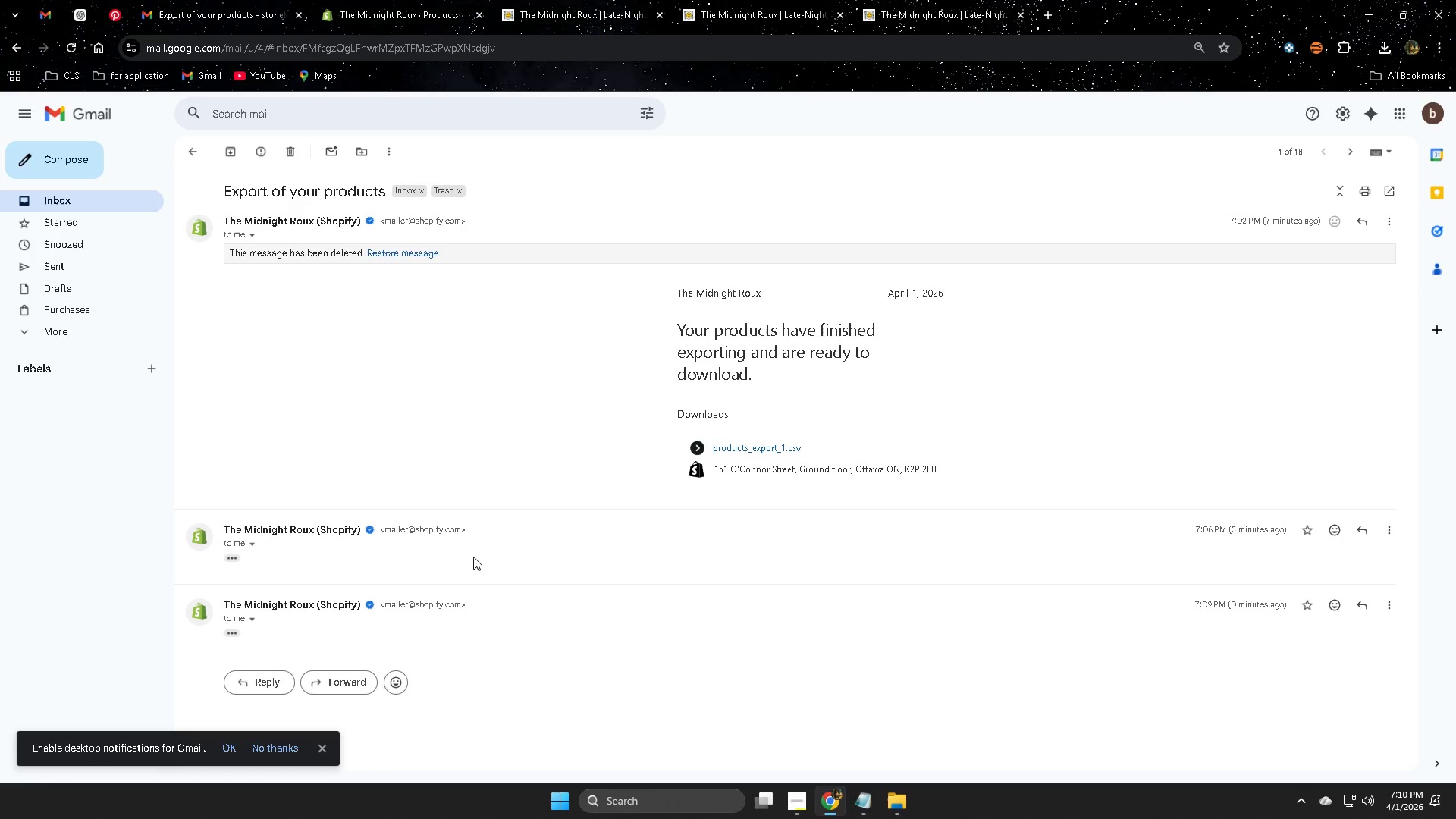 
scroll: coordinate [564, 576], scroll_direction: down, amount: 3.0
 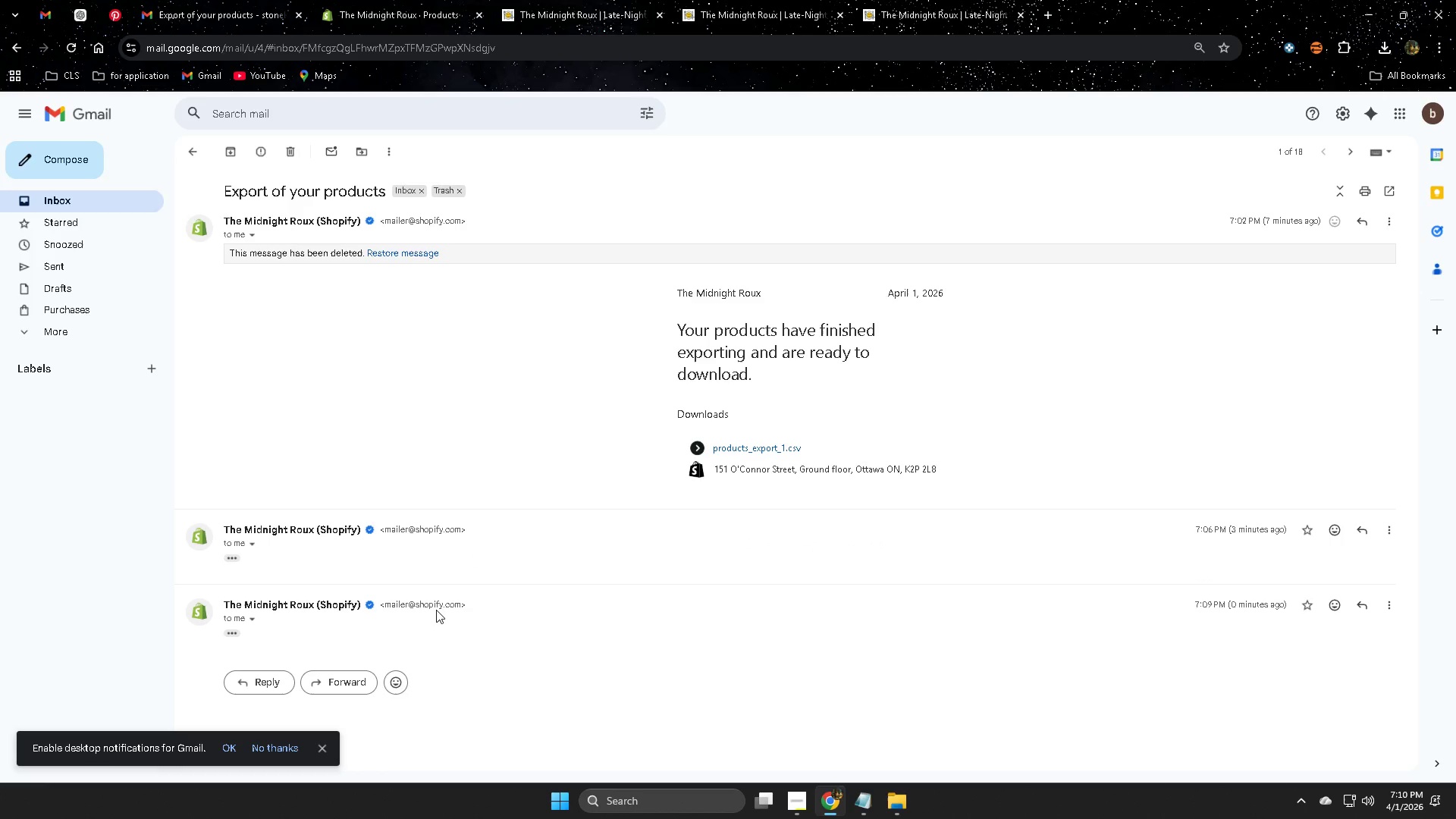 
double_click([437, 603])
 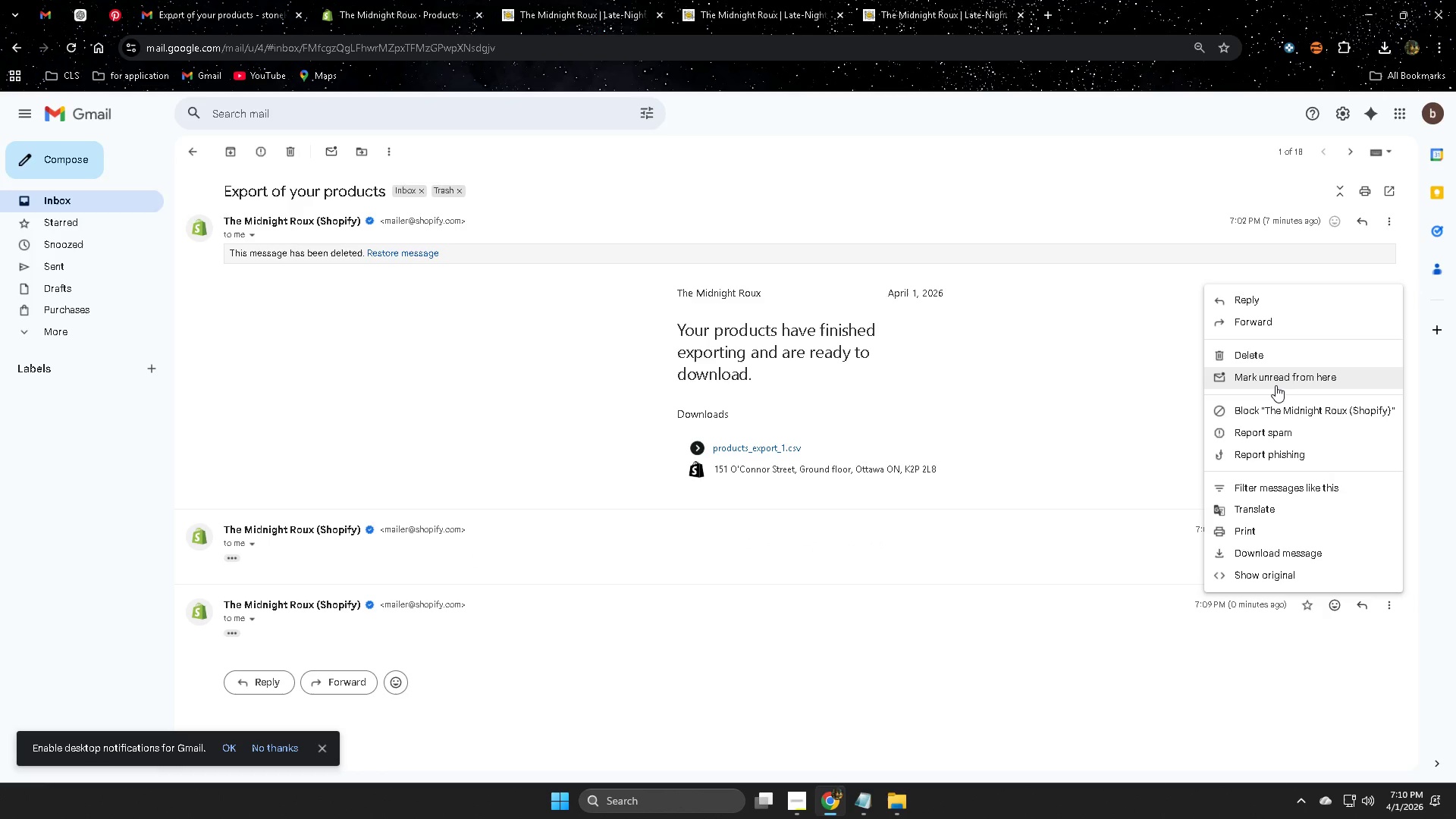 
wait(9.95)
 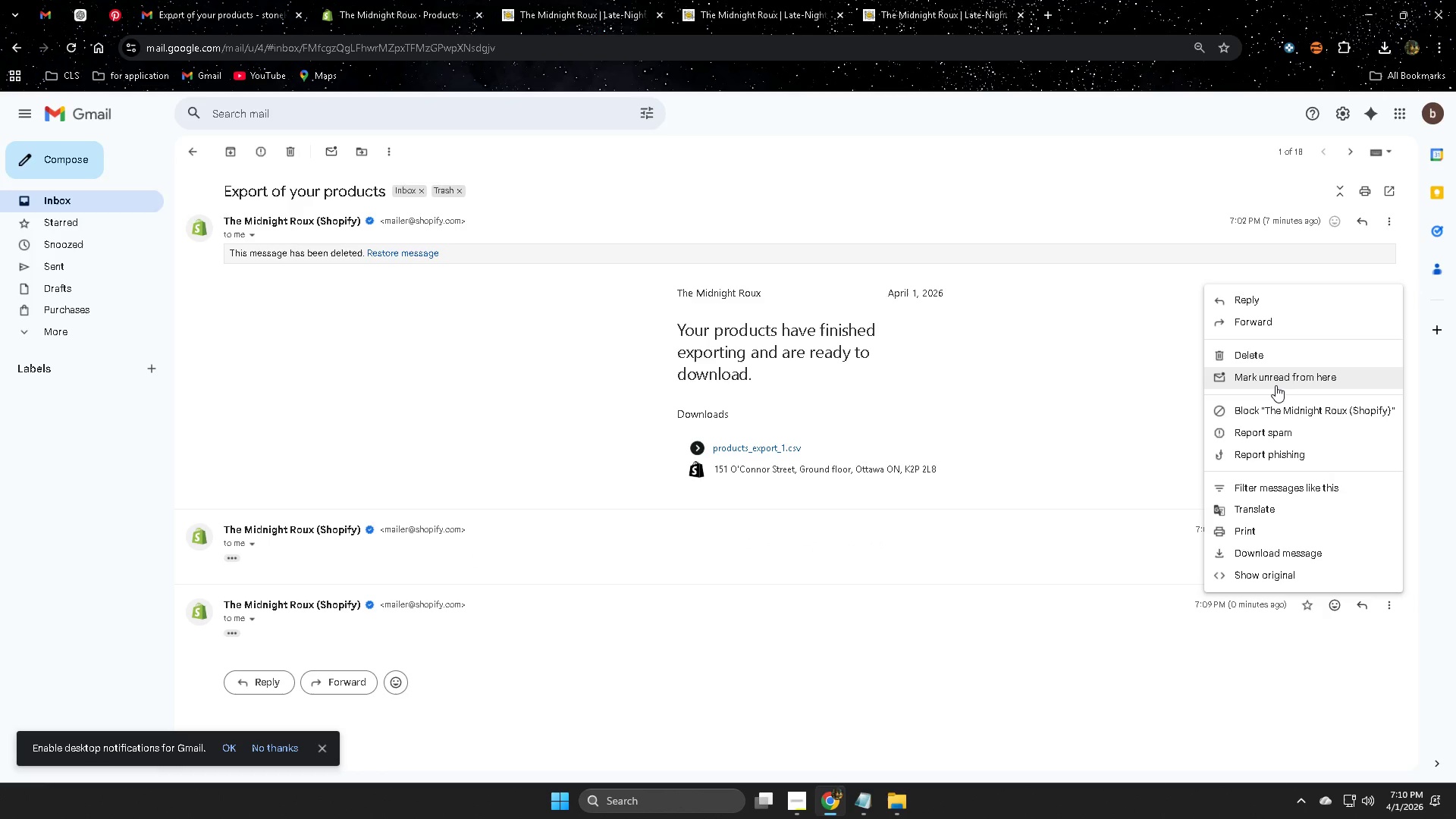 
left_click([249, 224])
 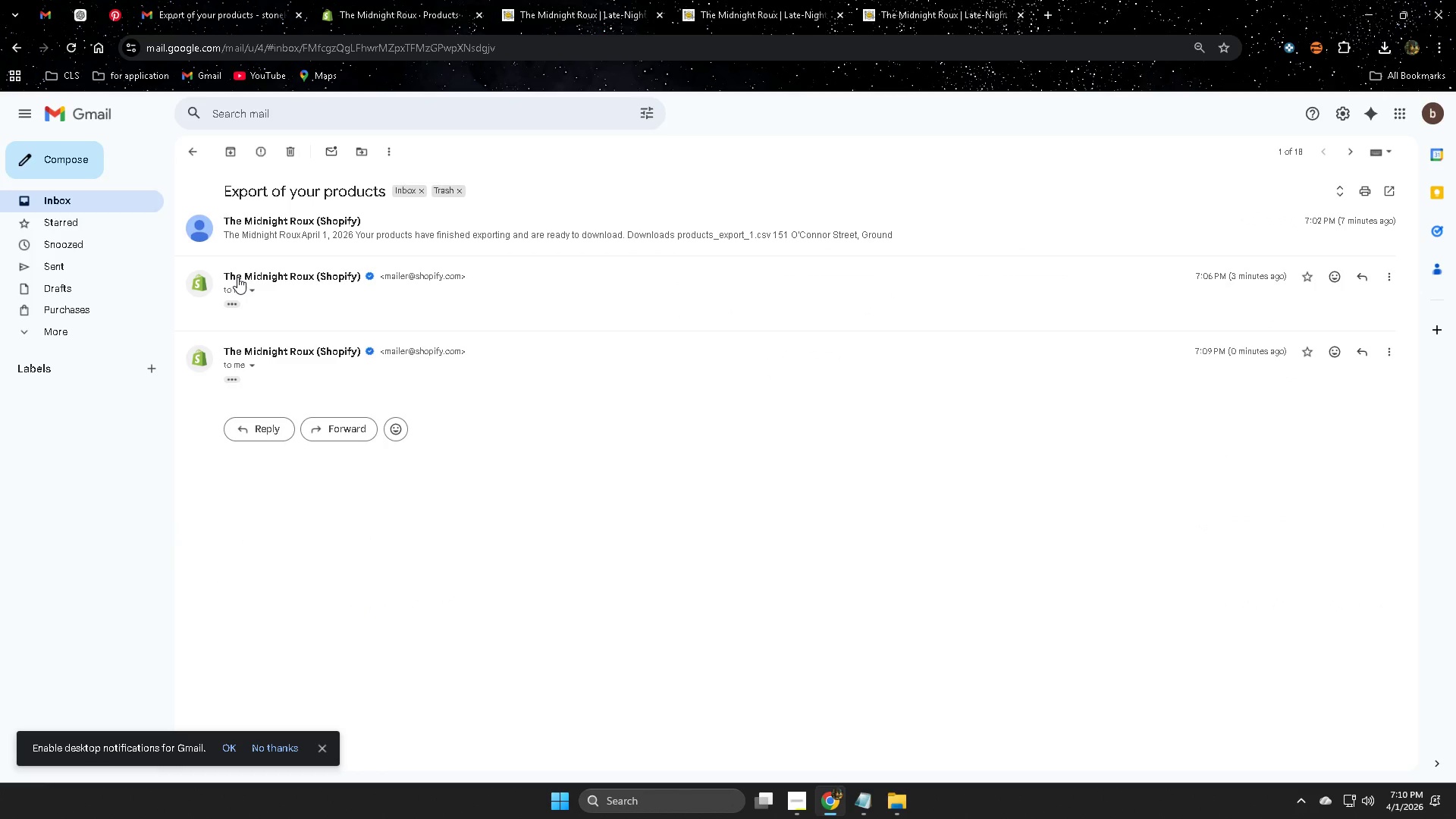 
left_click_drag(start_coordinate=[242, 275], to_coordinate=[246, 275])
 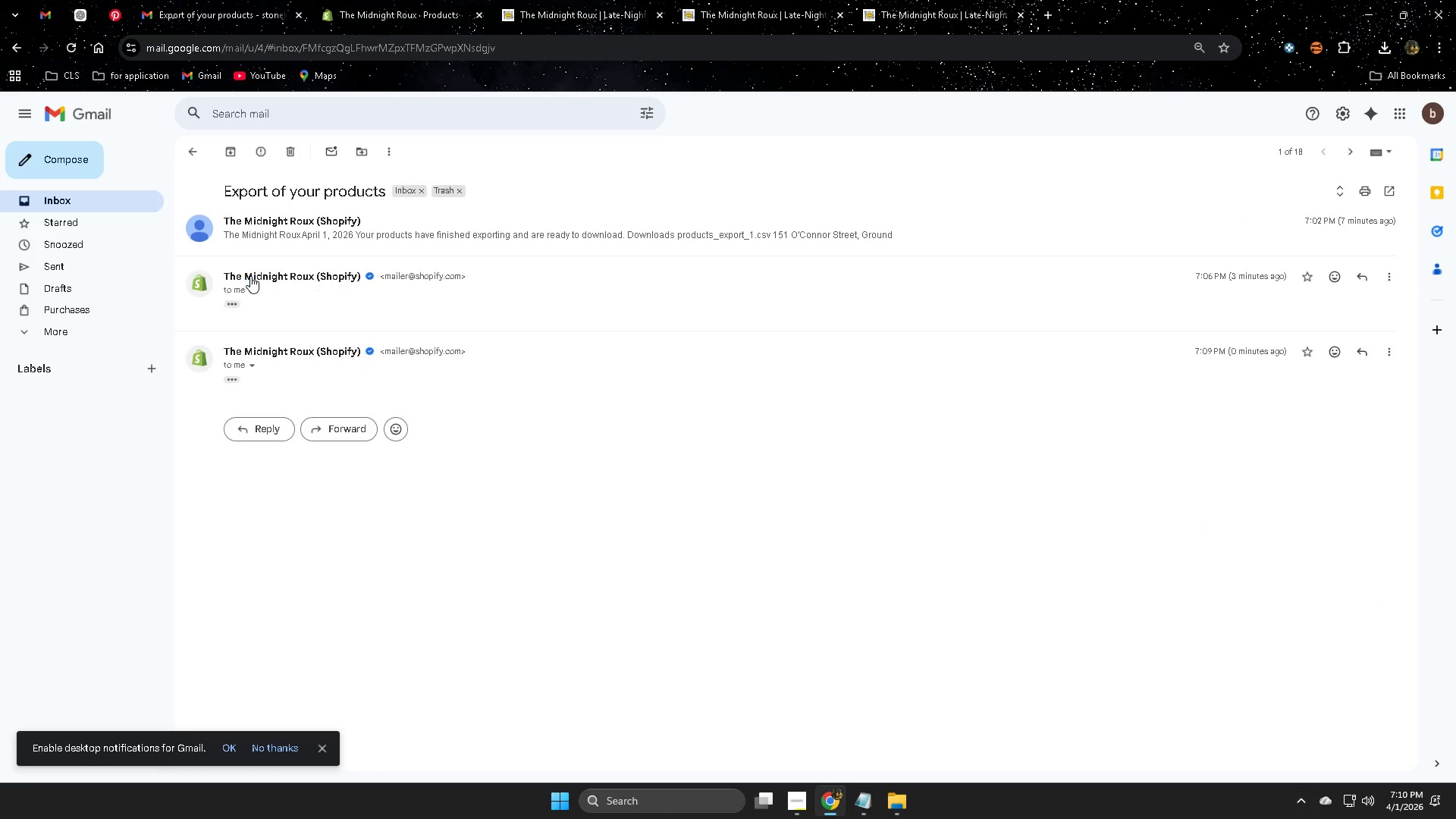 
double_click([250, 276])
 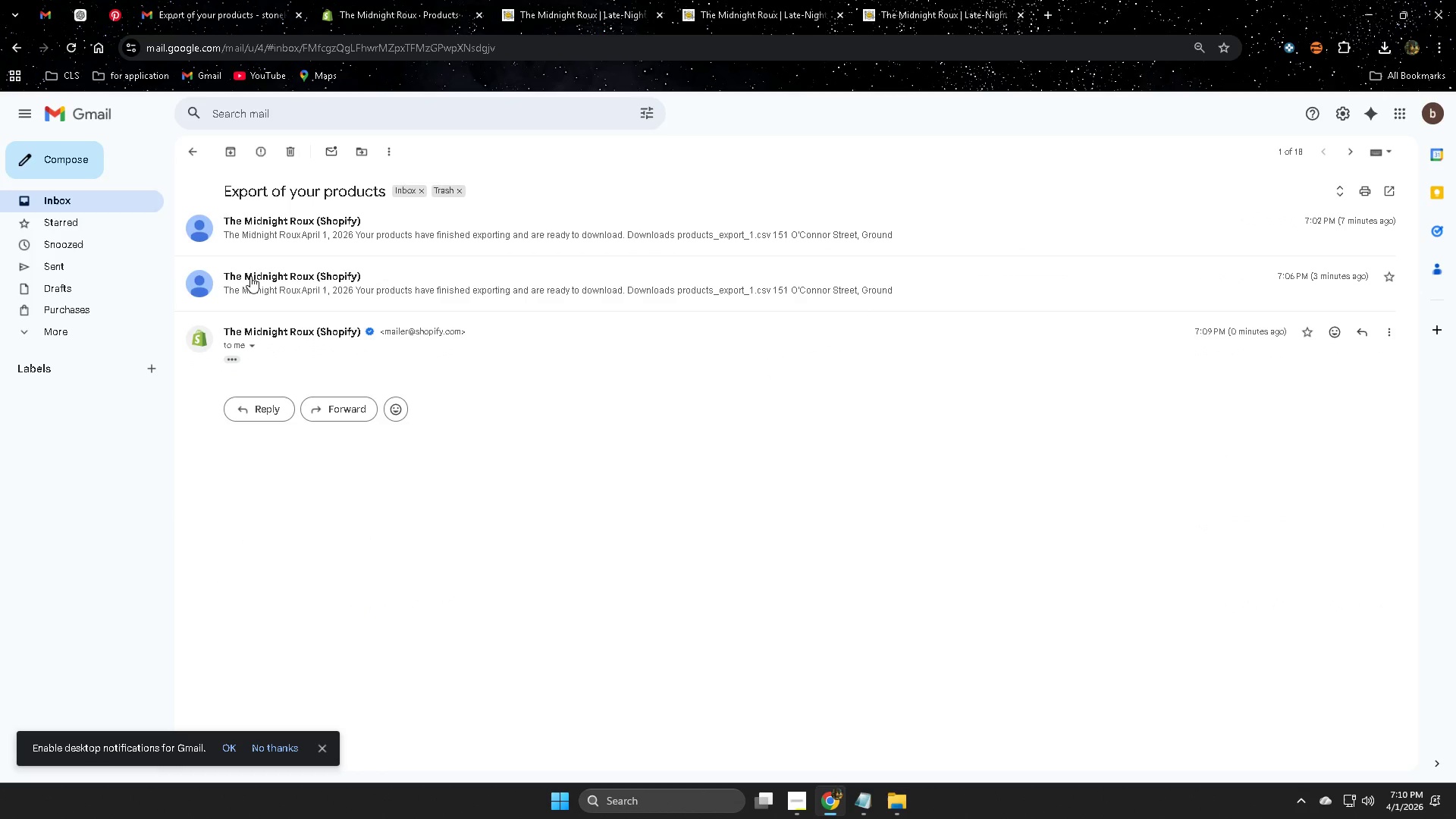 
triple_click([250, 276])
 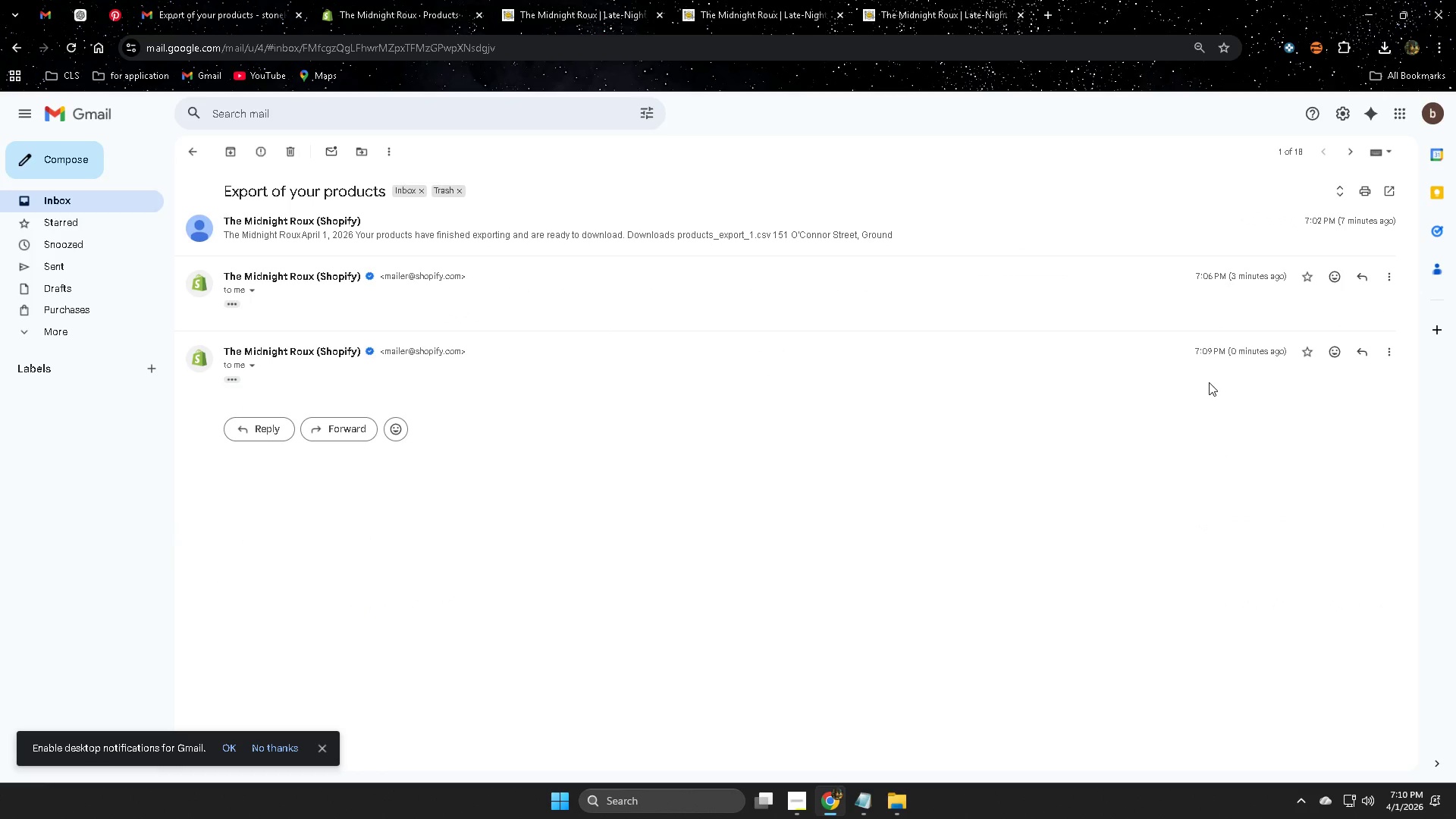 
left_click([1189, 322])
 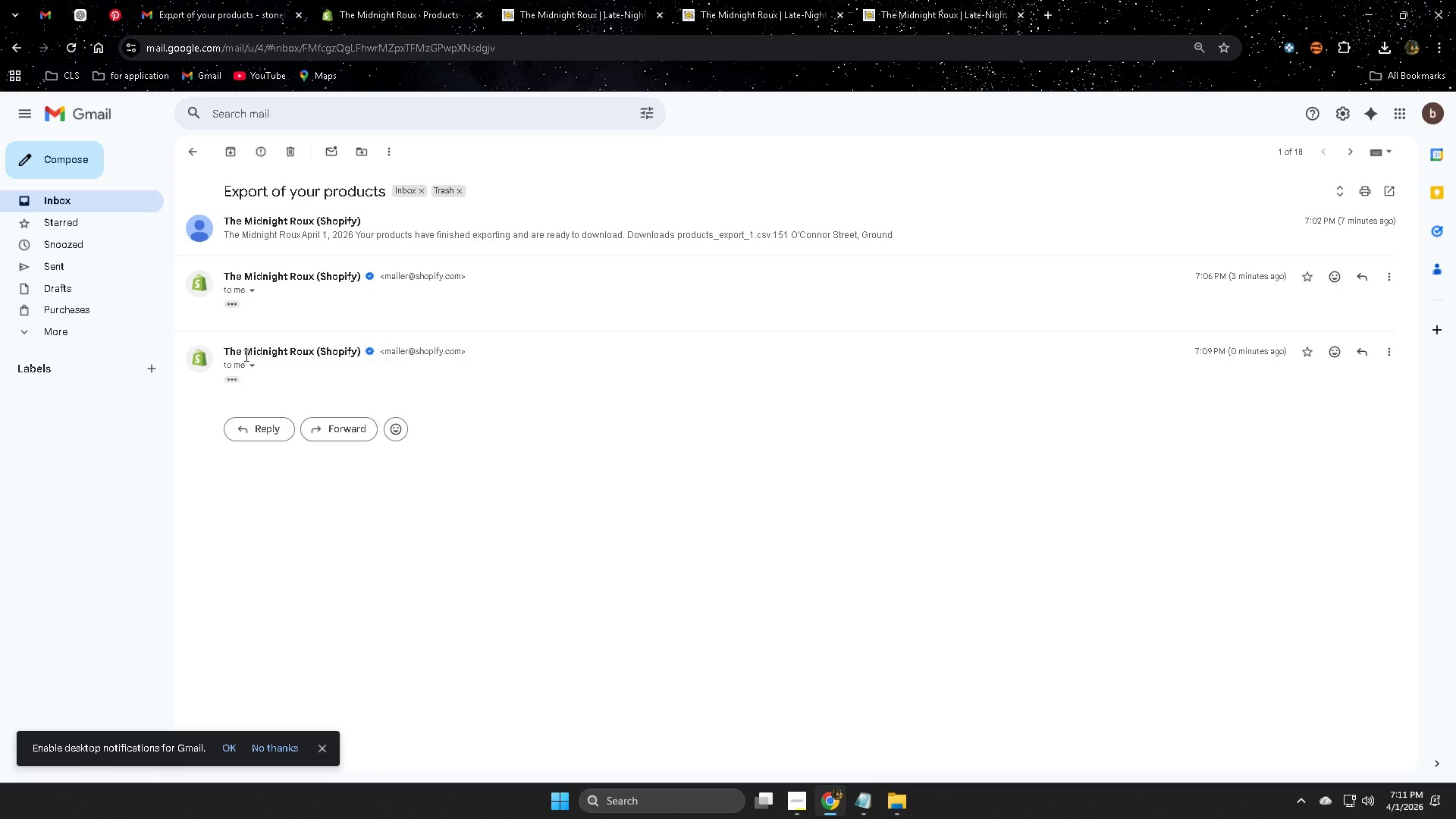 
left_click([197, 360])
 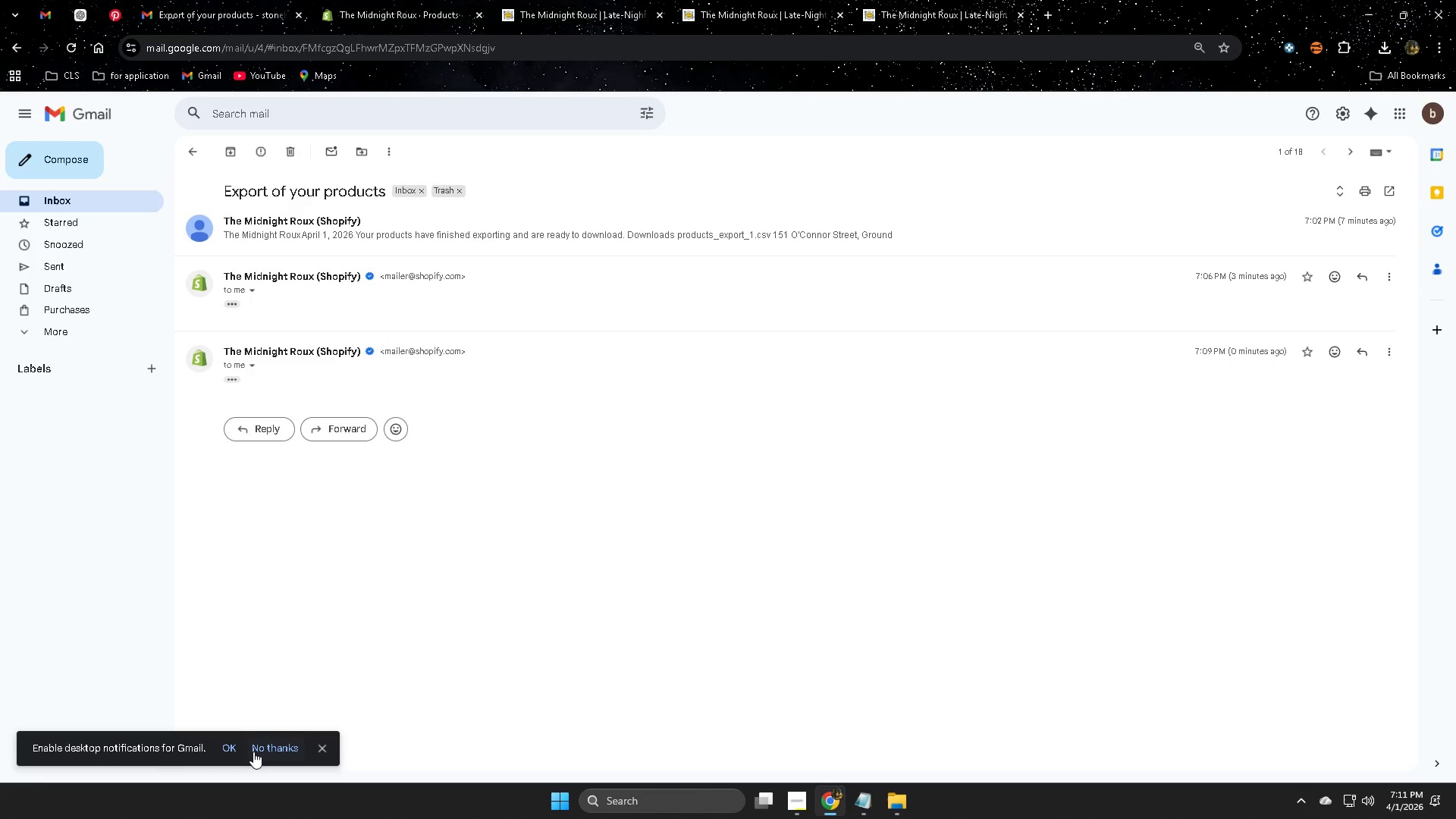 
left_click([280, 751])
 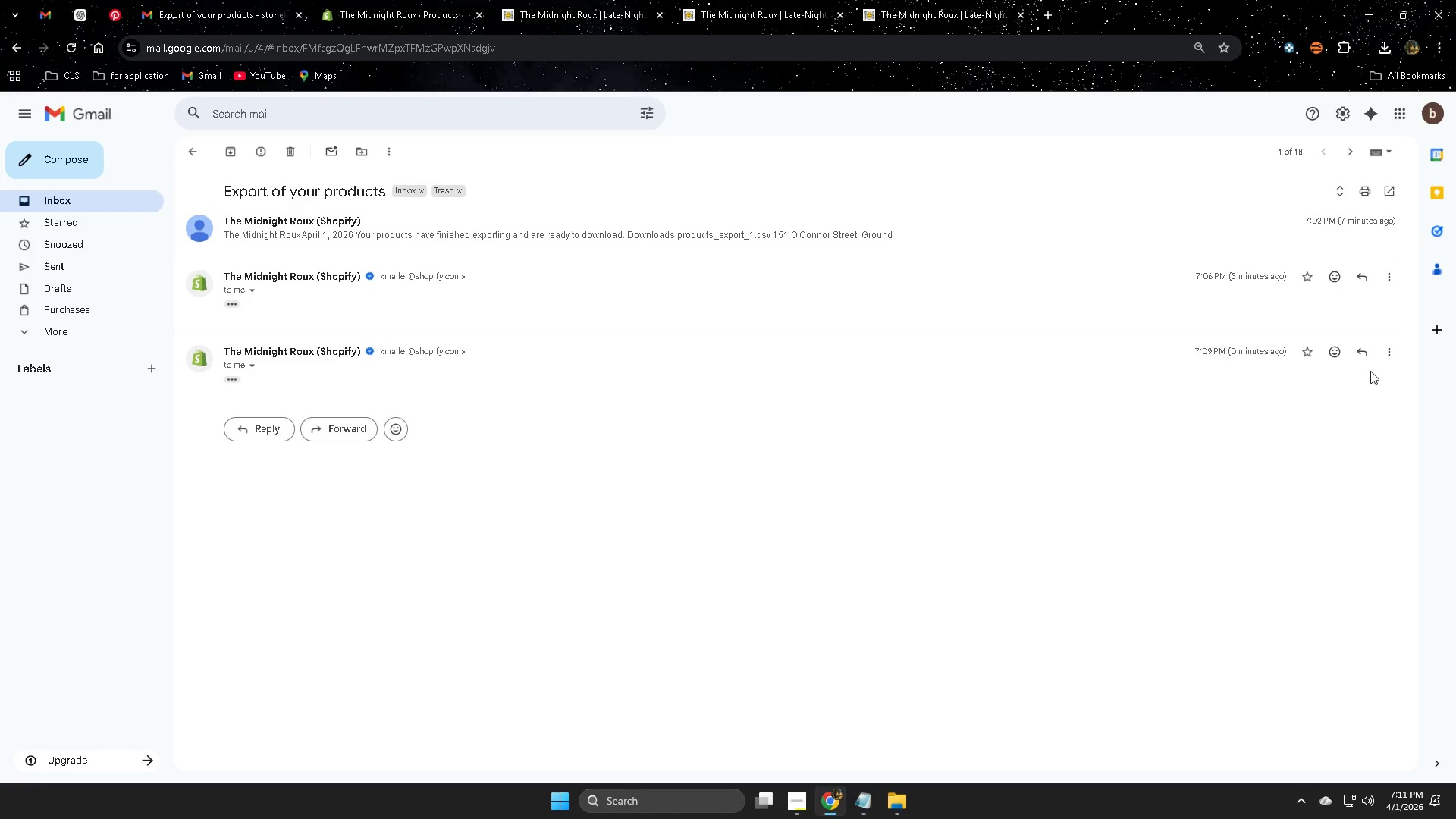 
left_click([1386, 353])
 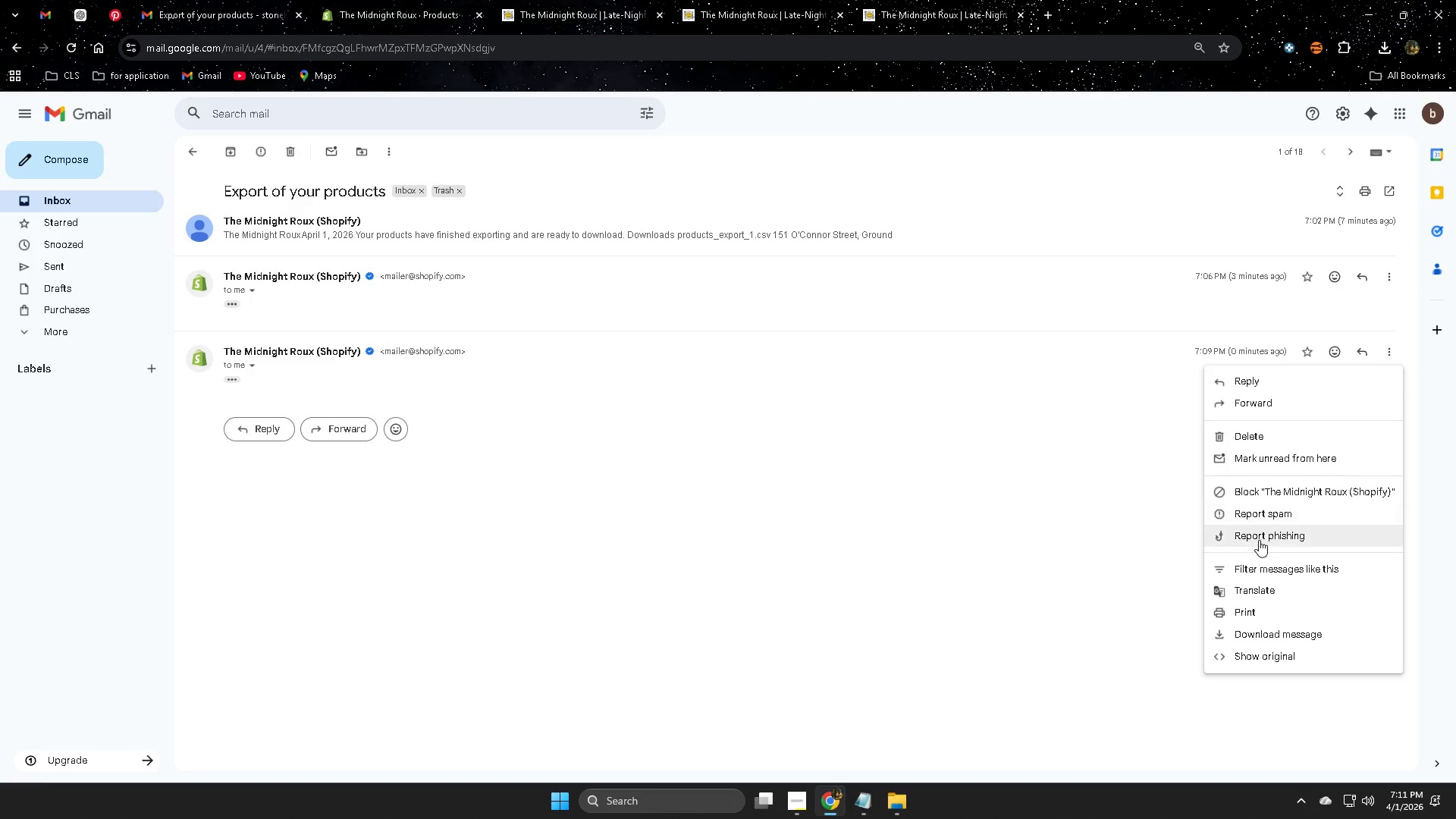 
left_click([1258, 400])
 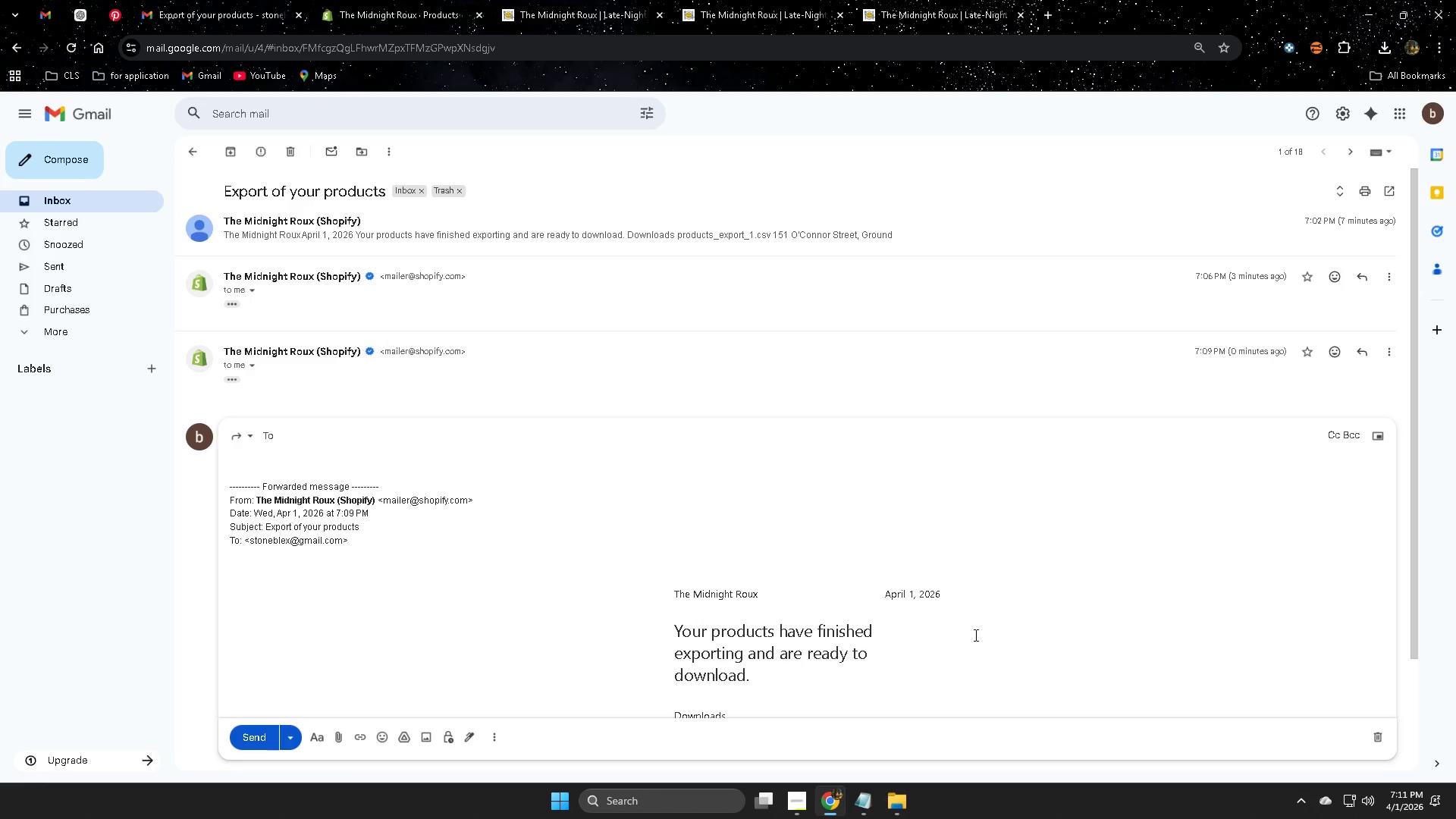 
scroll: coordinate [607, 643], scroll_direction: down, amount: 2.0
 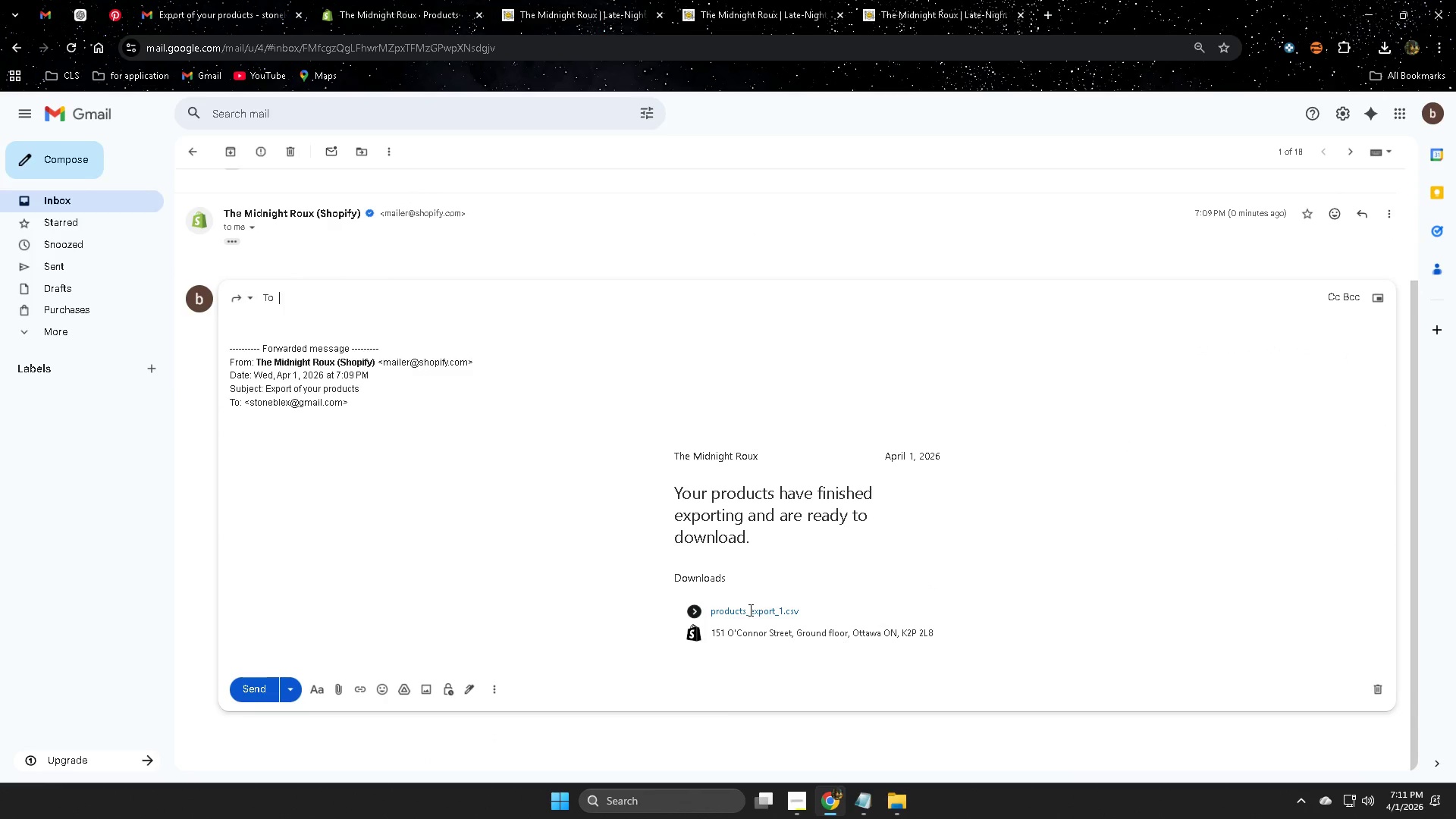 
double_click([749, 610])
 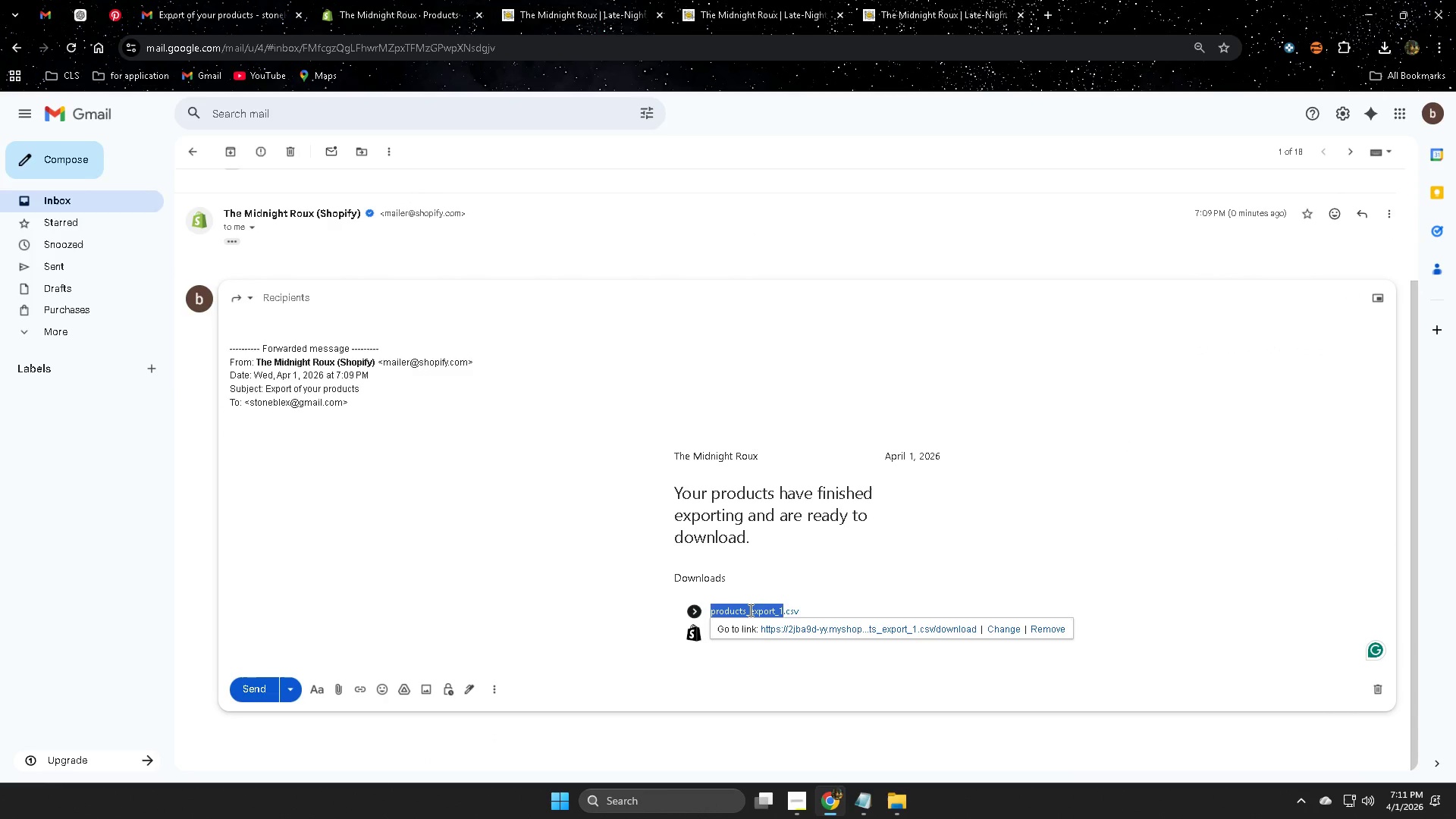 
triple_click([749, 610])
 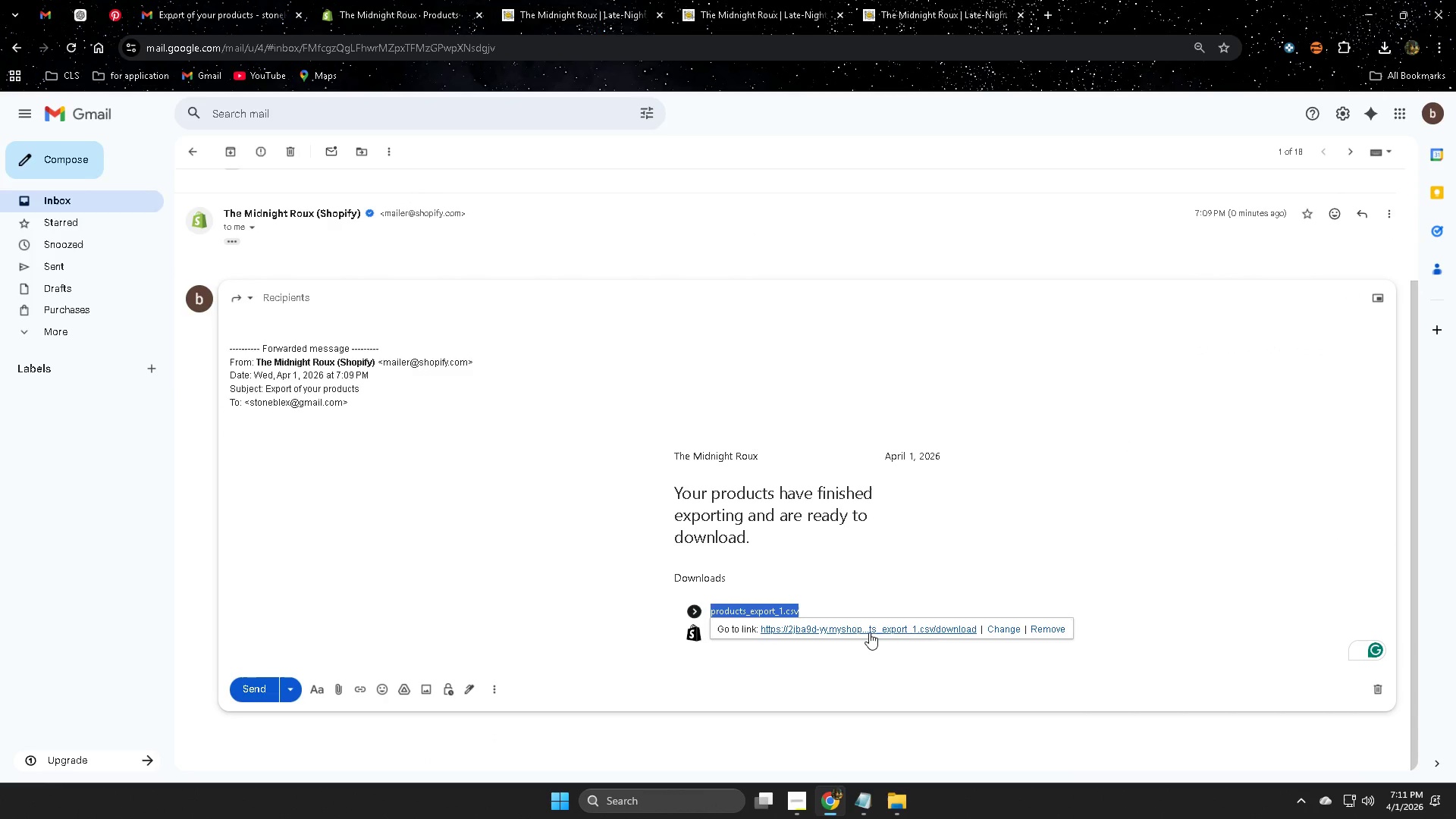 
left_click([869, 632])
 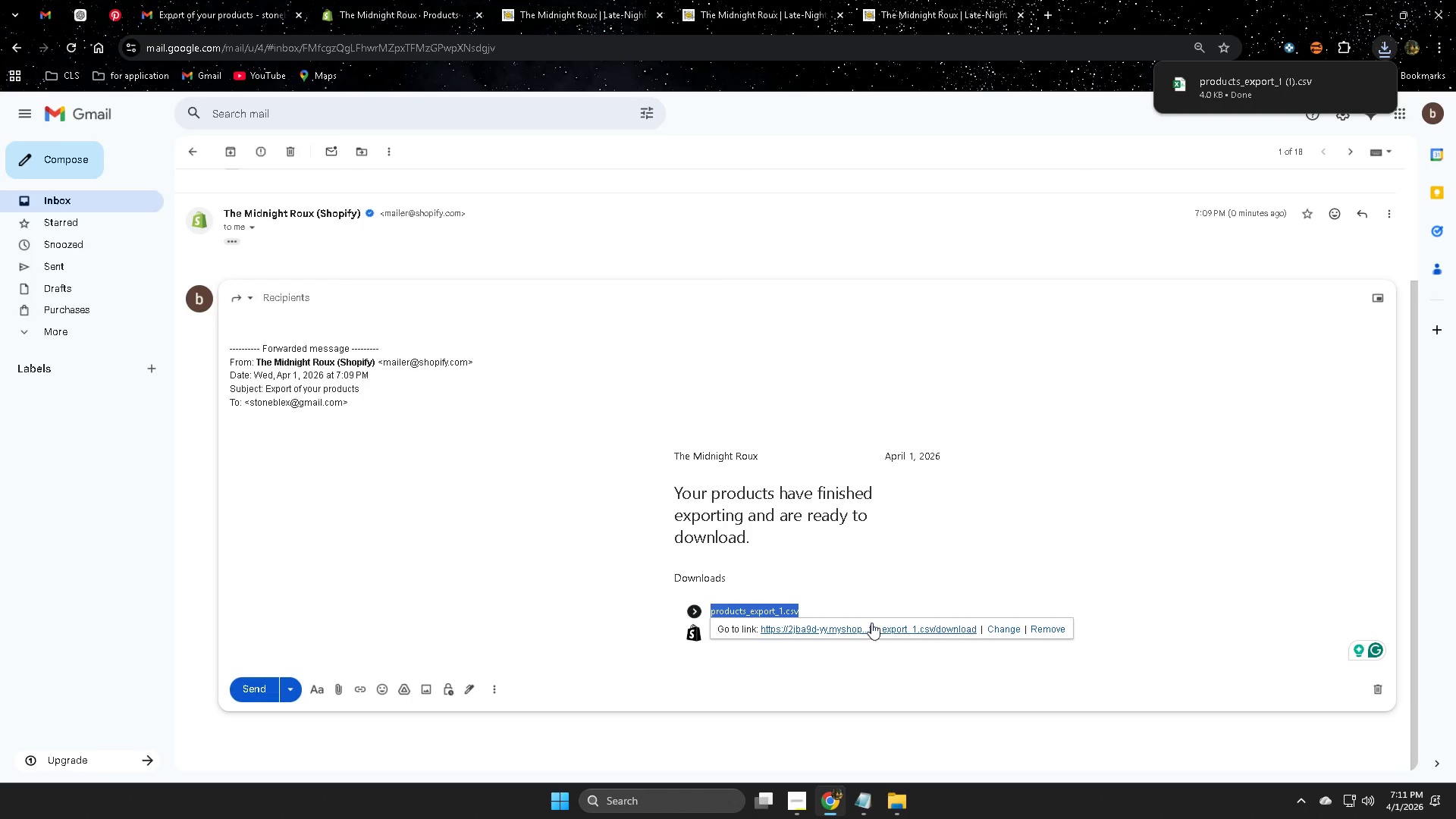 
left_click_drag(start_coordinate=[391, 0], to_coordinate=[396, 0])
 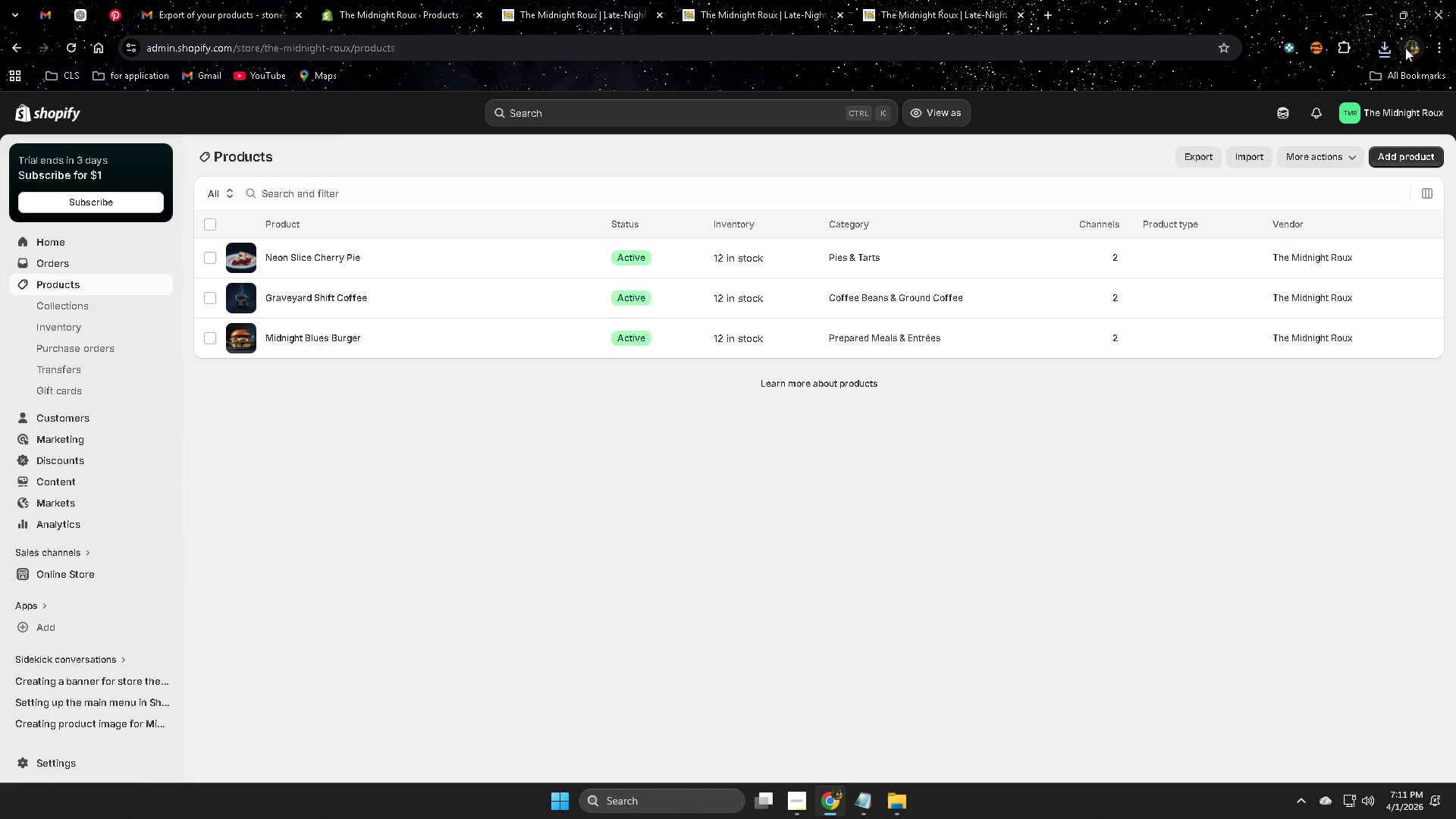 
left_click([1384, 46])
 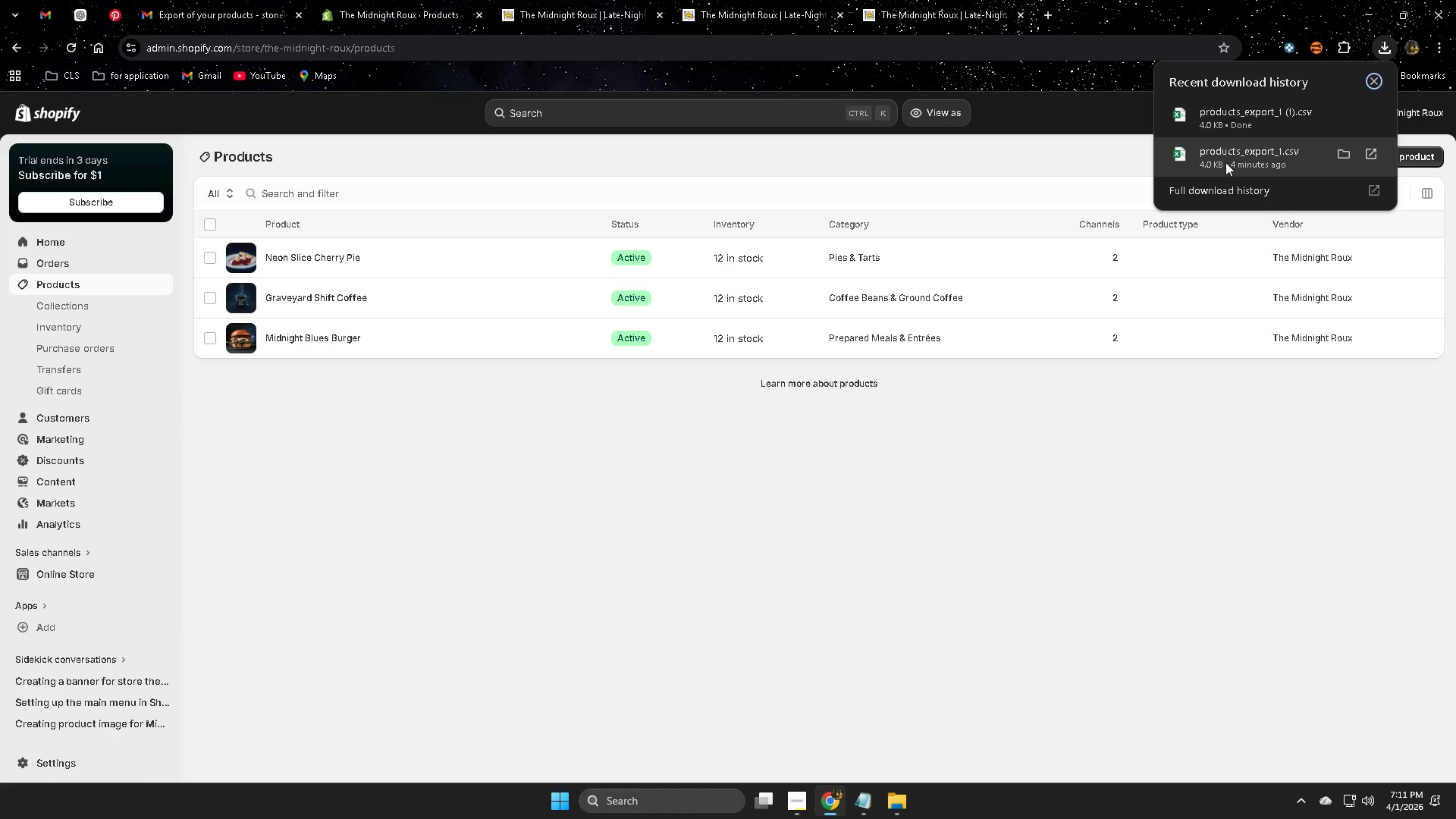 
right_click([1228, 124])
 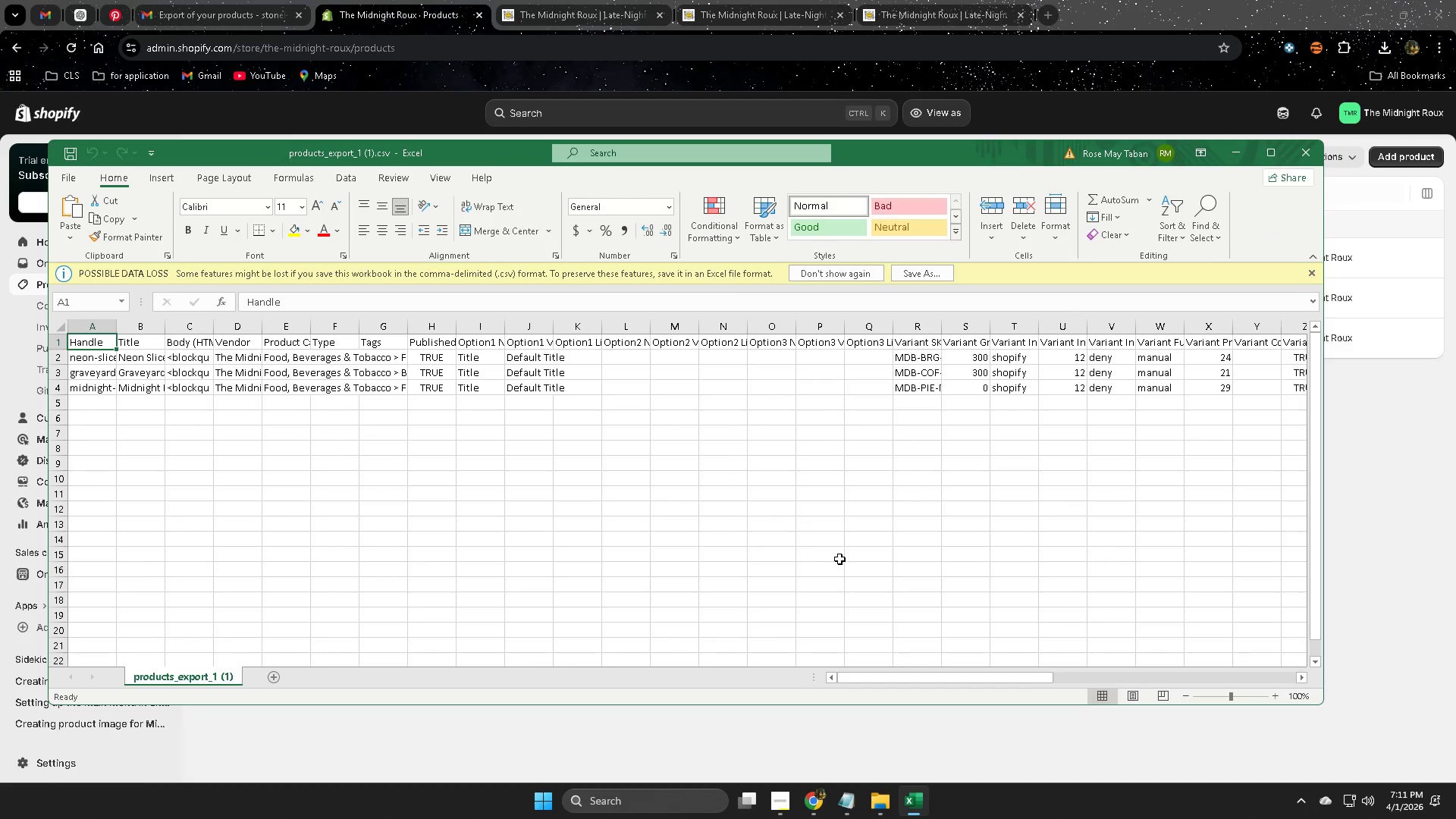 
wait(5.95)
 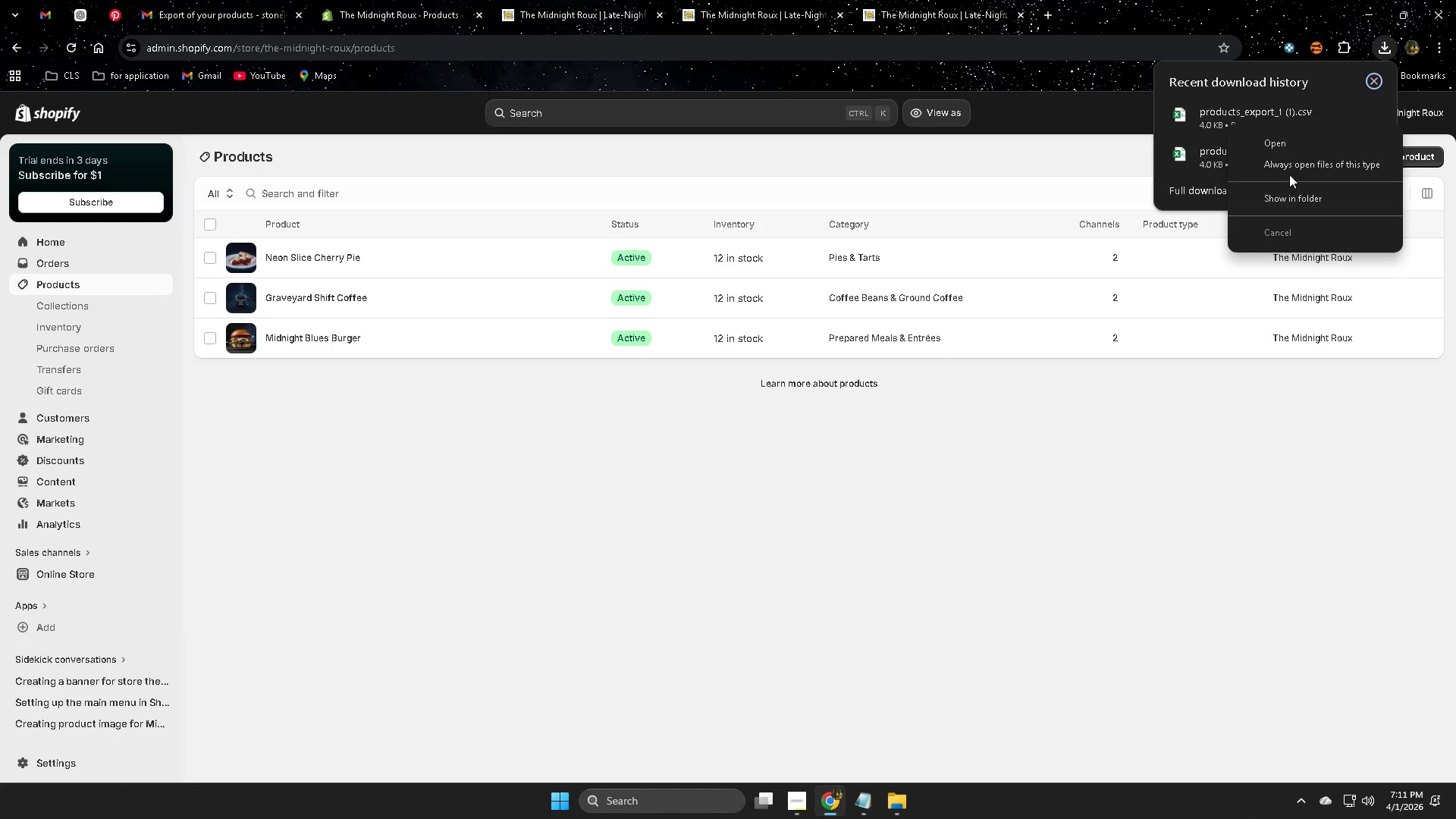 
scroll: coordinate [840, 559], scroll_direction: down, amount: 2.0
 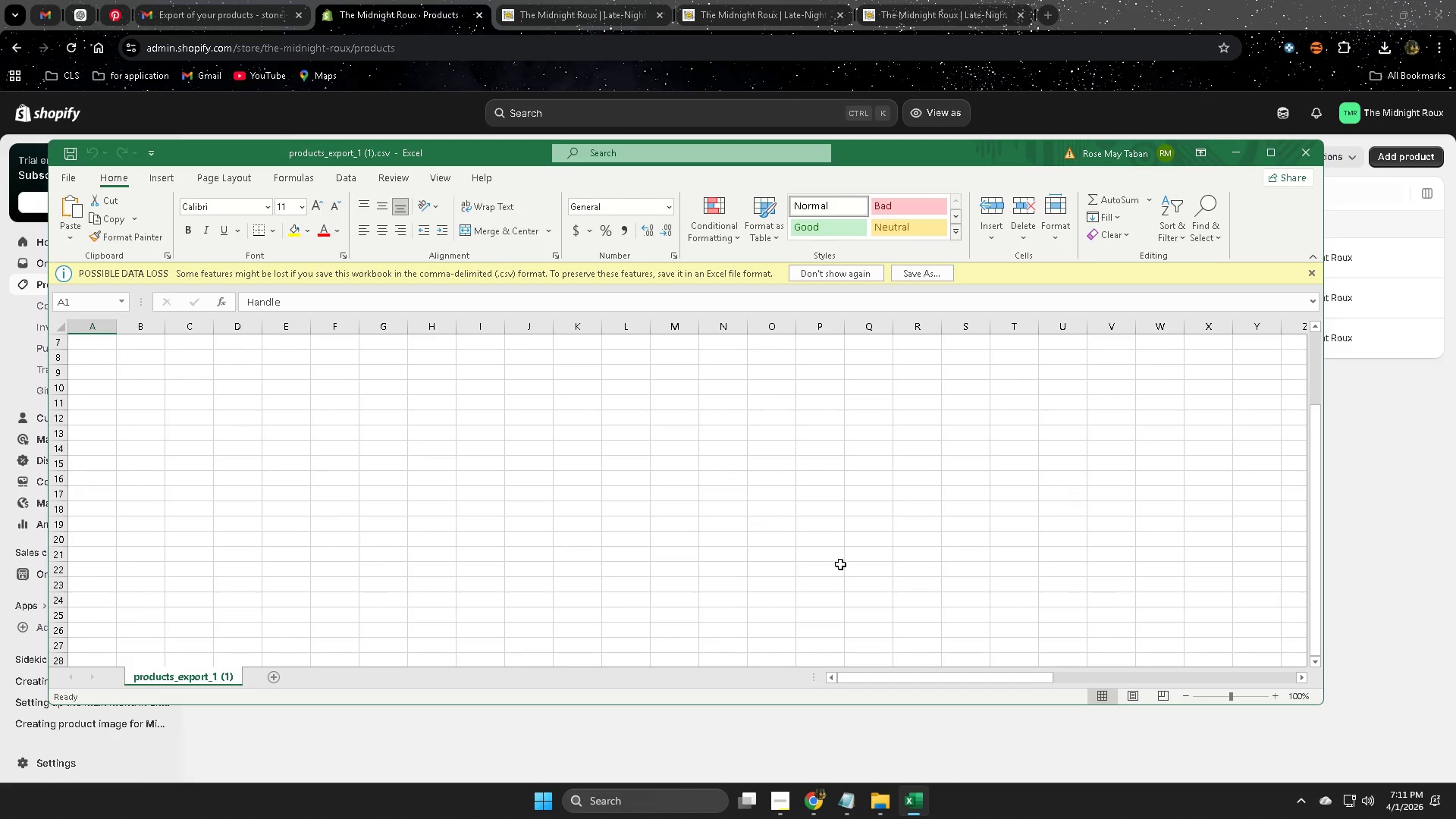 
scroll: coordinate [839, 571], scroll_direction: up, amount: 5.0
 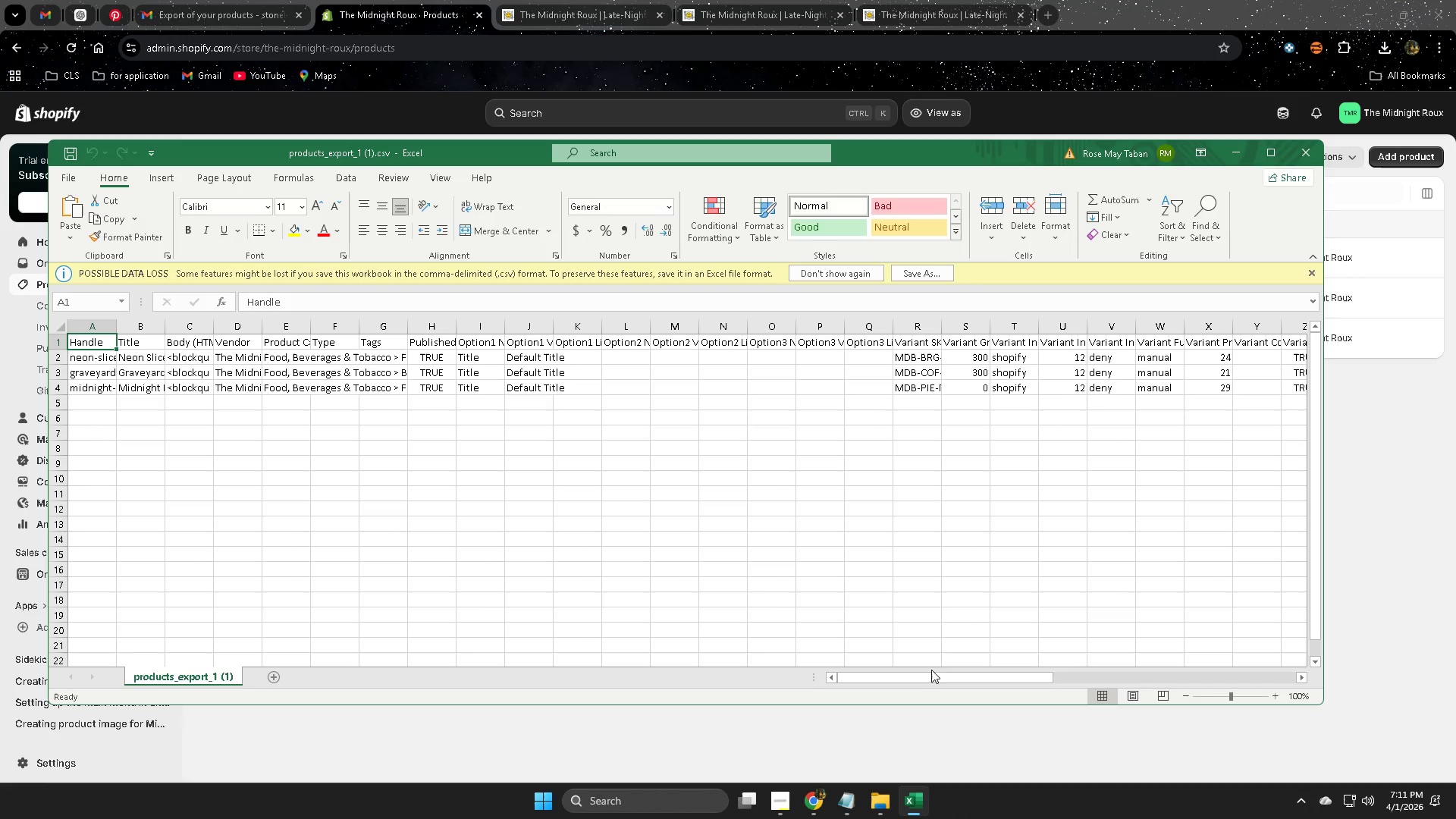 
left_click_drag(start_coordinate=[931, 676], to_coordinate=[937, 676])
 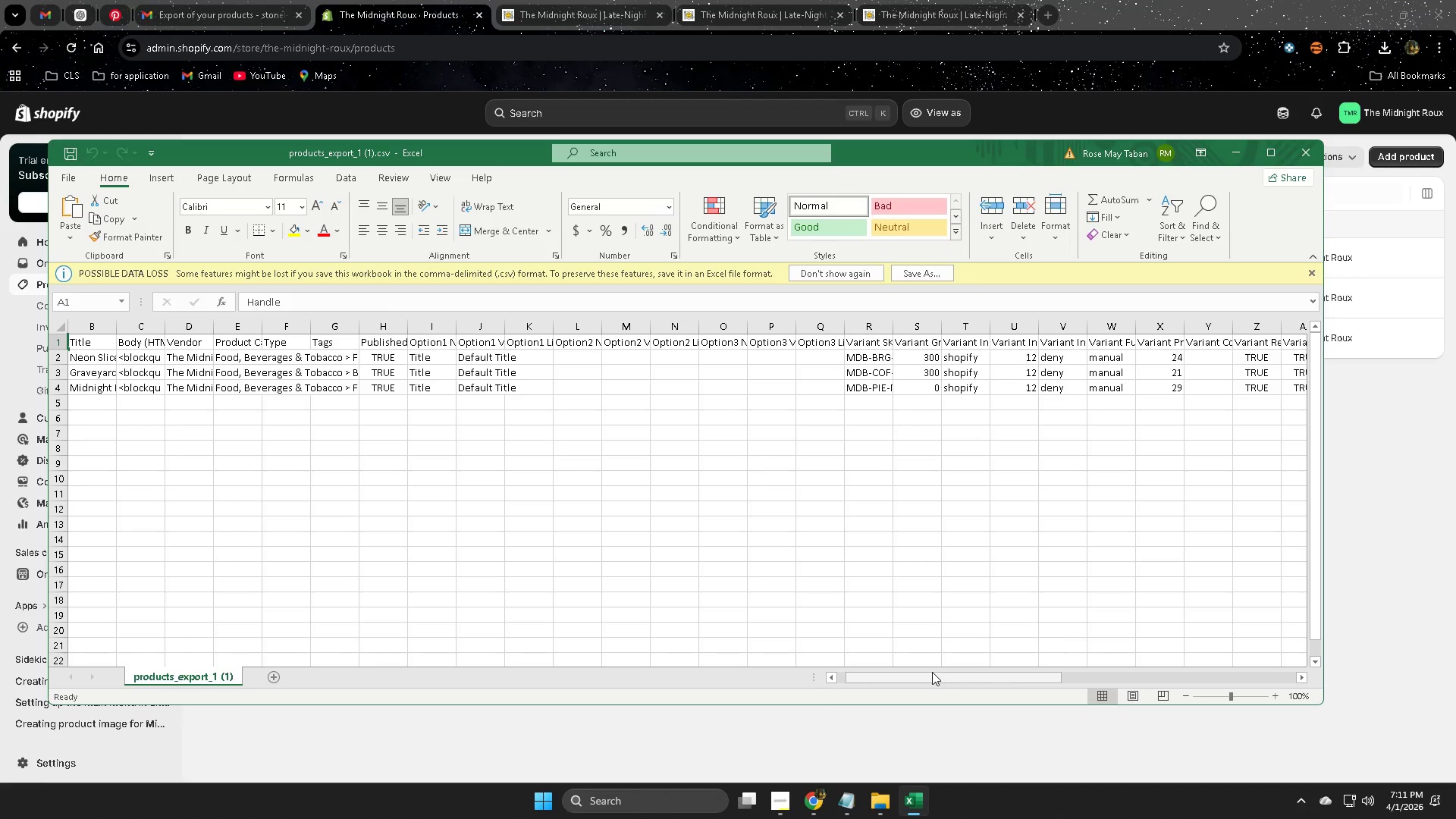 
key(ArrowRight)
 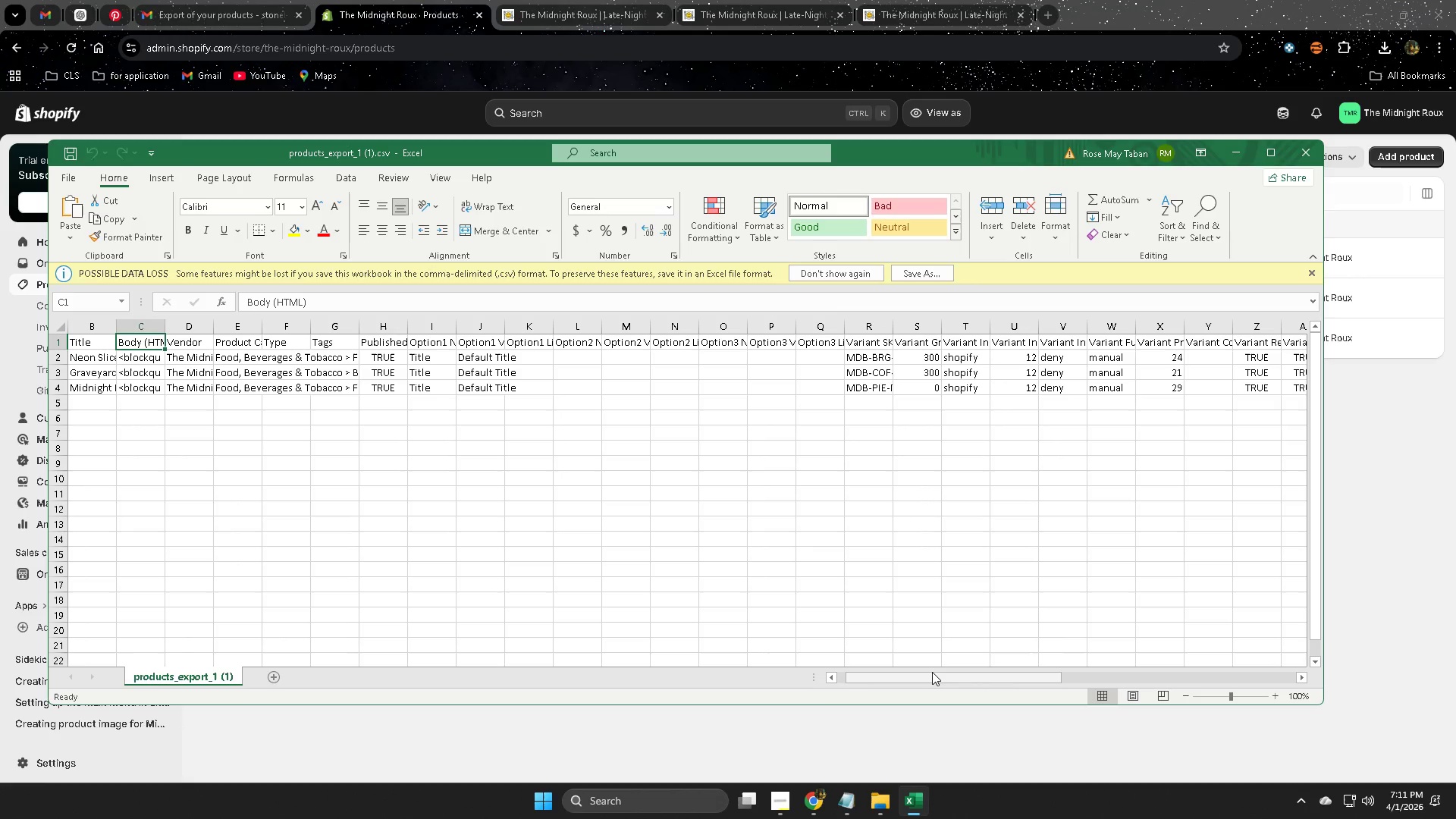 
key(ArrowRight)
 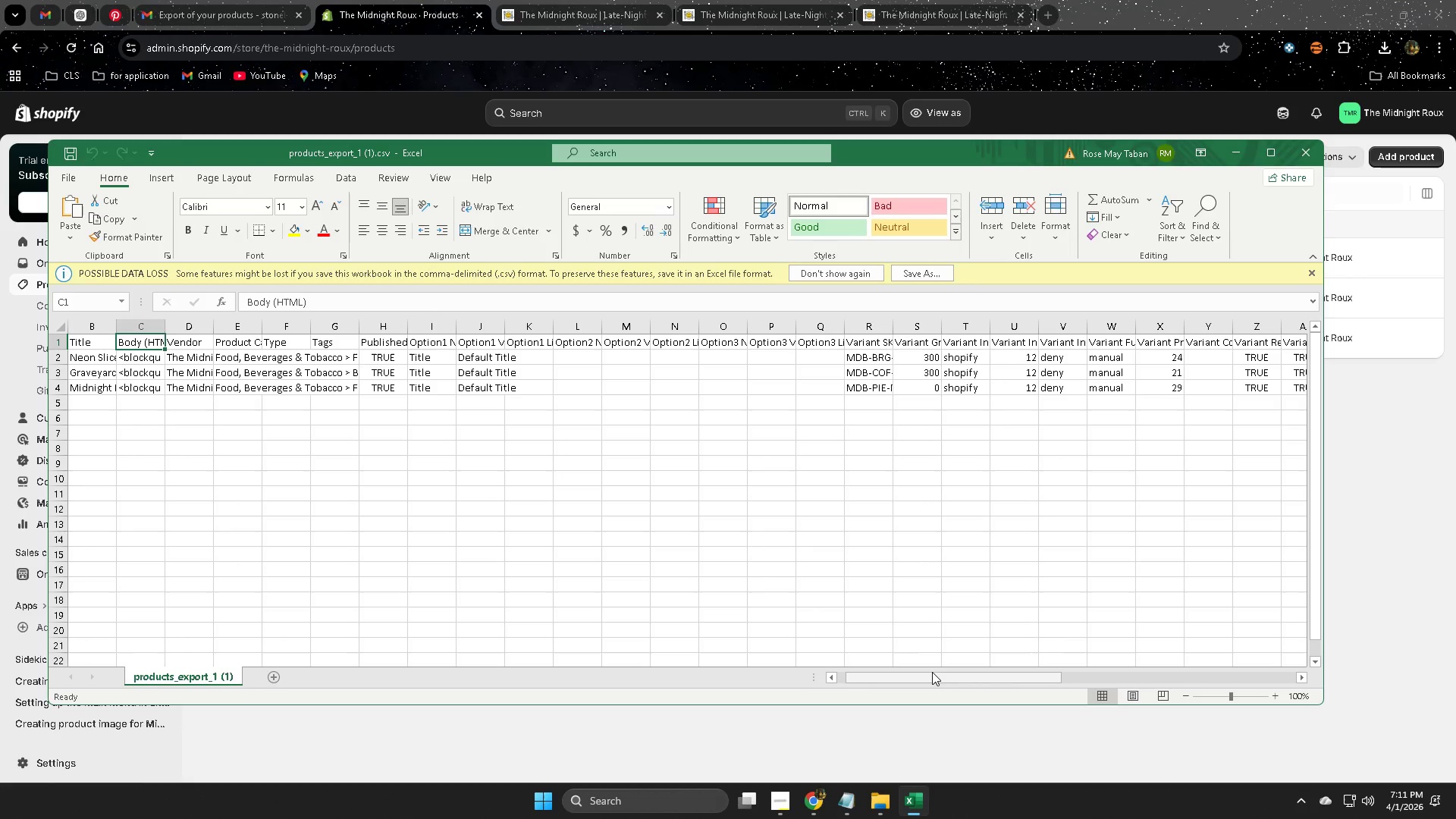 
key(ArrowRight)
 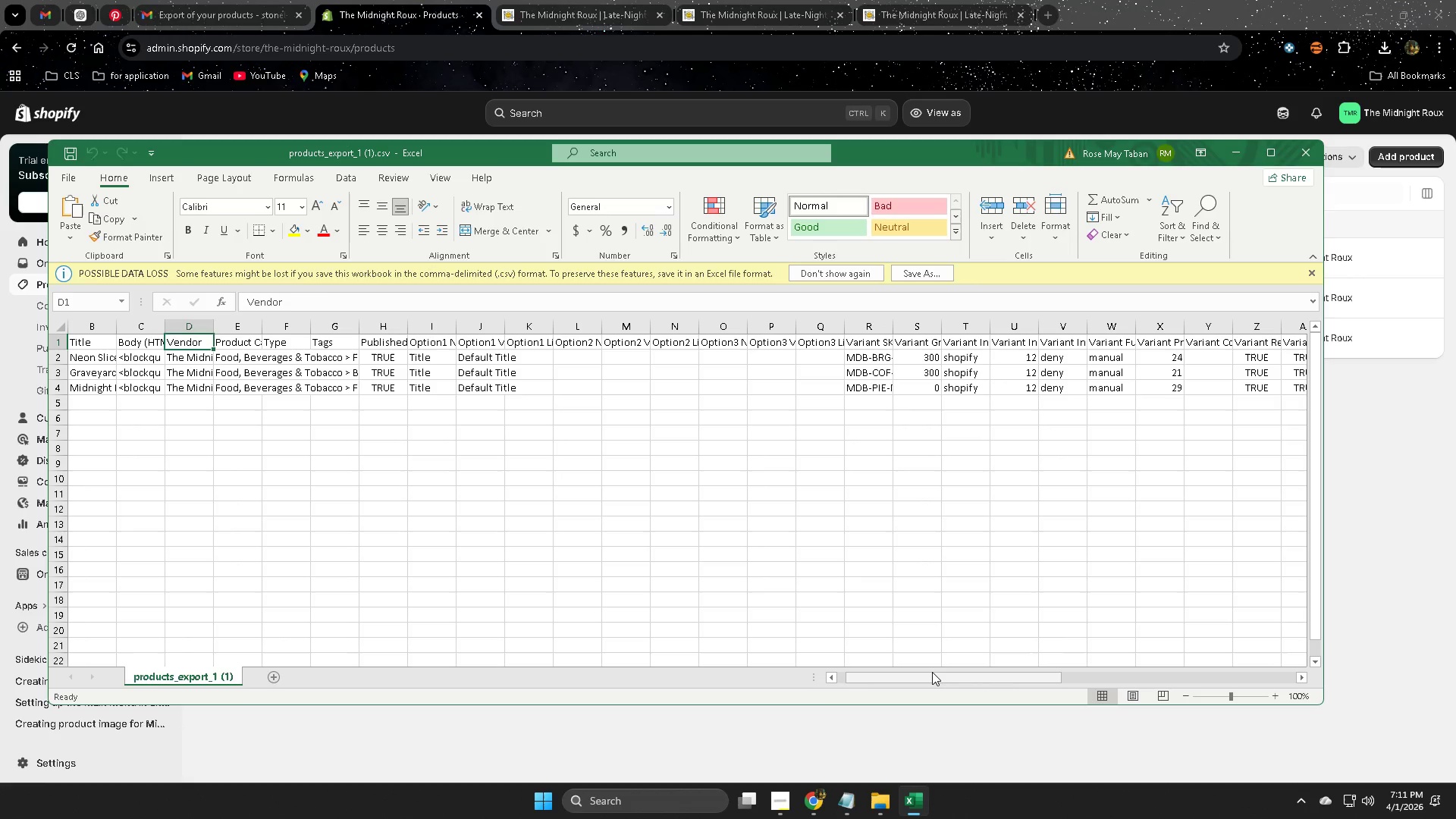 
key(ArrowRight)
 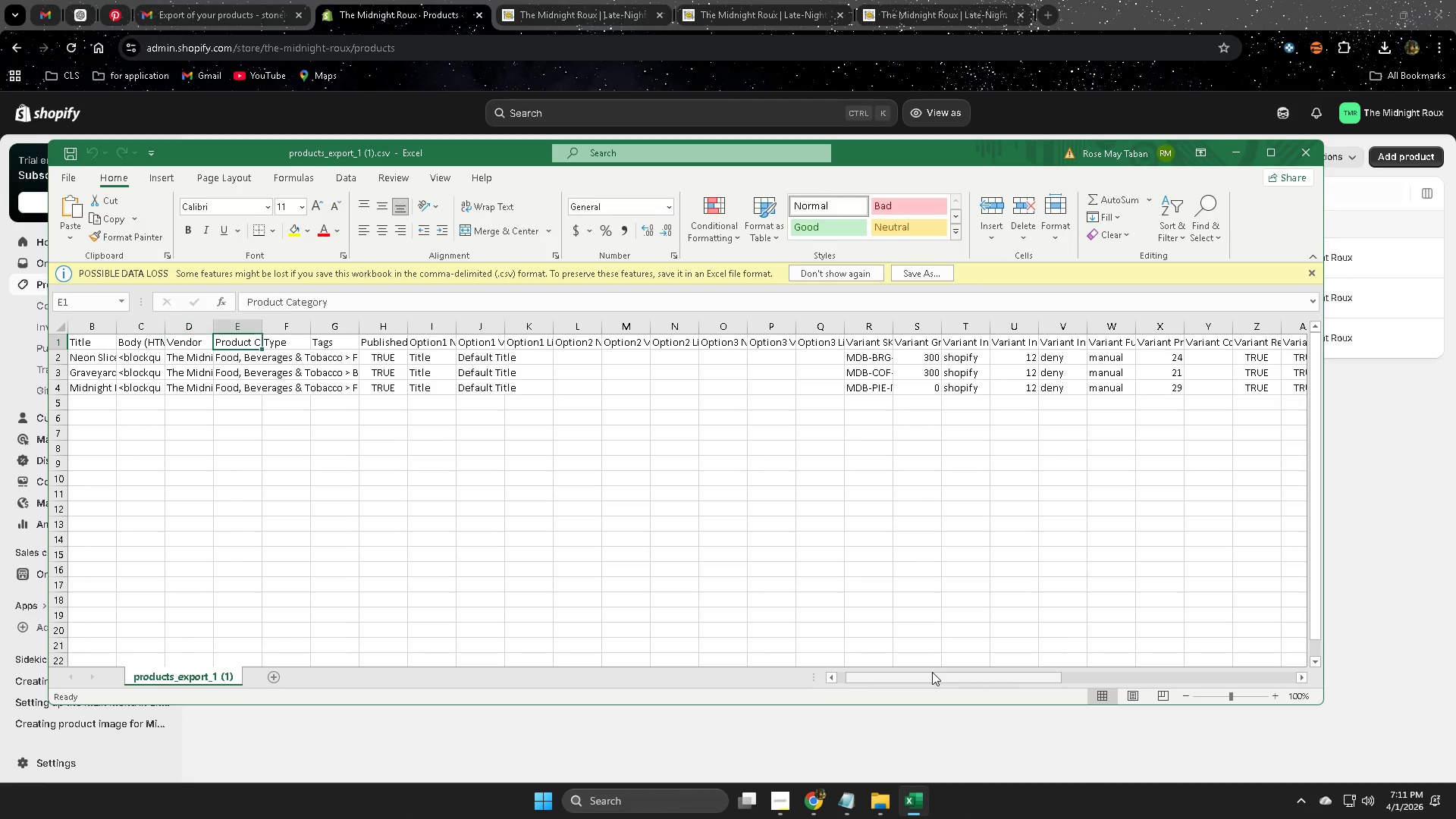 
key(ArrowRight)
 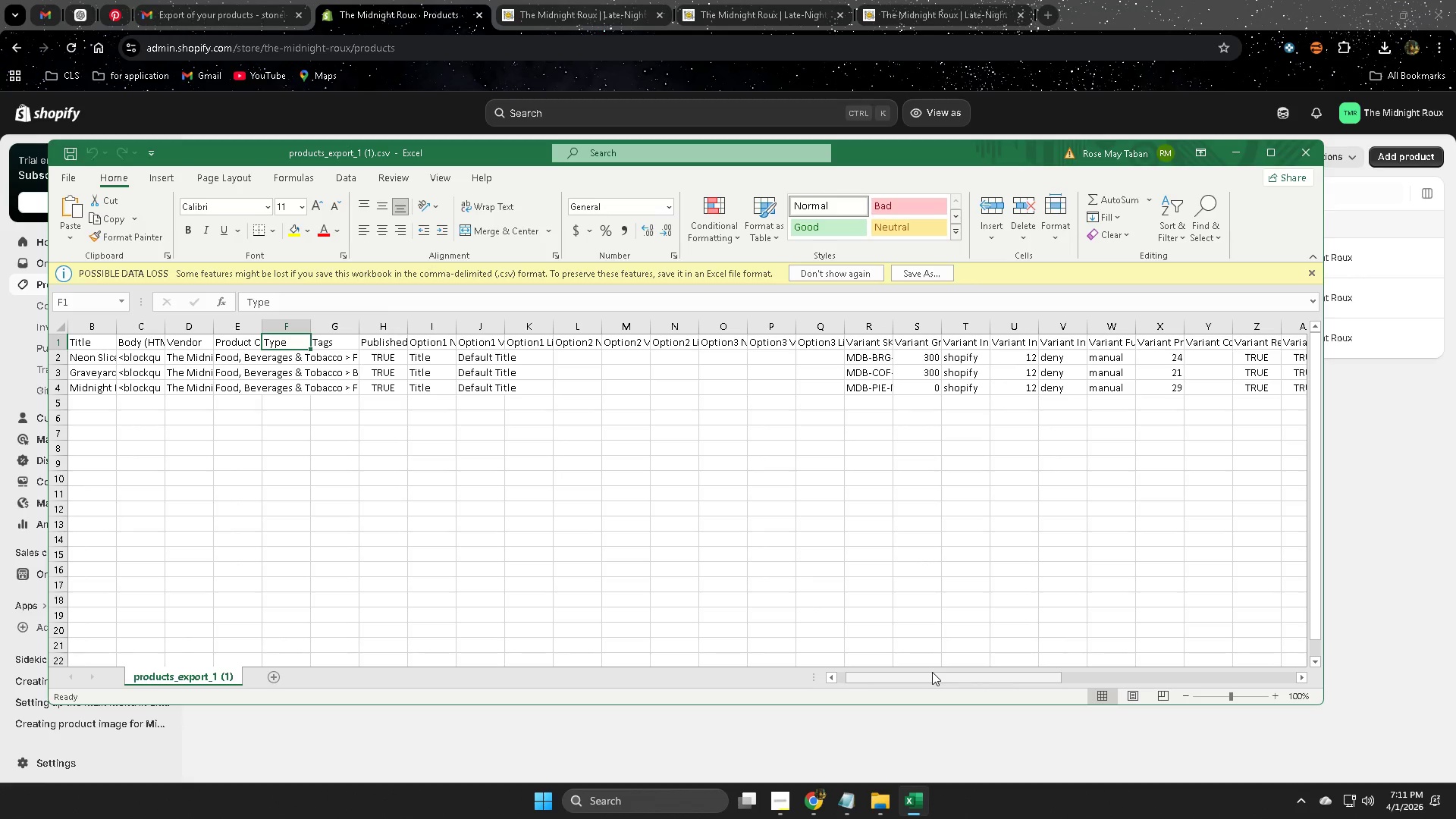 
key(ArrowRight)
 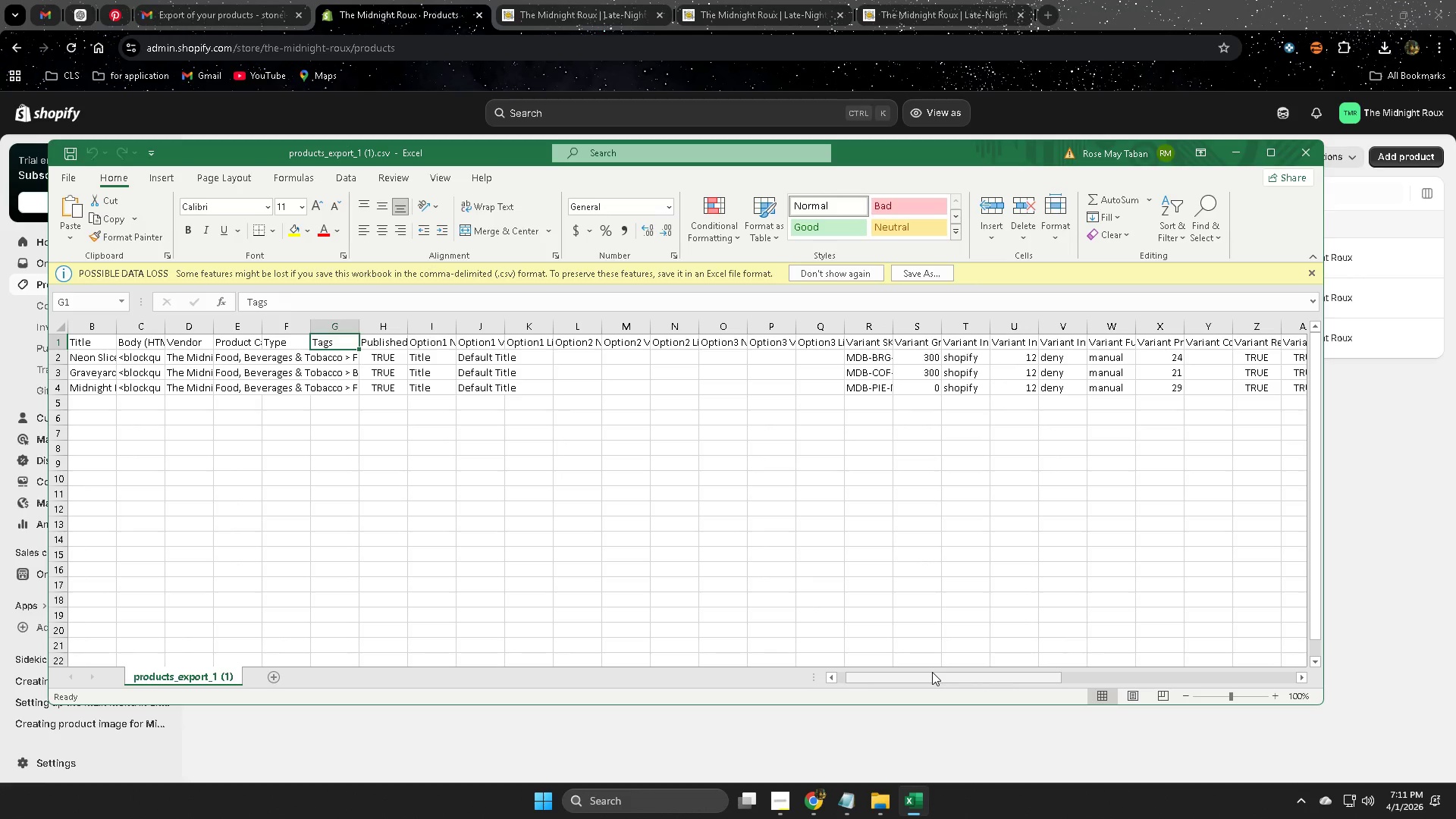 
key(ArrowRight)
 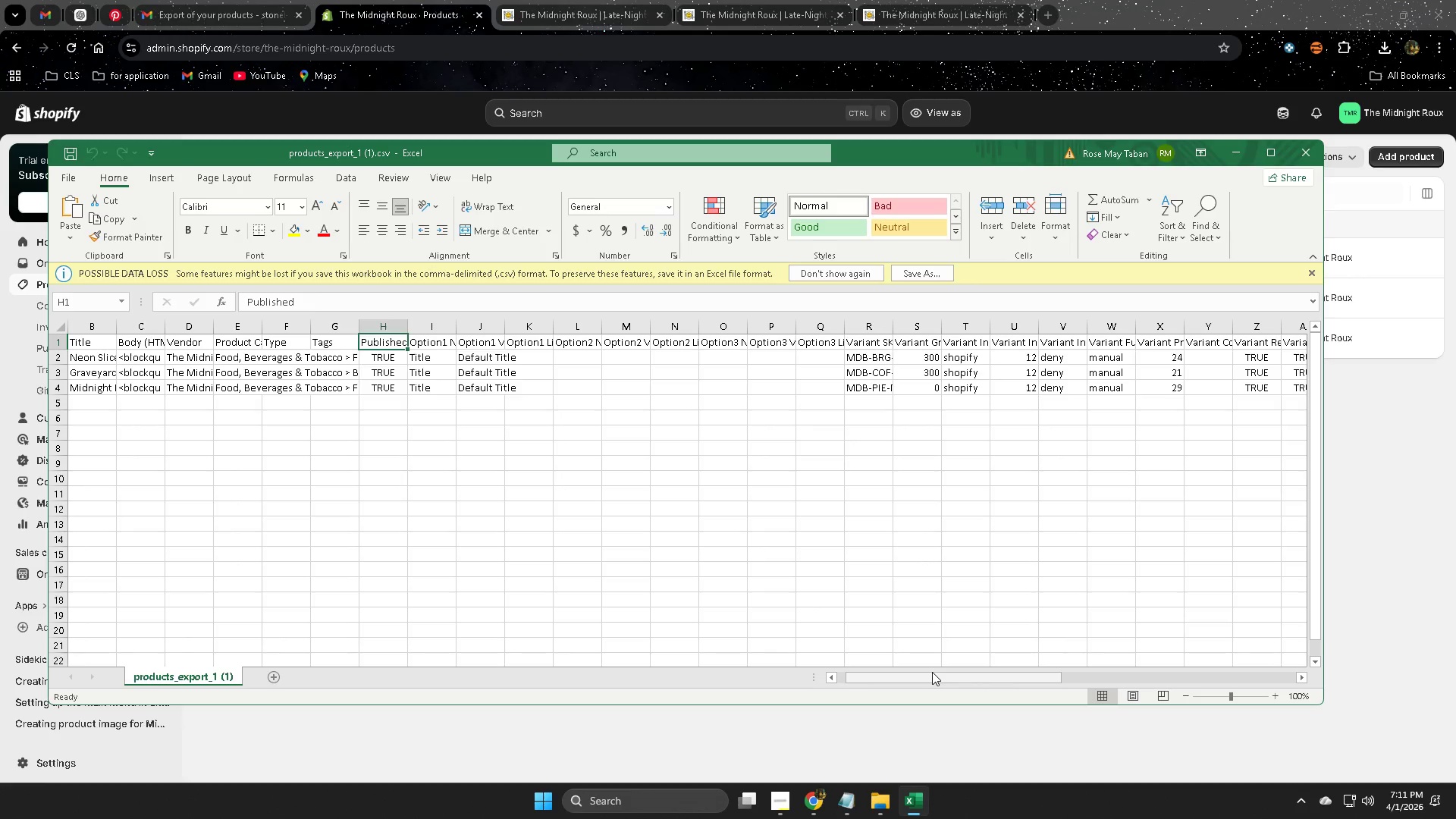 
key(ArrowRight)
 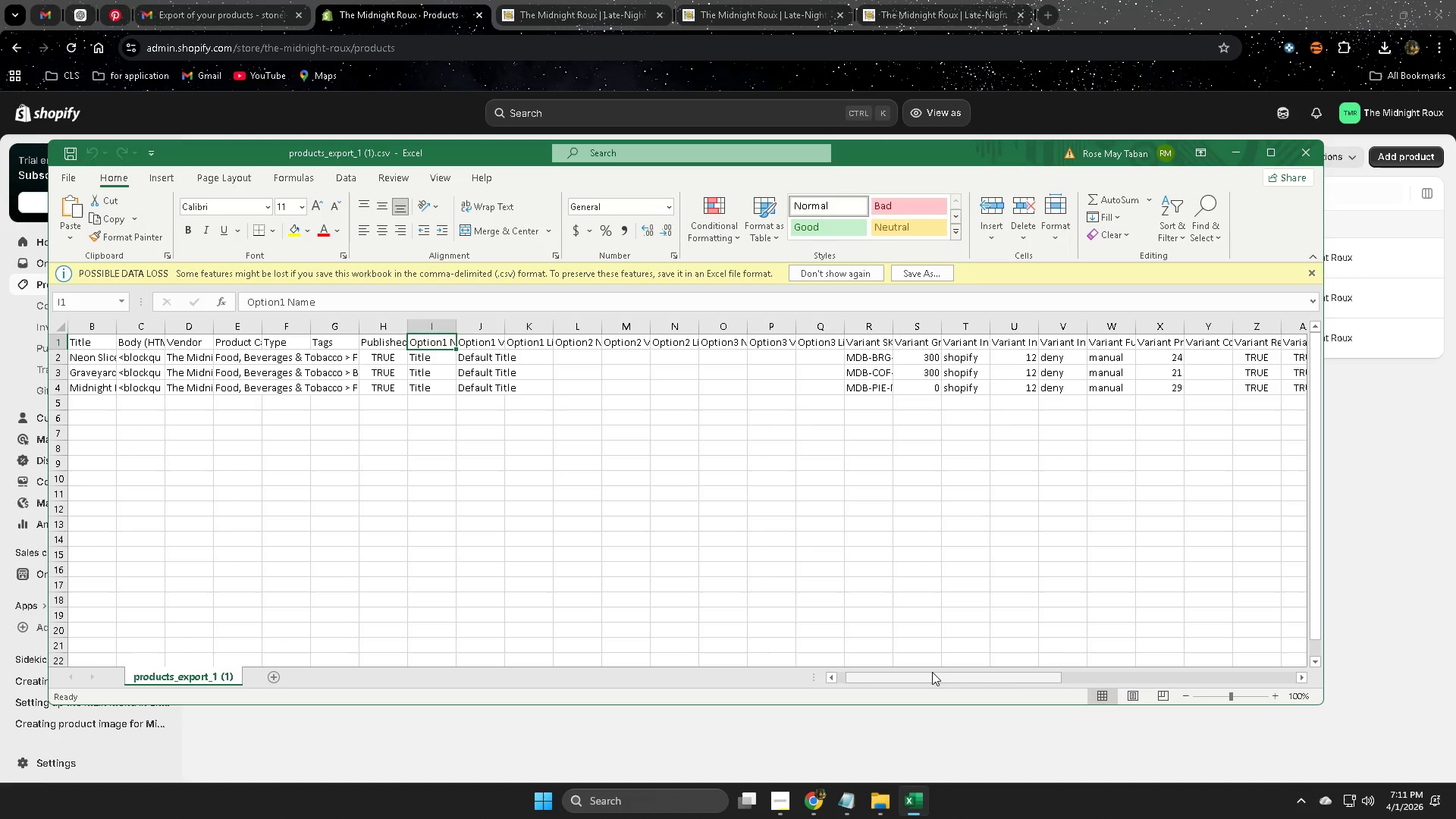 
key(ArrowRight)
 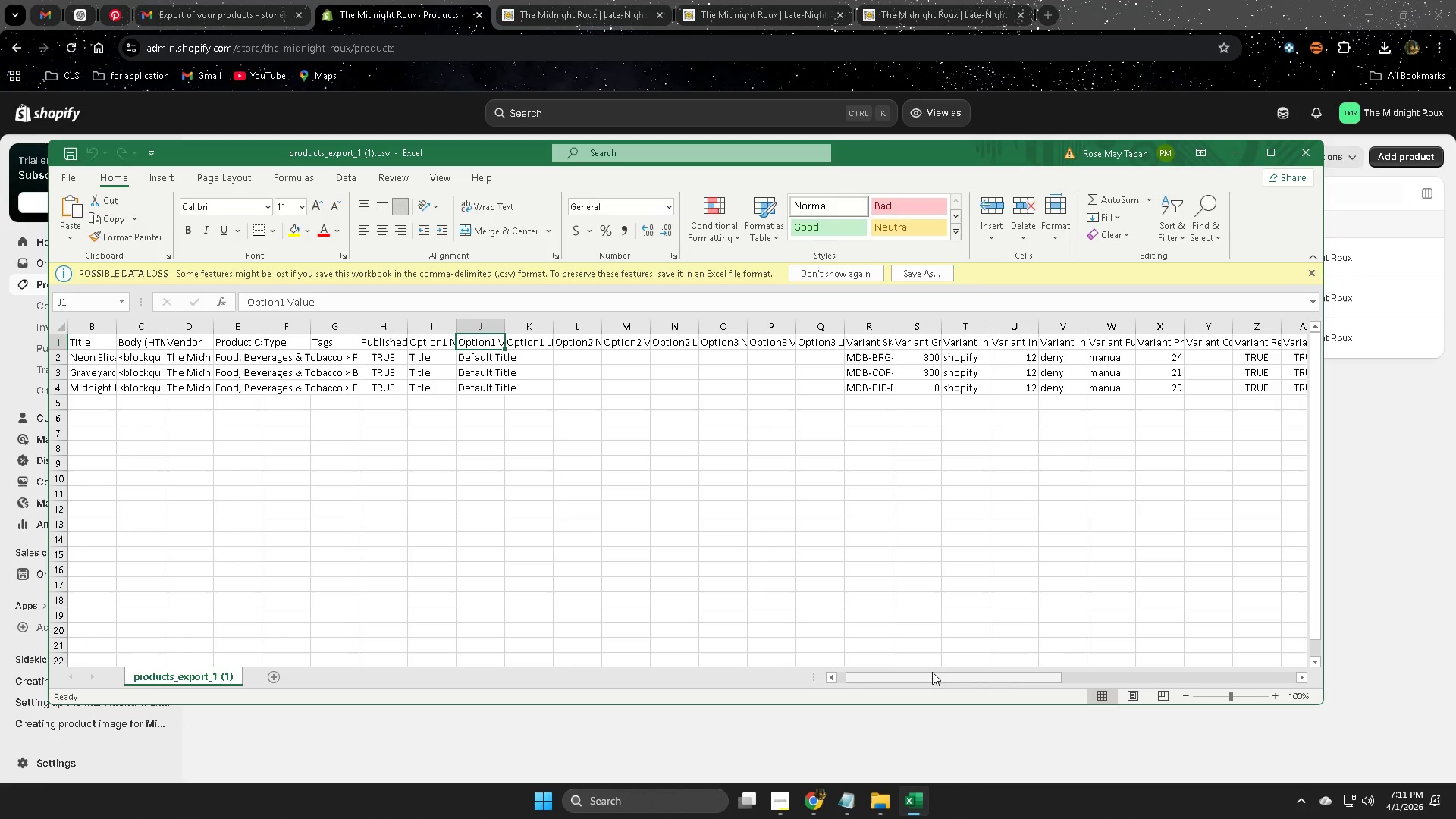 
key(ArrowRight)
 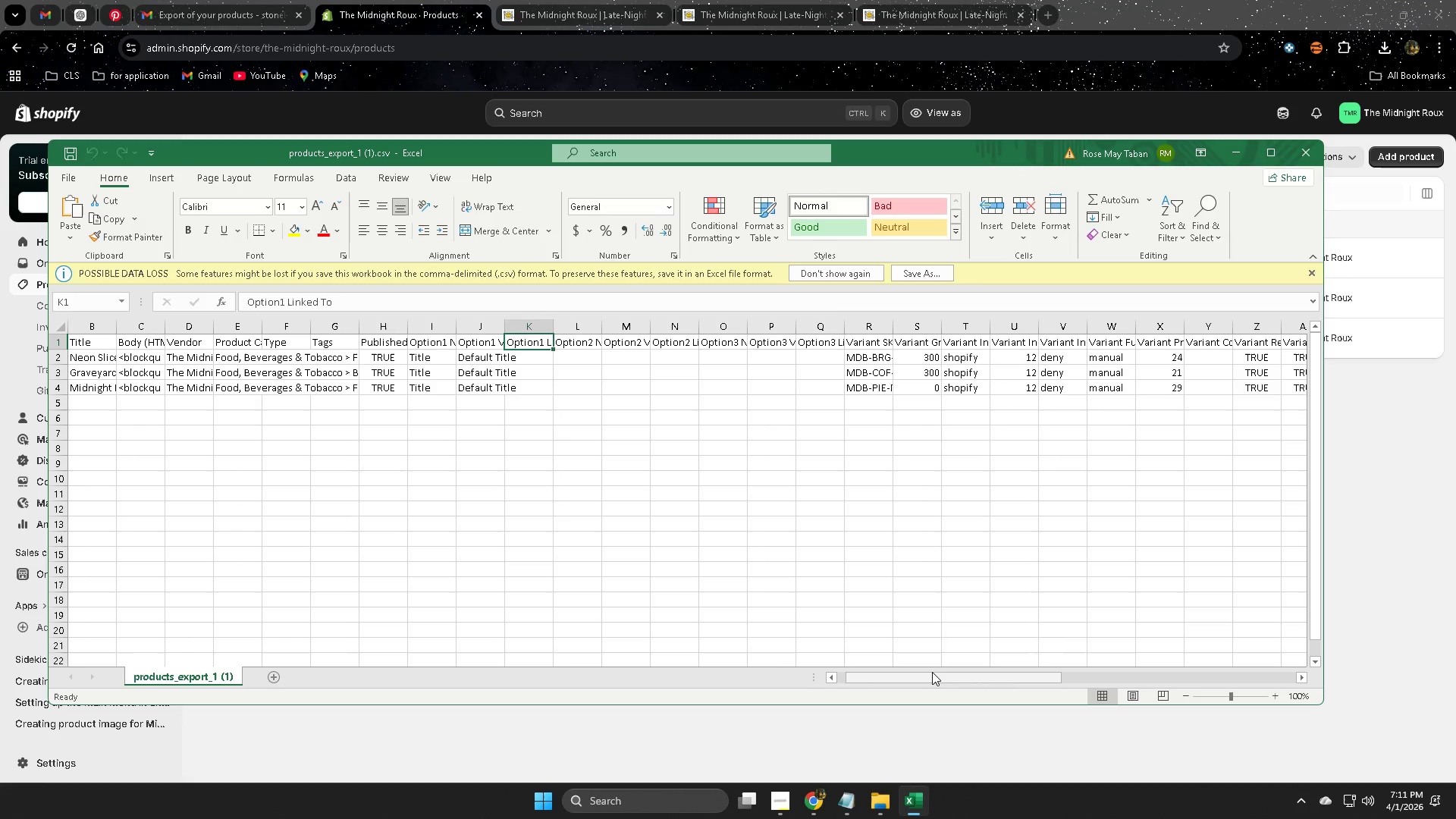 
key(ArrowRight)
 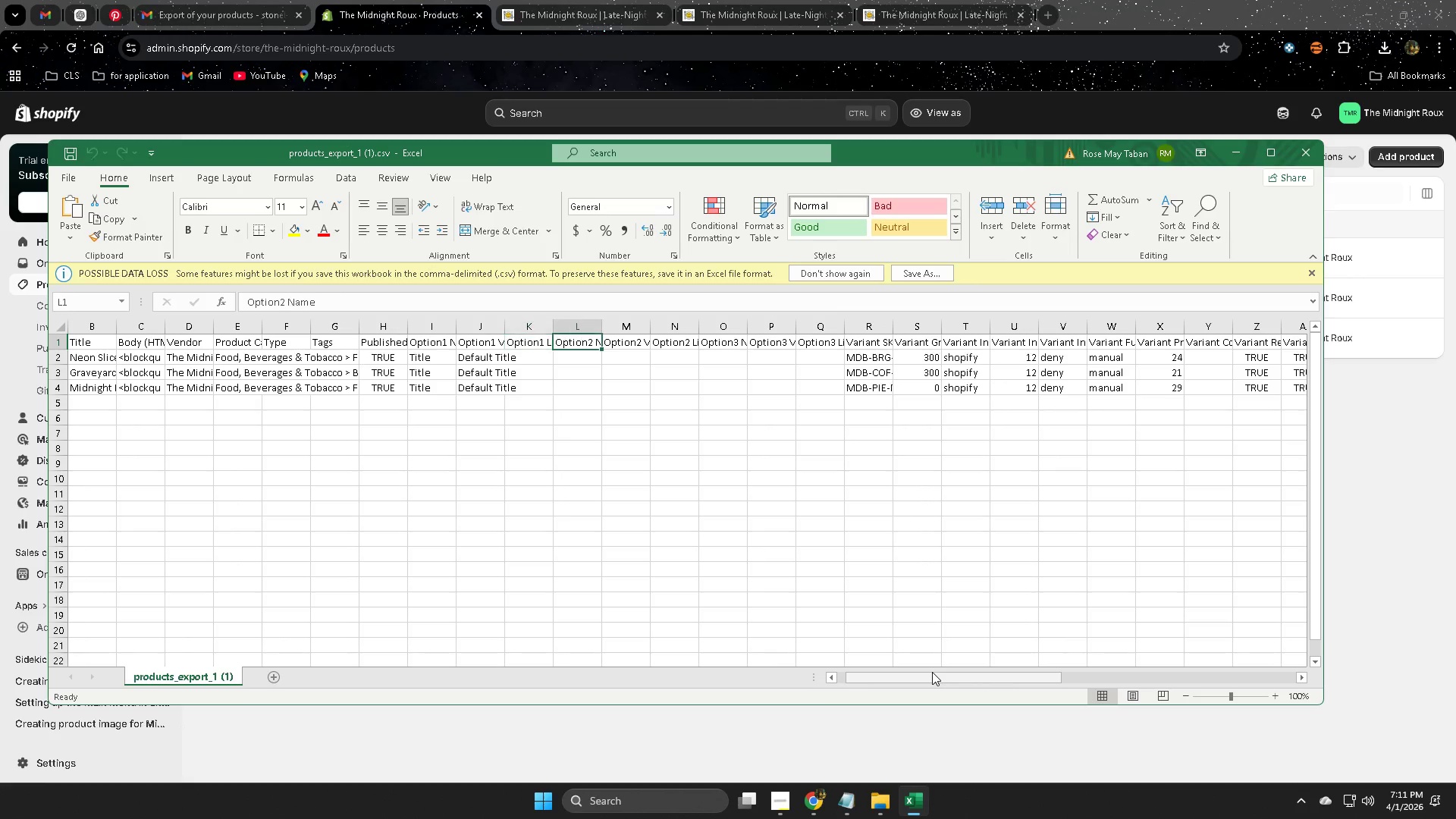 
key(ArrowRight)
 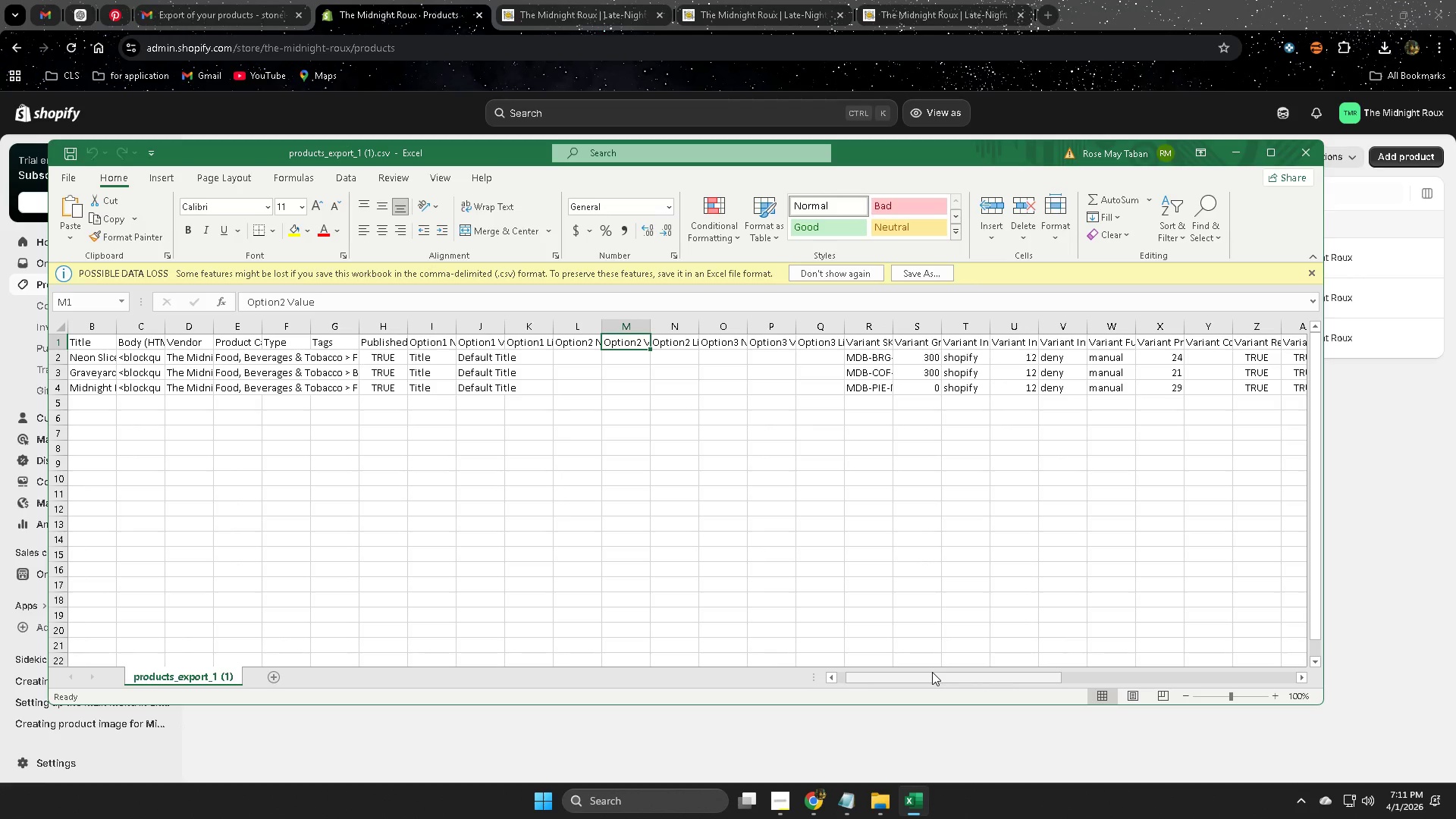 
key(ArrowRight)
 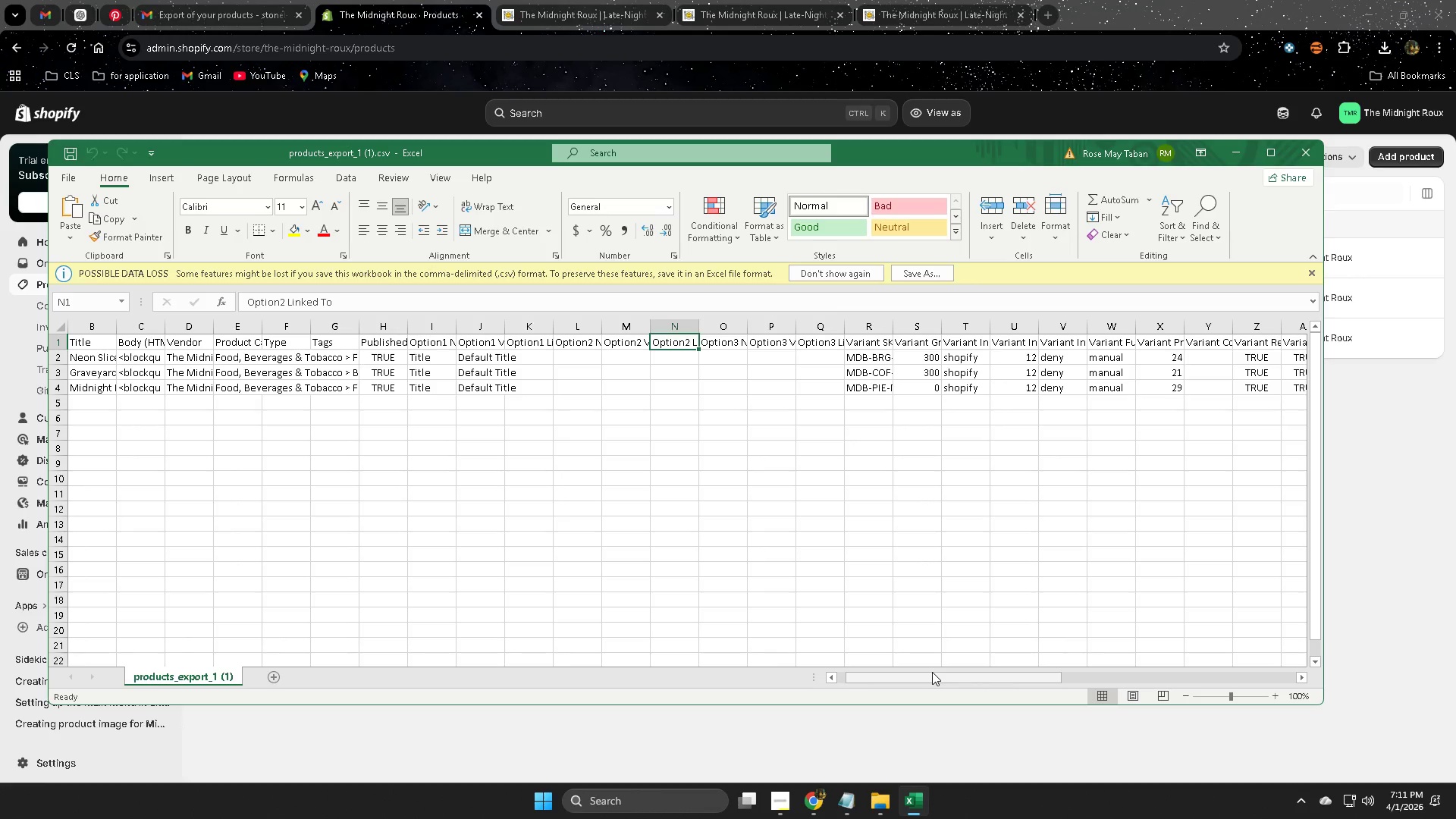 
key(ArrowRight)
 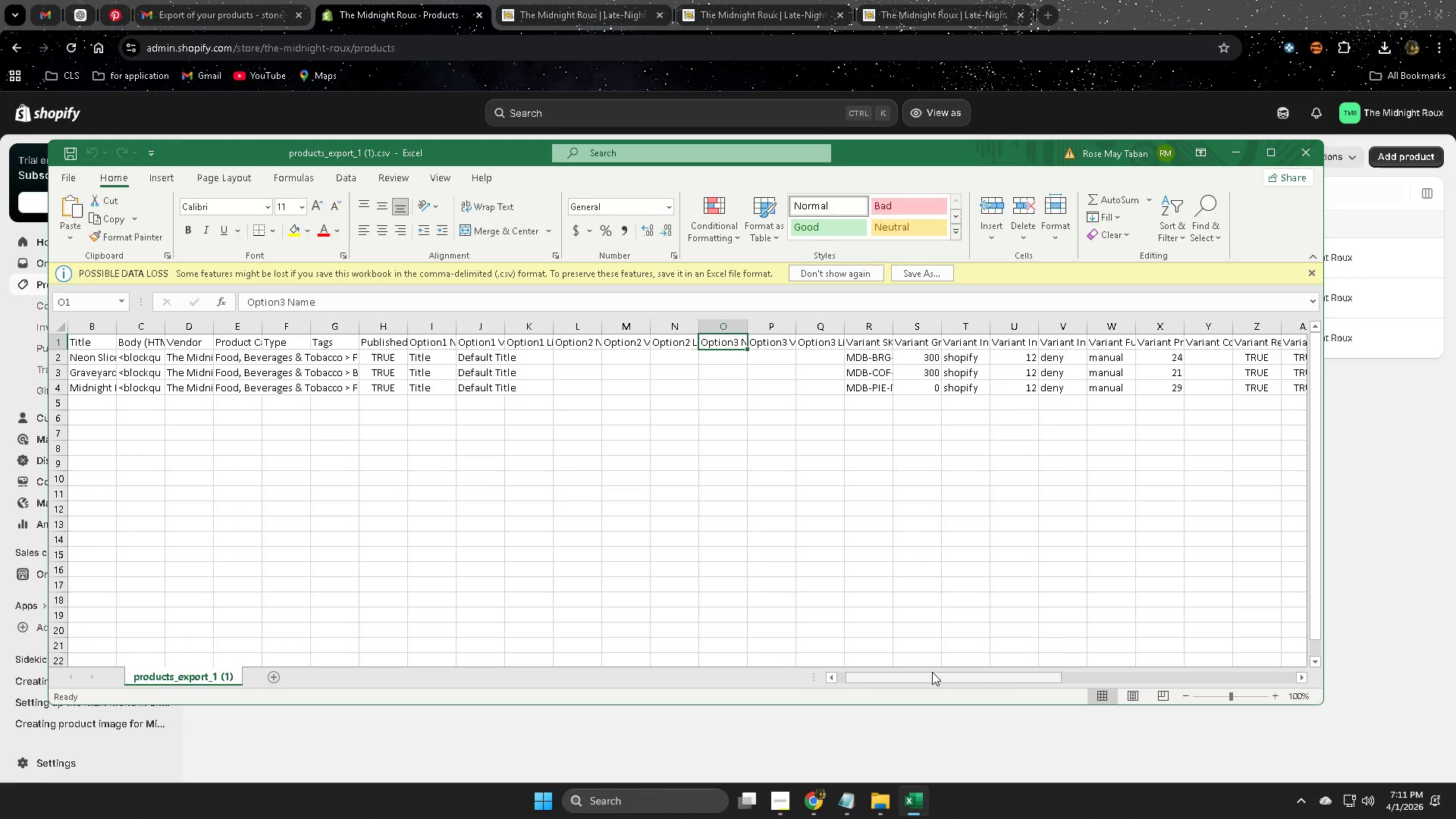 
key(ArrowRight)
 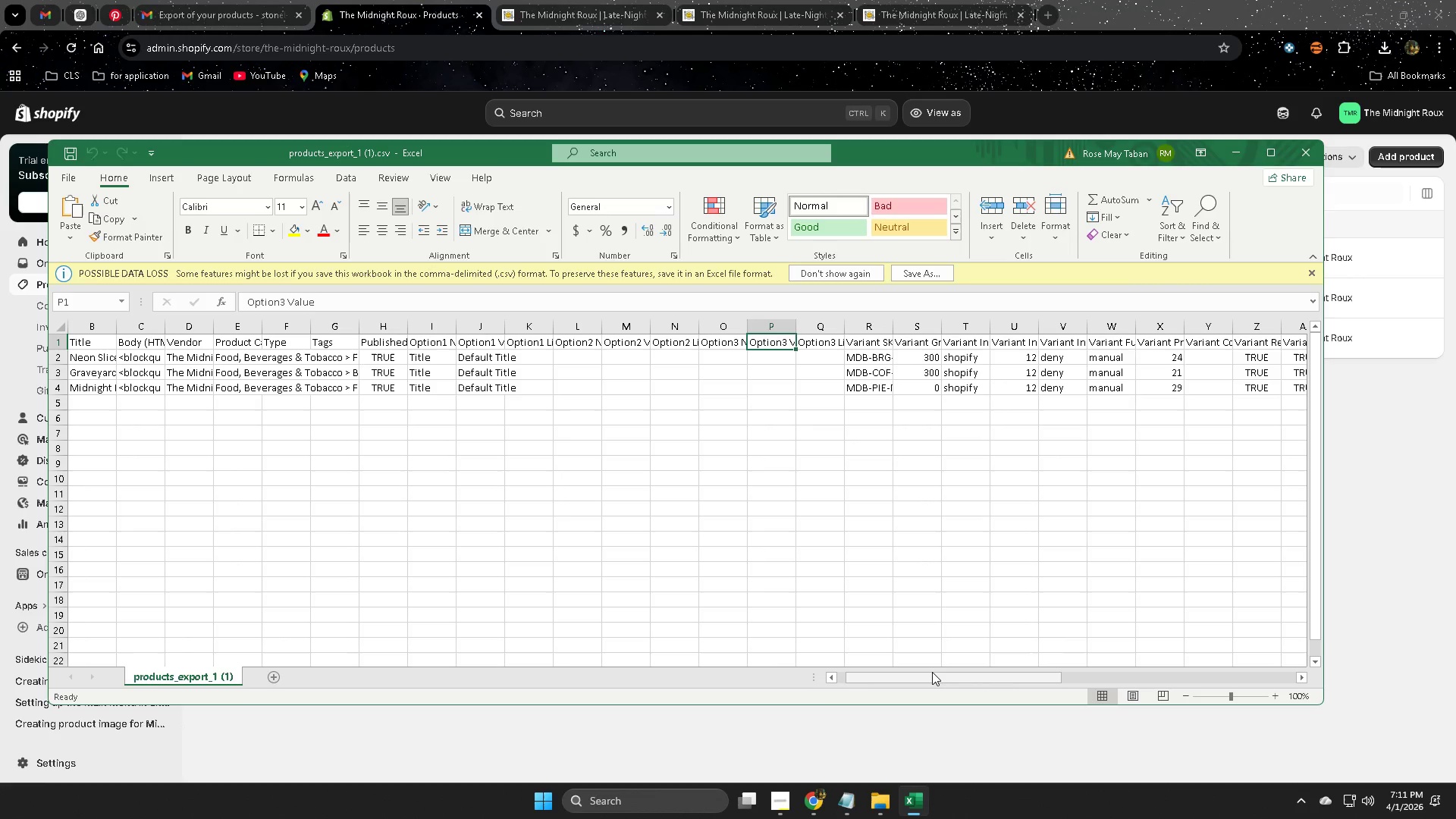 
key(ArrowRight)
 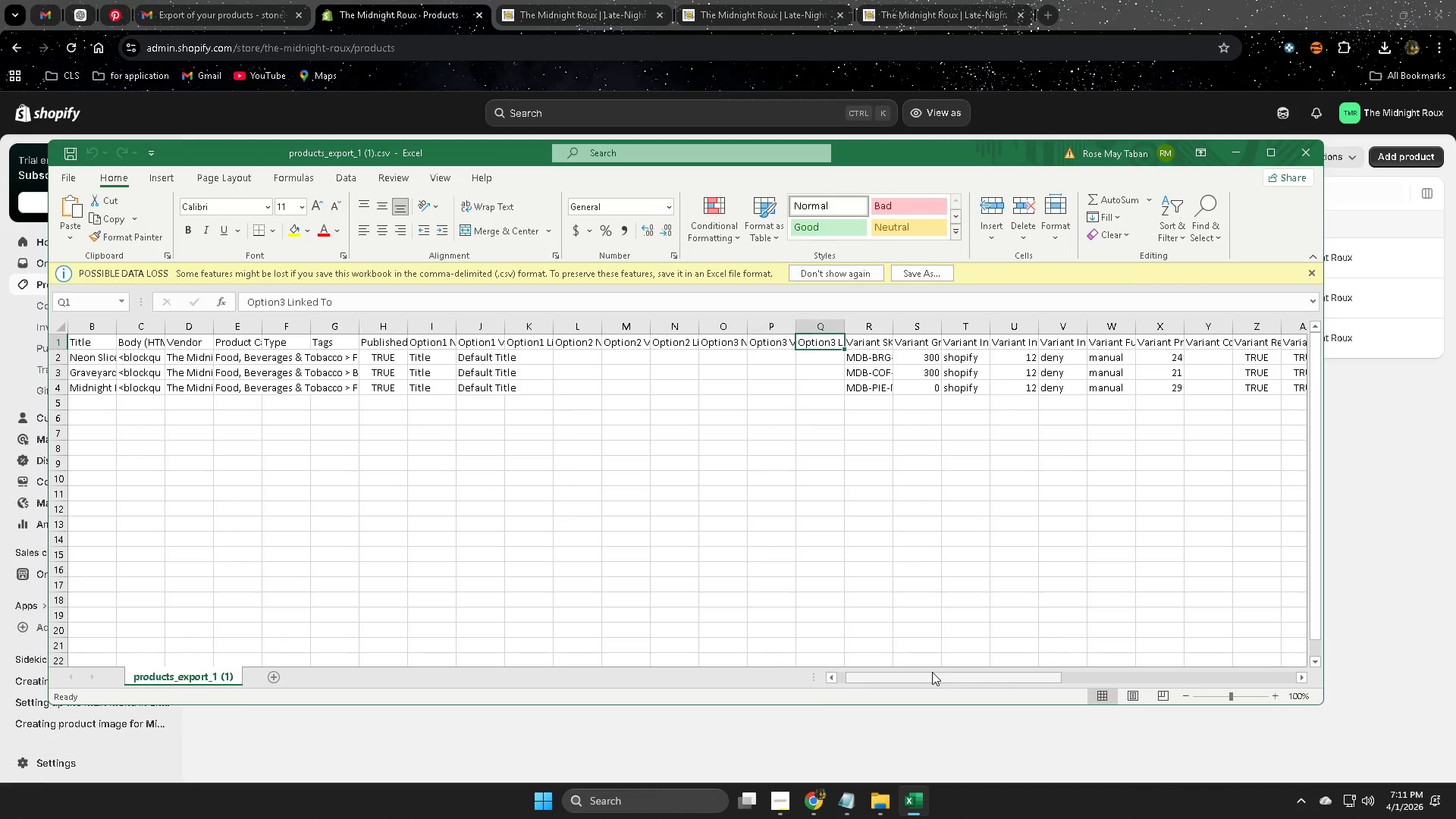 
key(ArrowRight)
 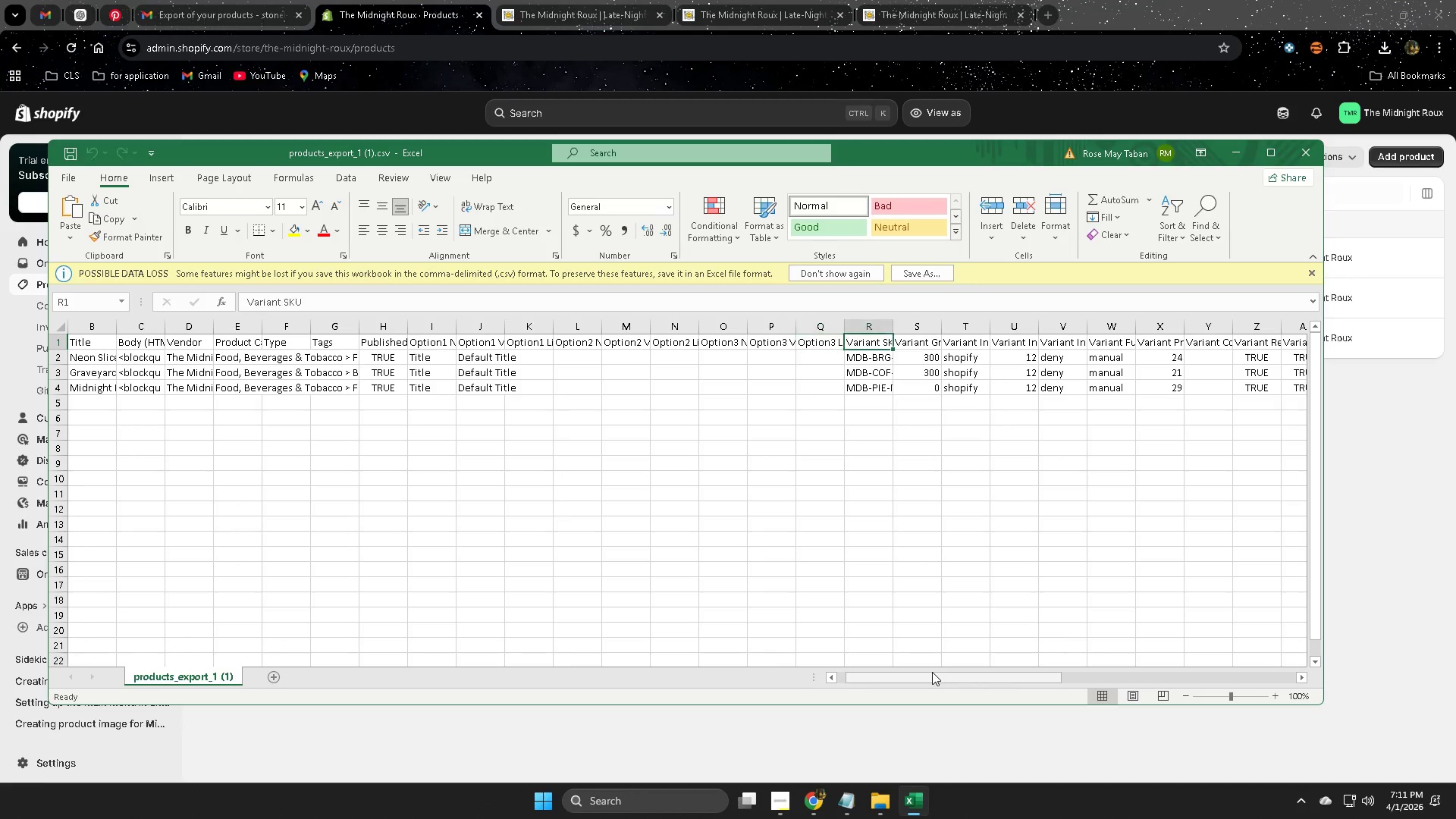 
key(ArrowRight)
 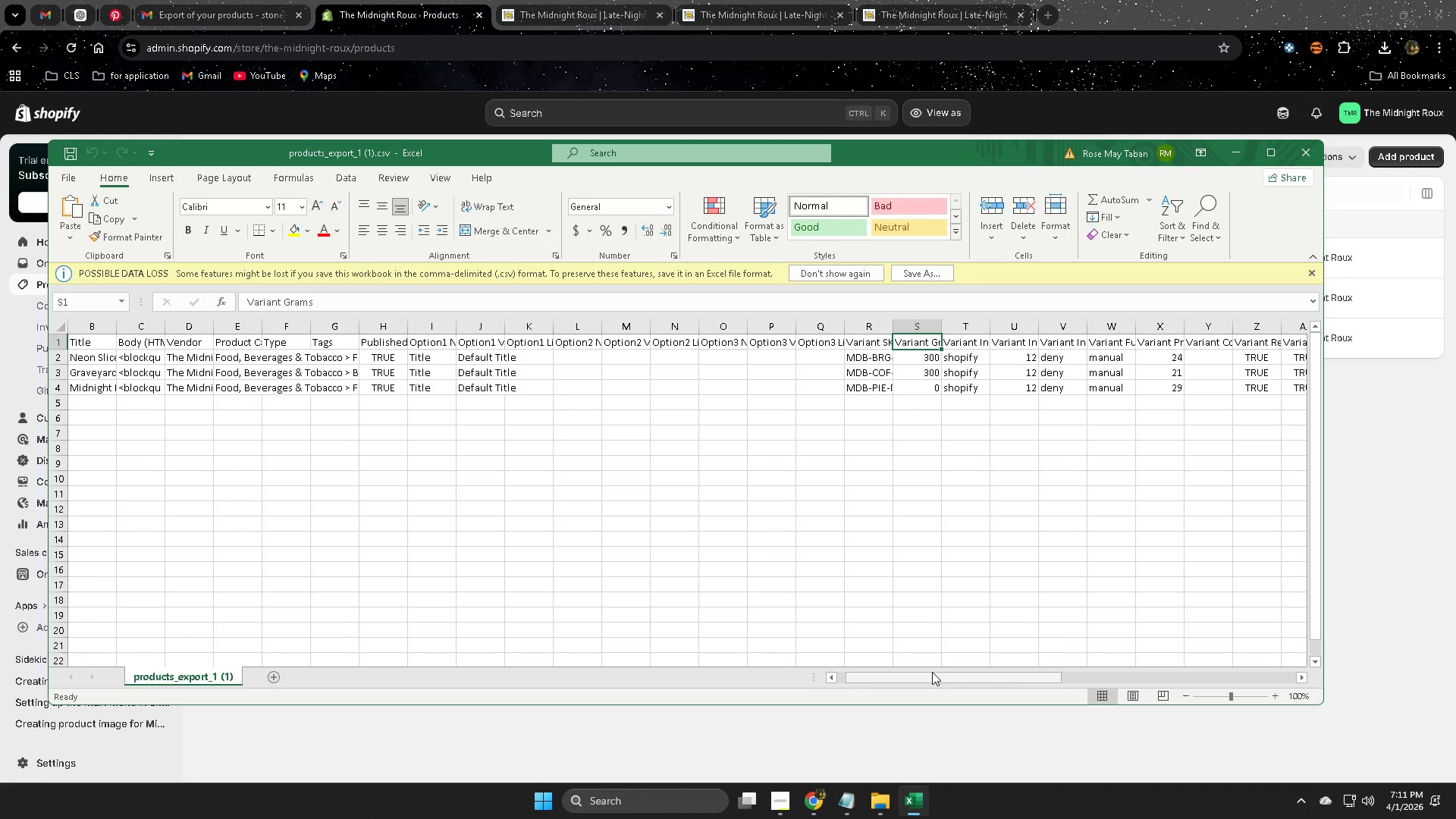 
key(ArrowLeft)
 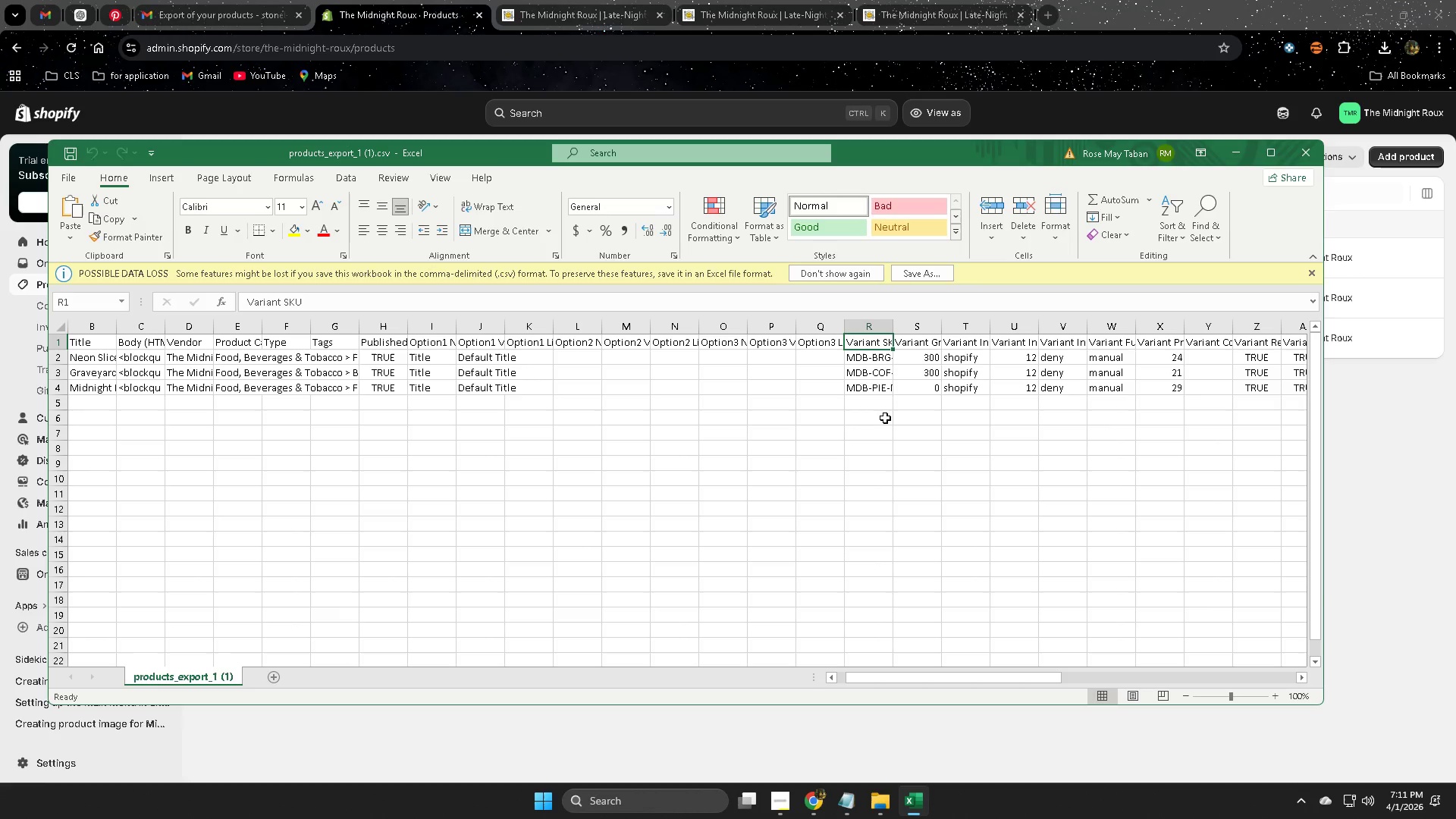 
wait(5.62)
 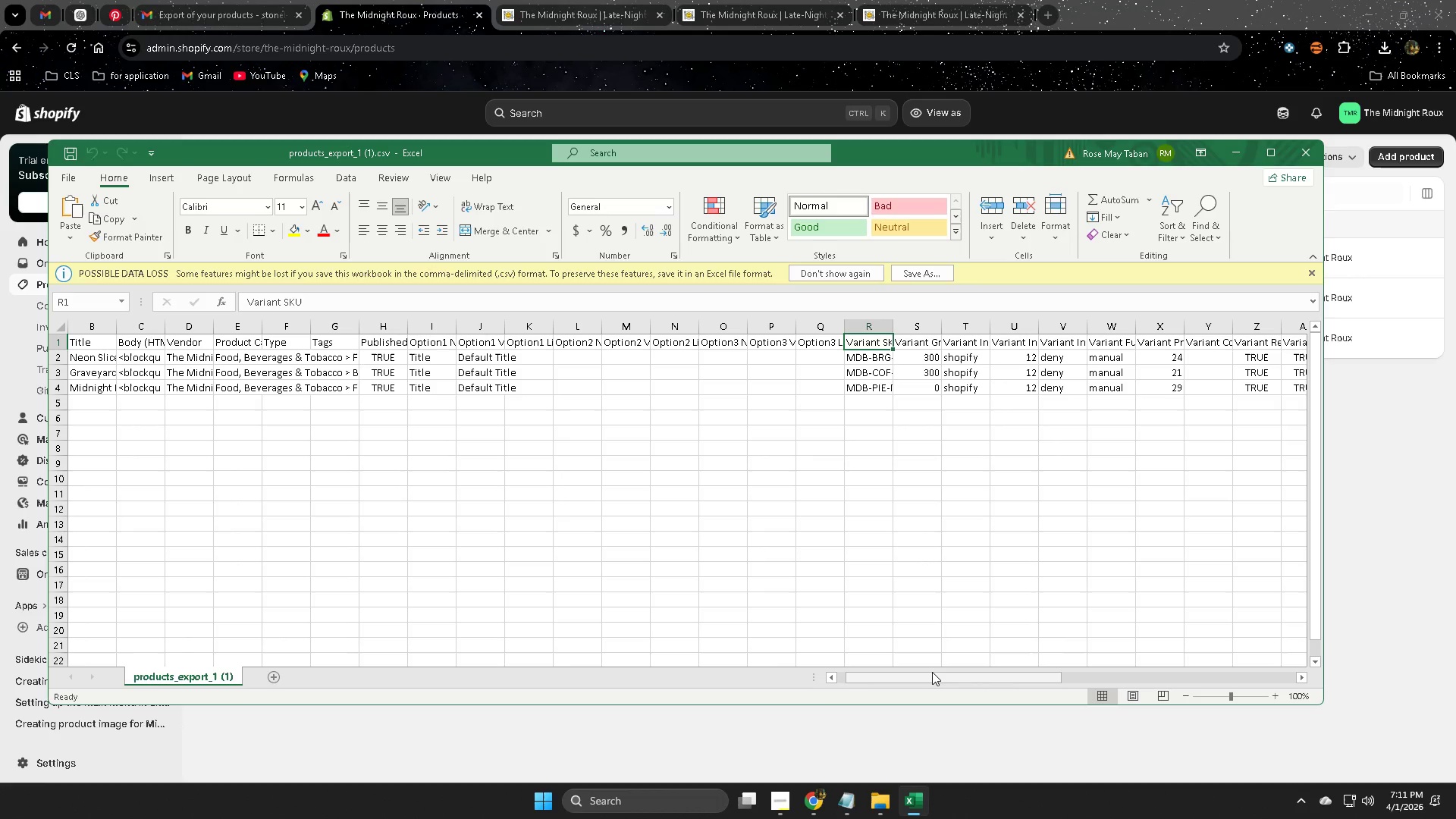 
double_click([874, 360])
 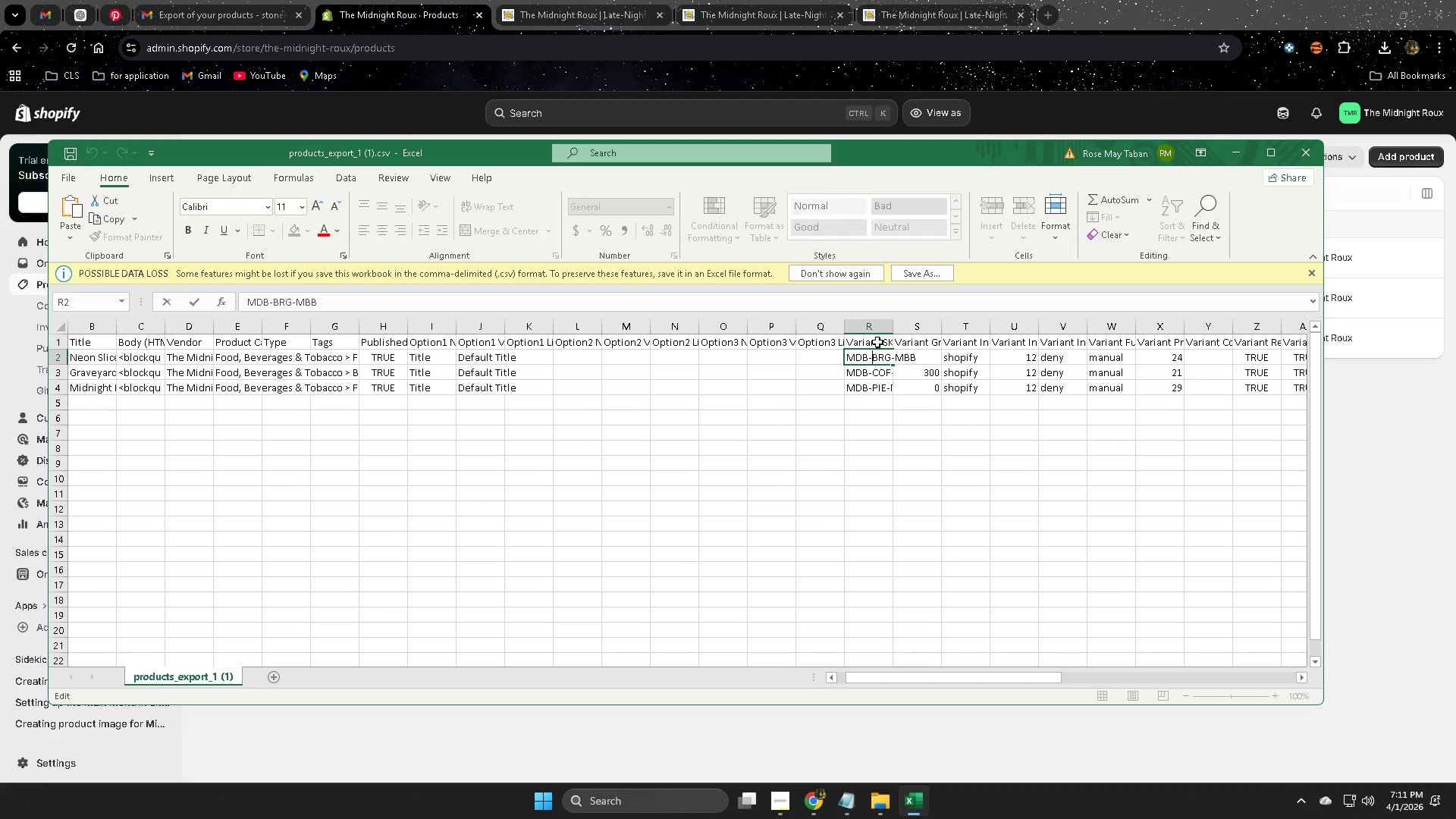 
double_click([882, 340])
 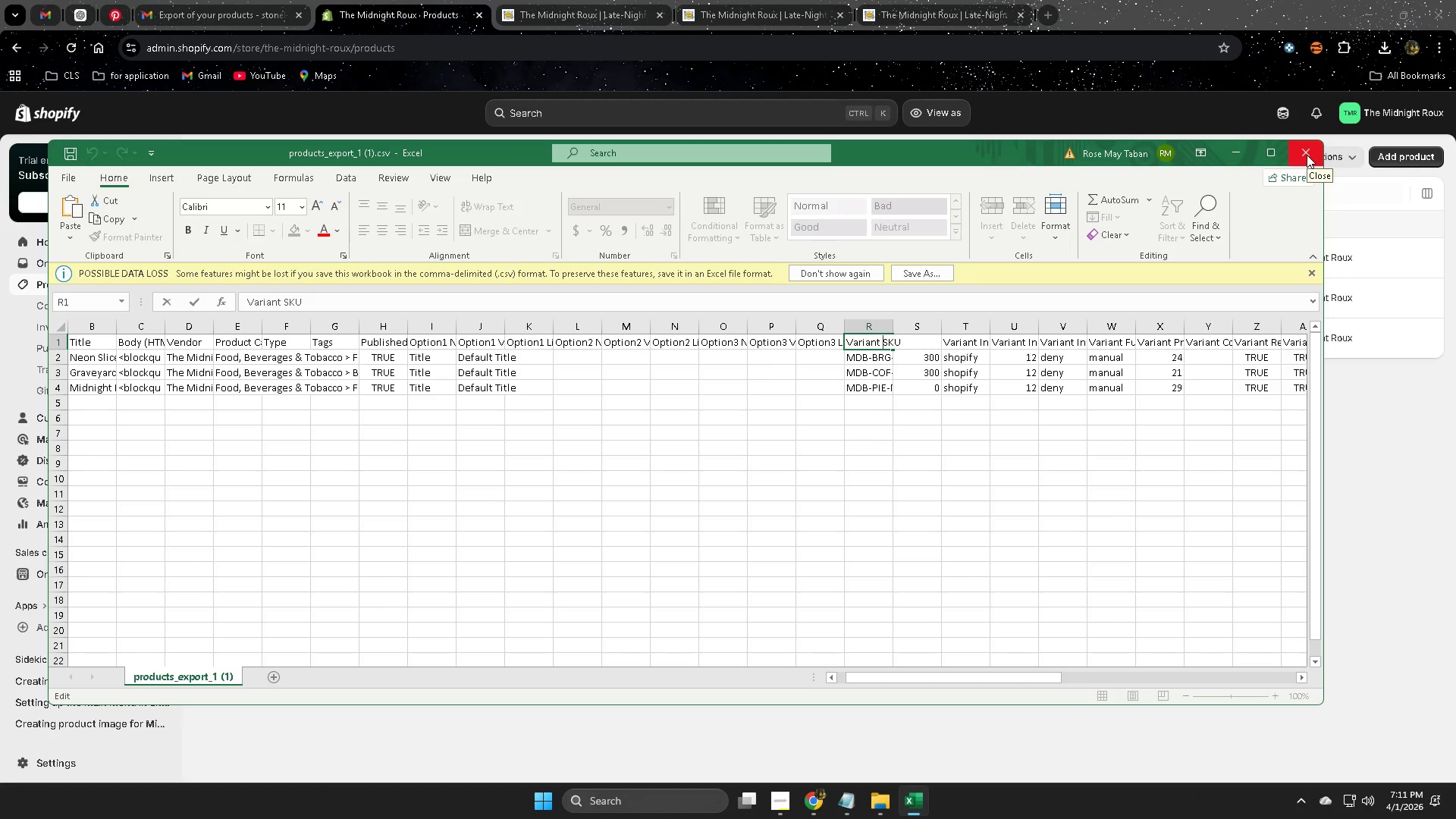 
left_click([1307, 155])
 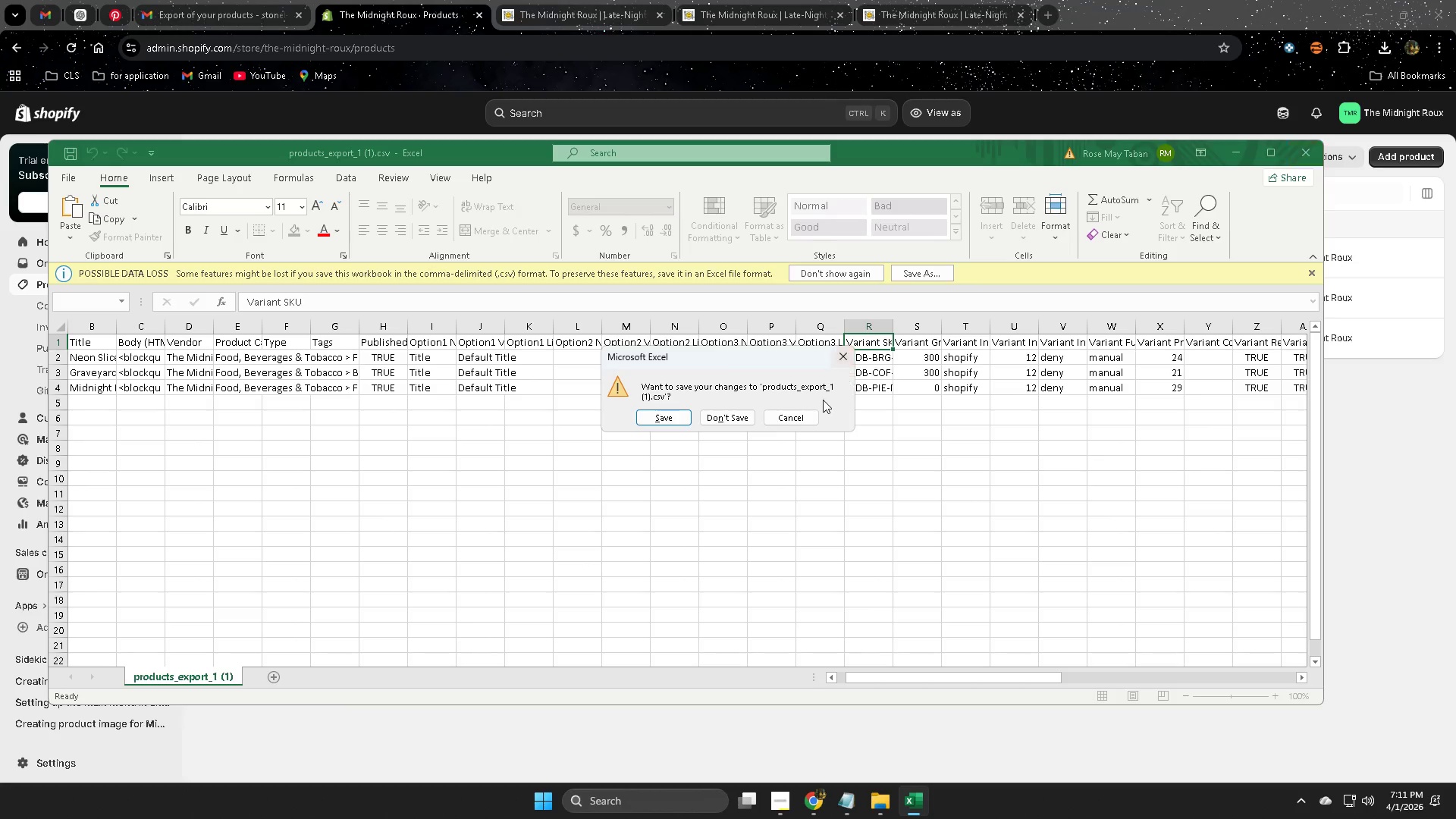 
left_click([810, 416])
 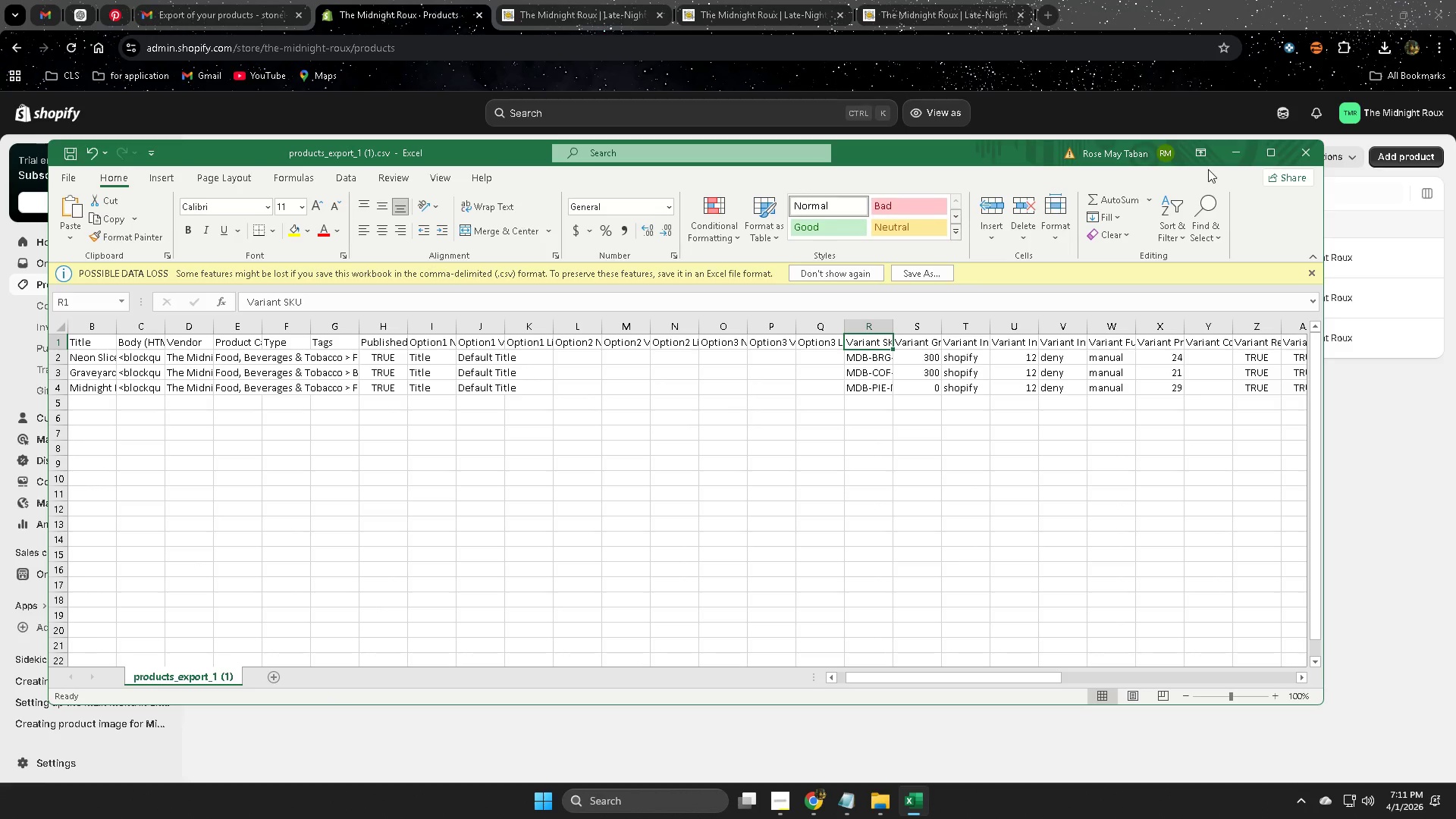 
left_click([1228, 151])
 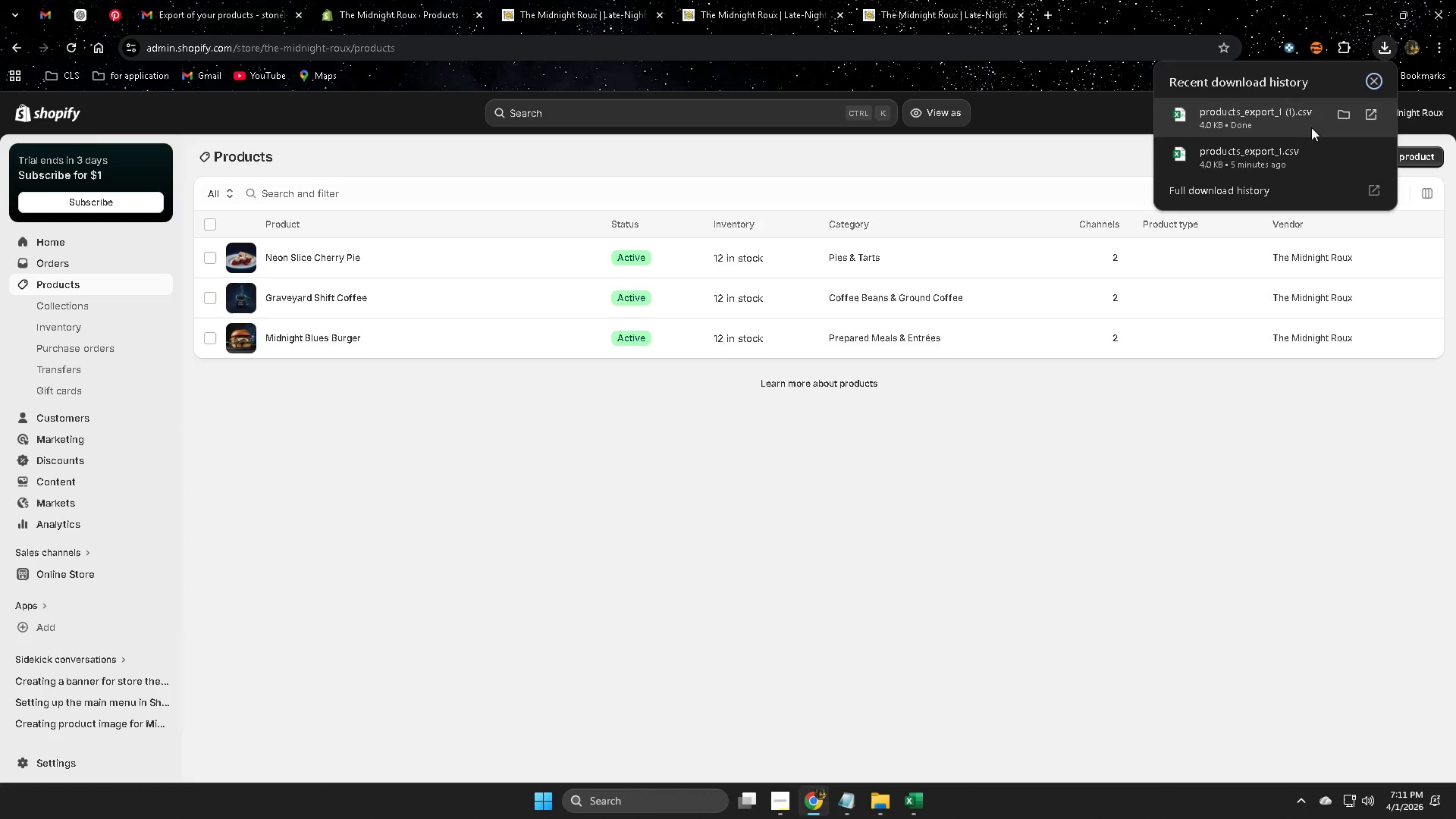 
right_click([1254, 156])